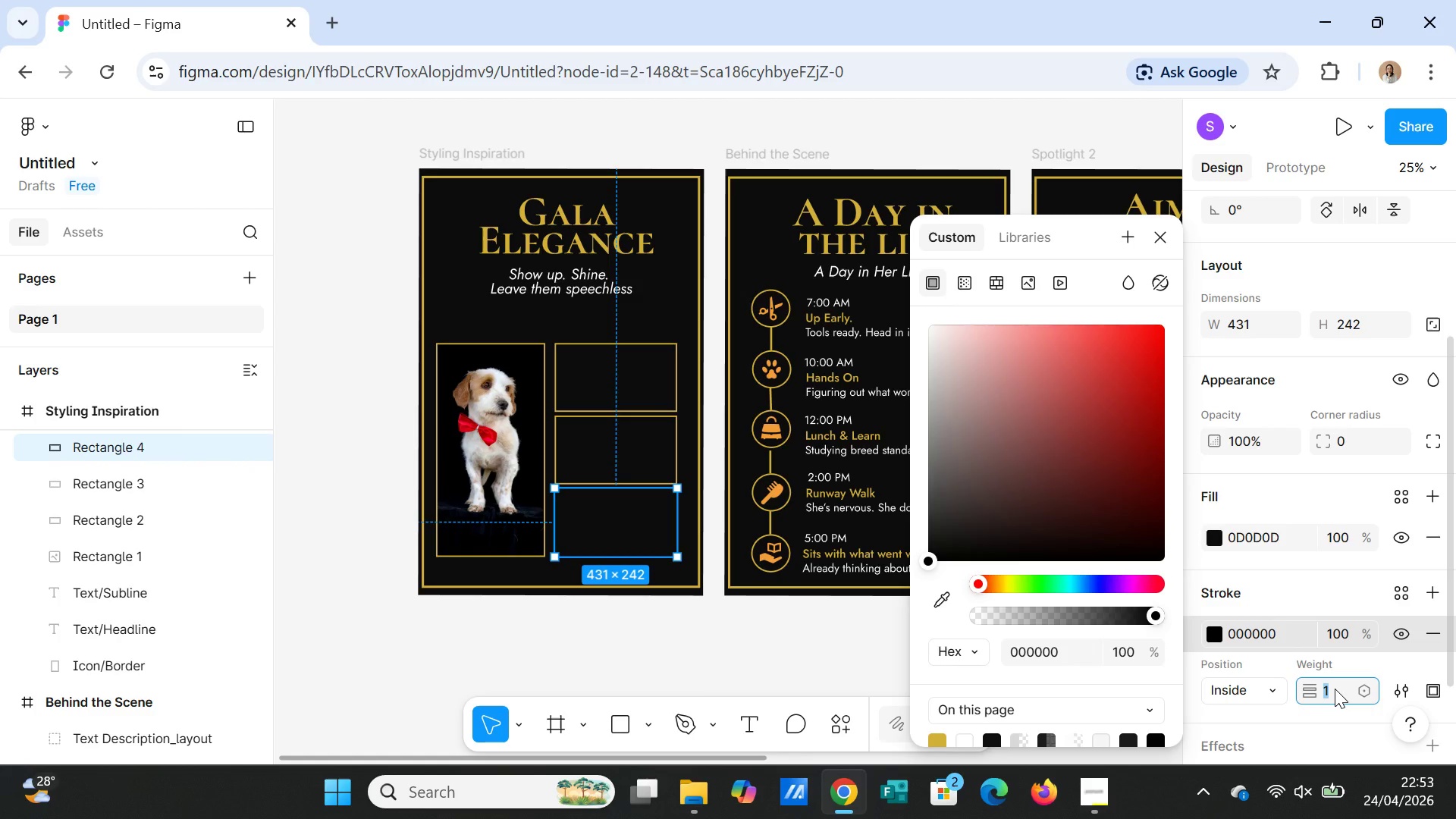 
key(5)
 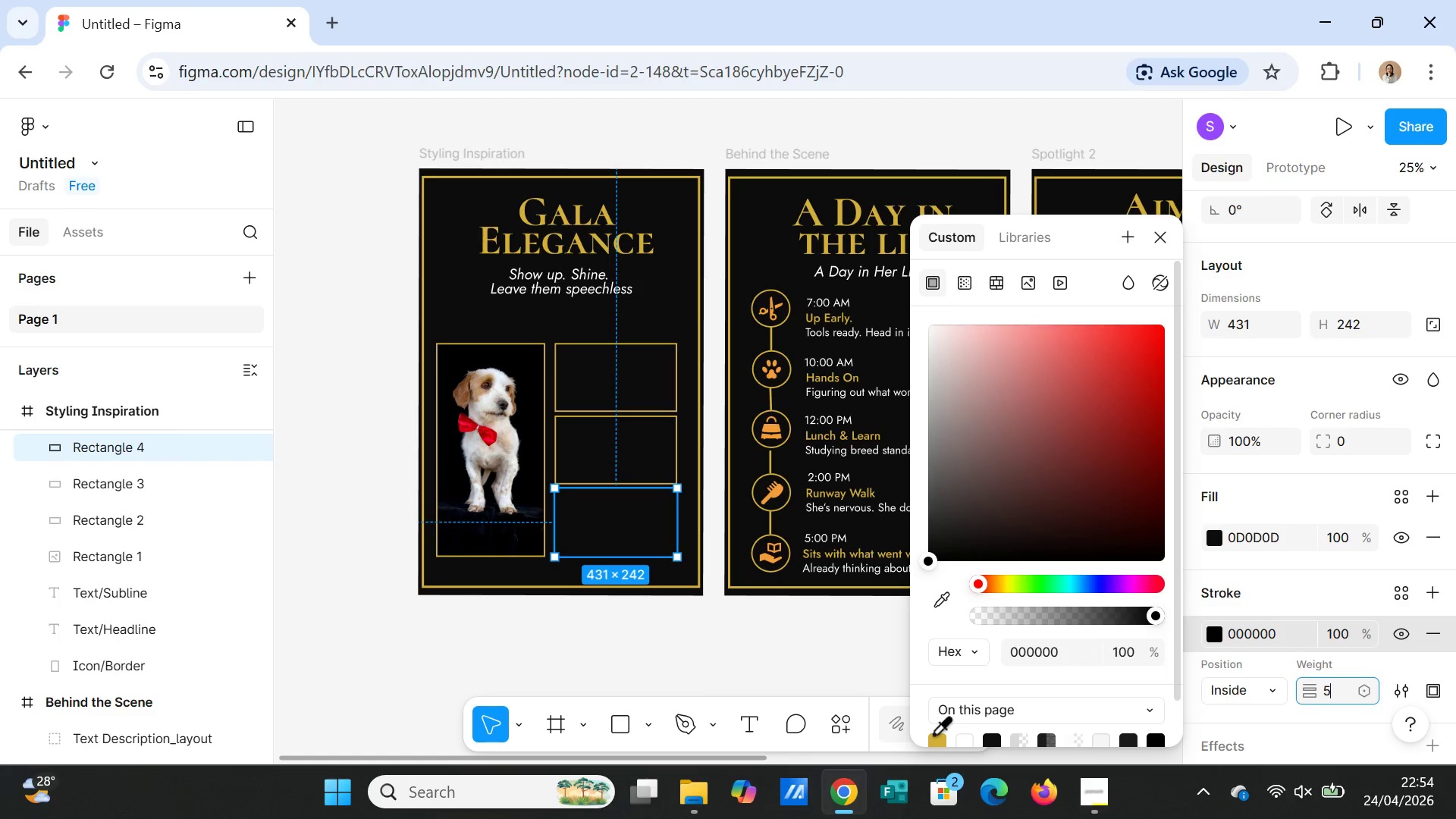 
left_click([933, 735])
 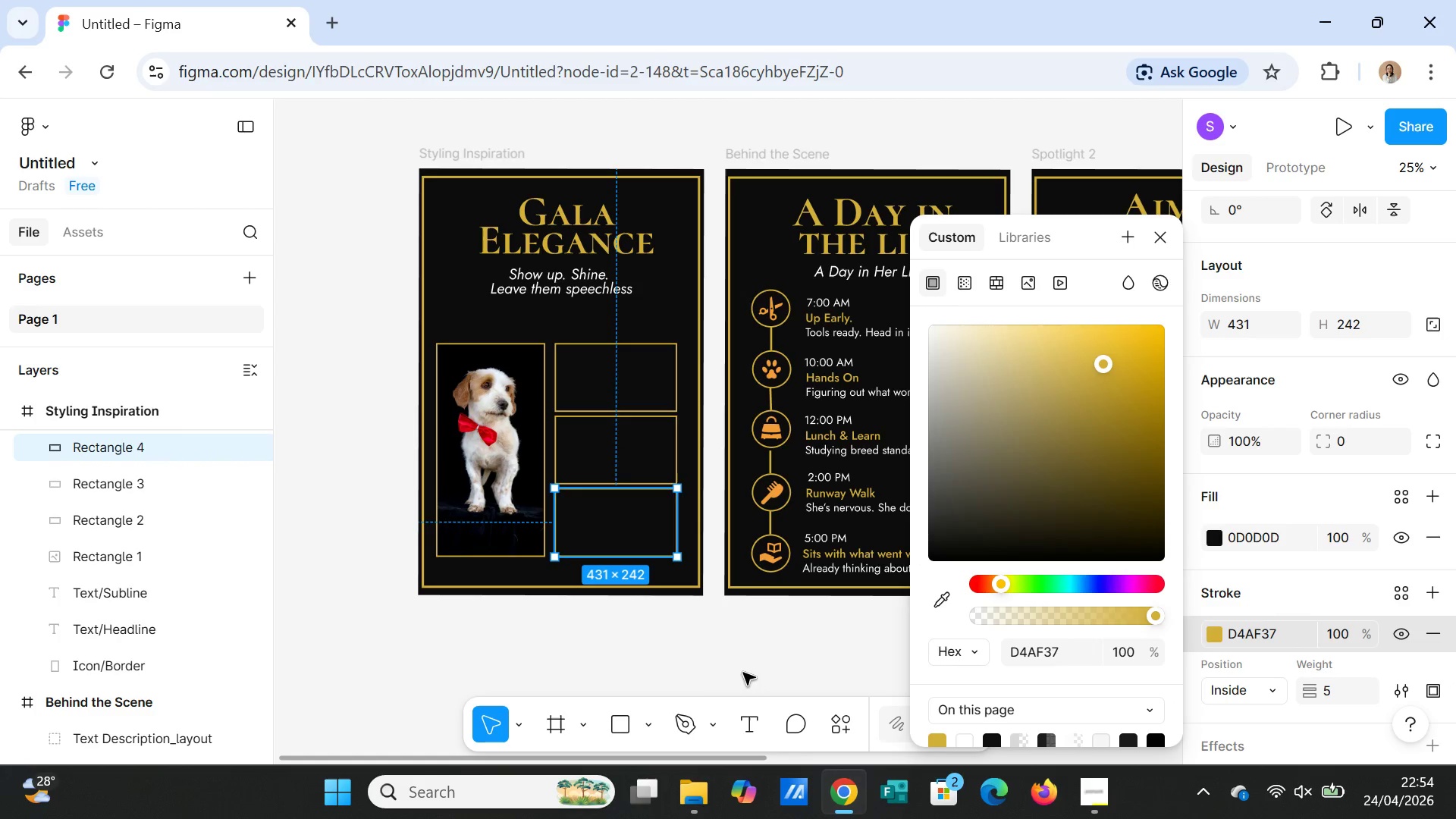 
left_click([743, 673])
 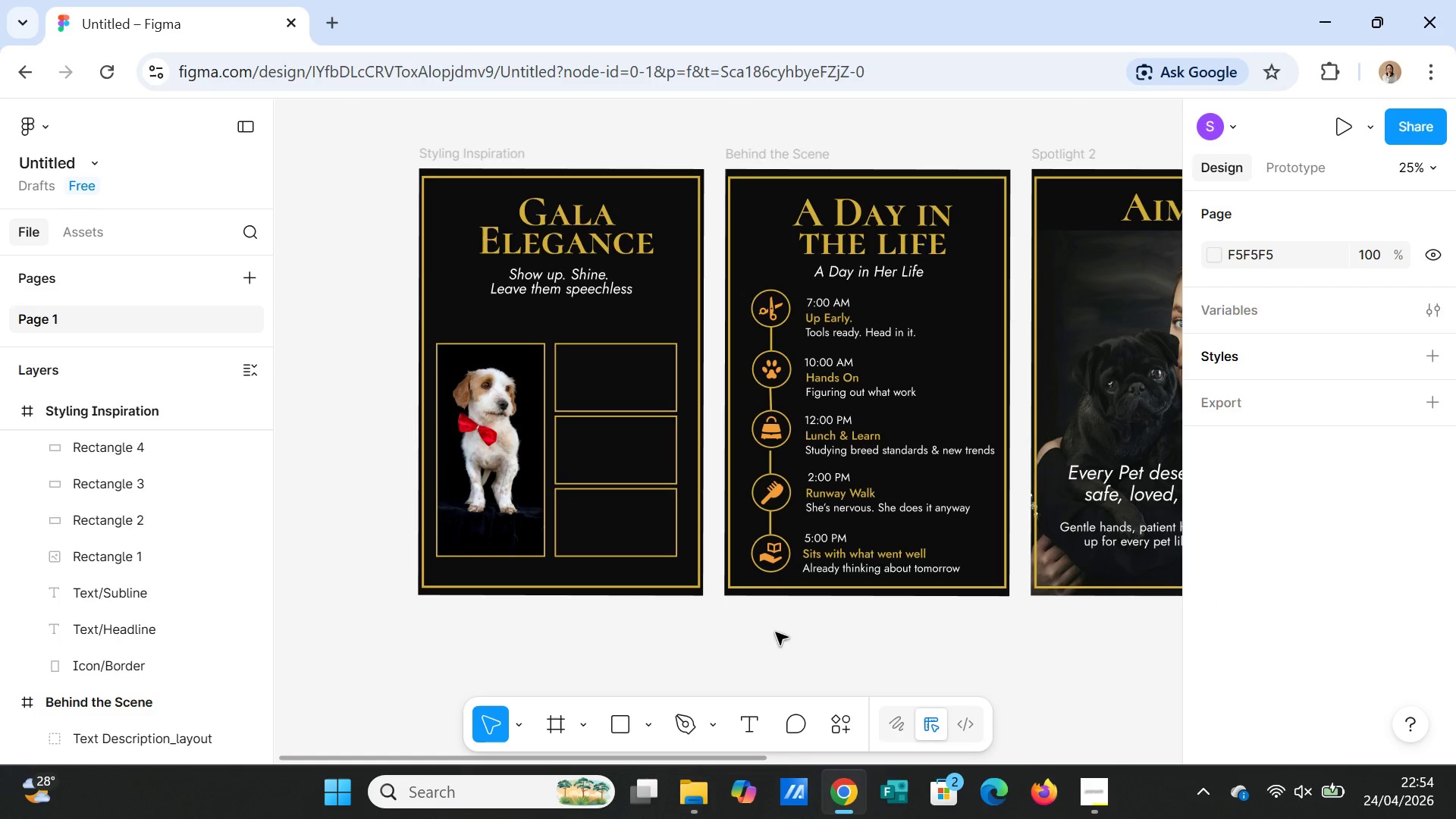 
left_click([612, 384])
 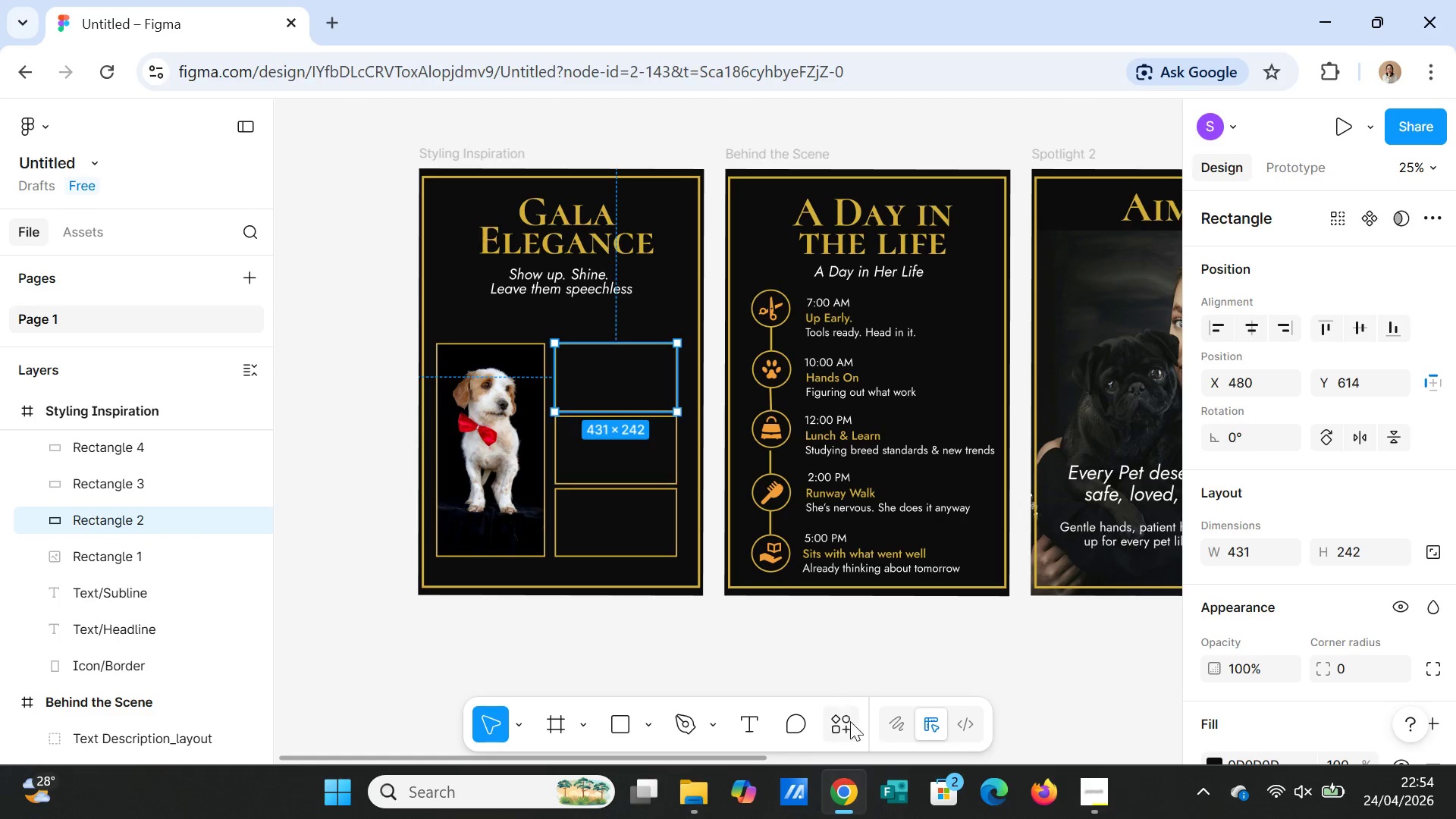 
left_click([843, 729])
 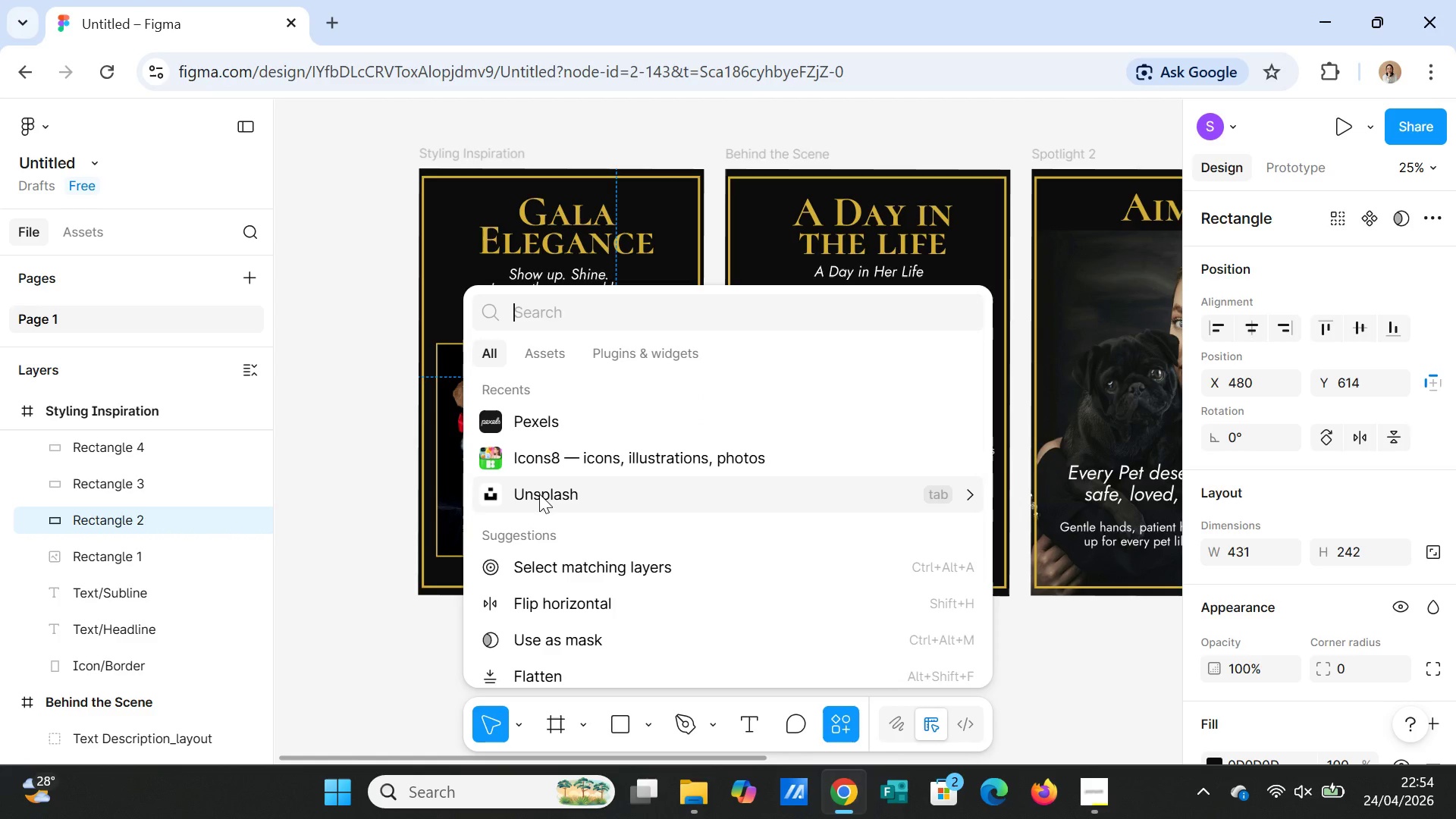 
left_click([539, 494])
 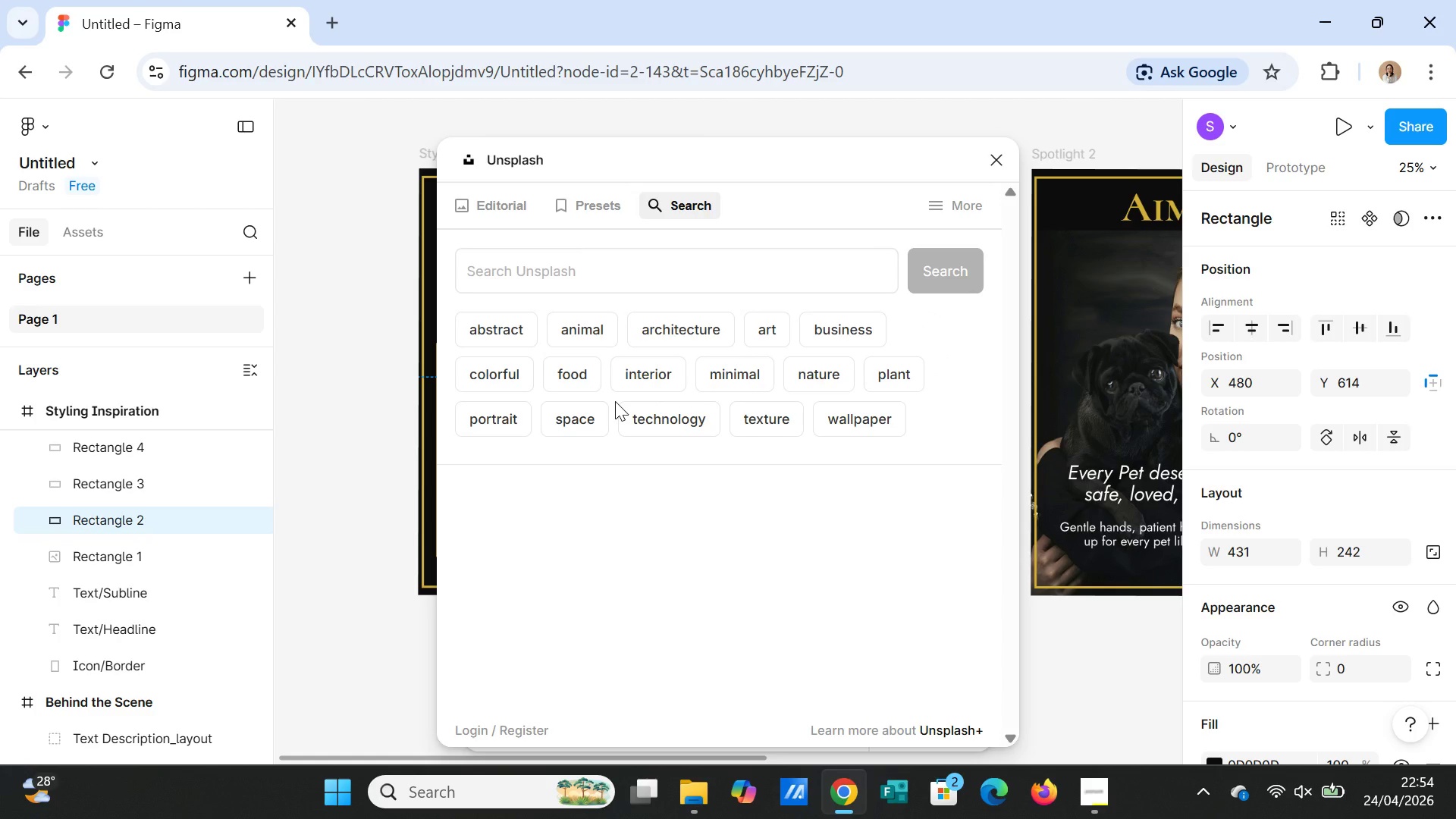 
wait(7.03)
 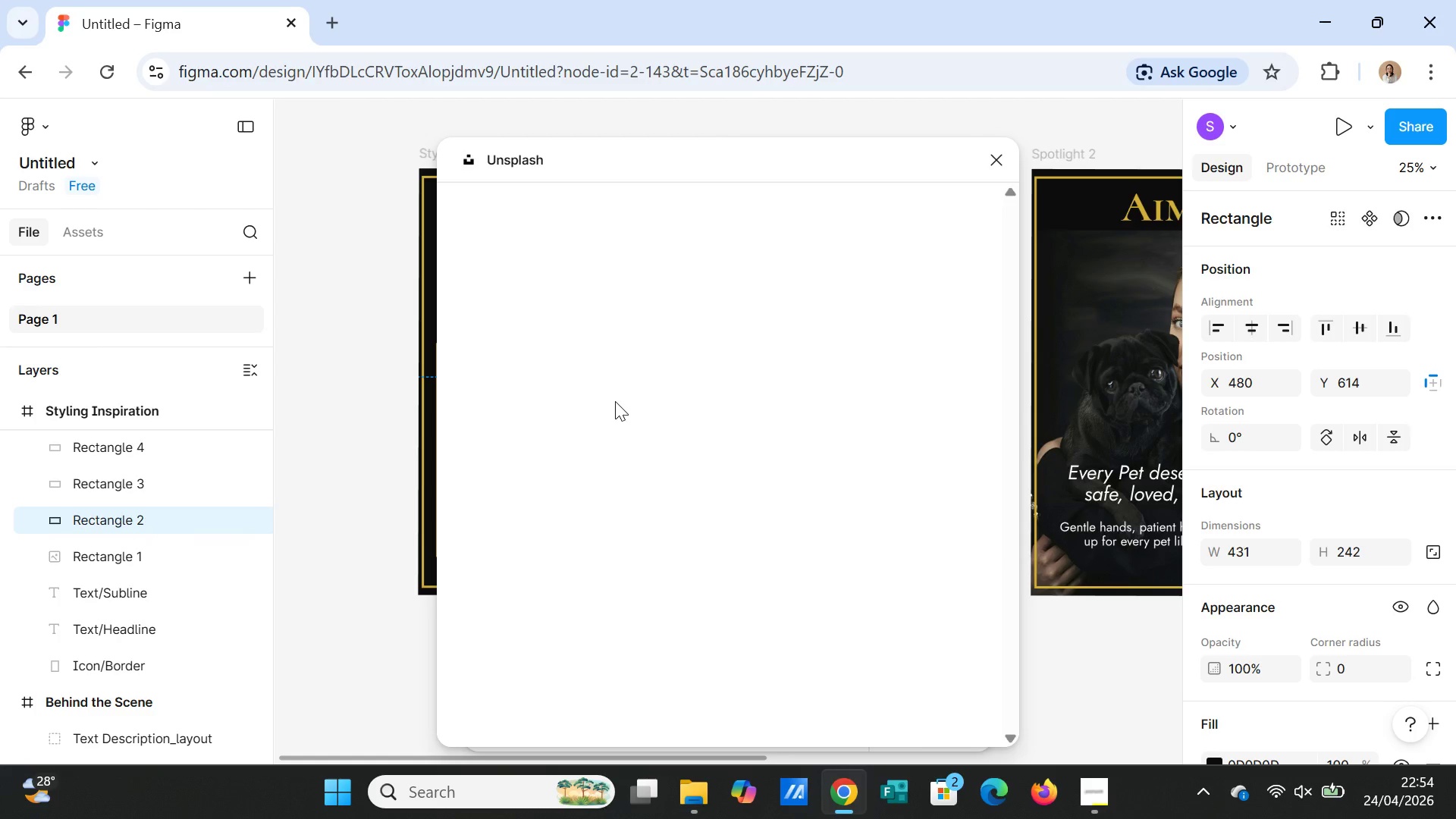 
left_click([623, 275])
 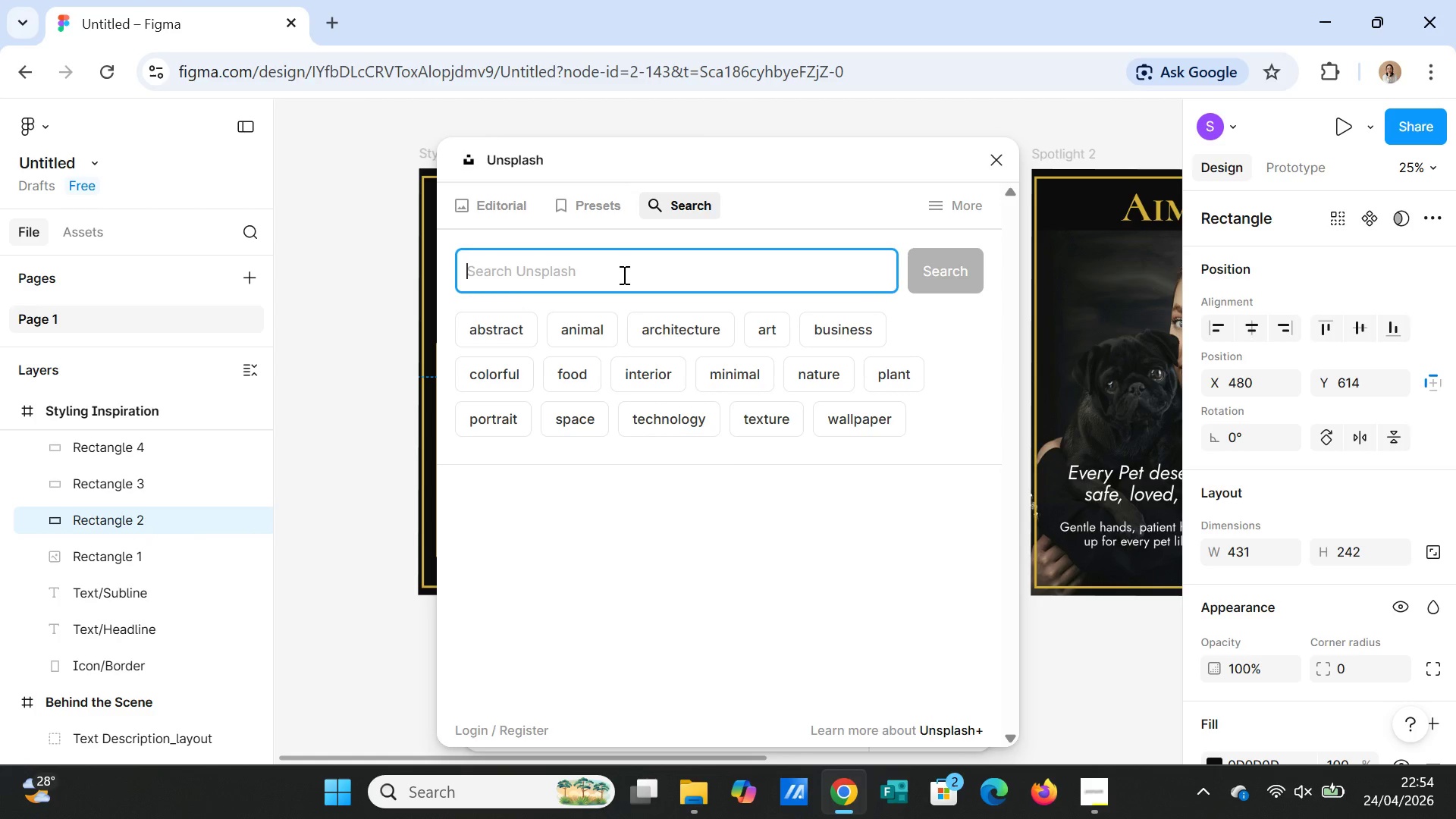 
type(crown)
 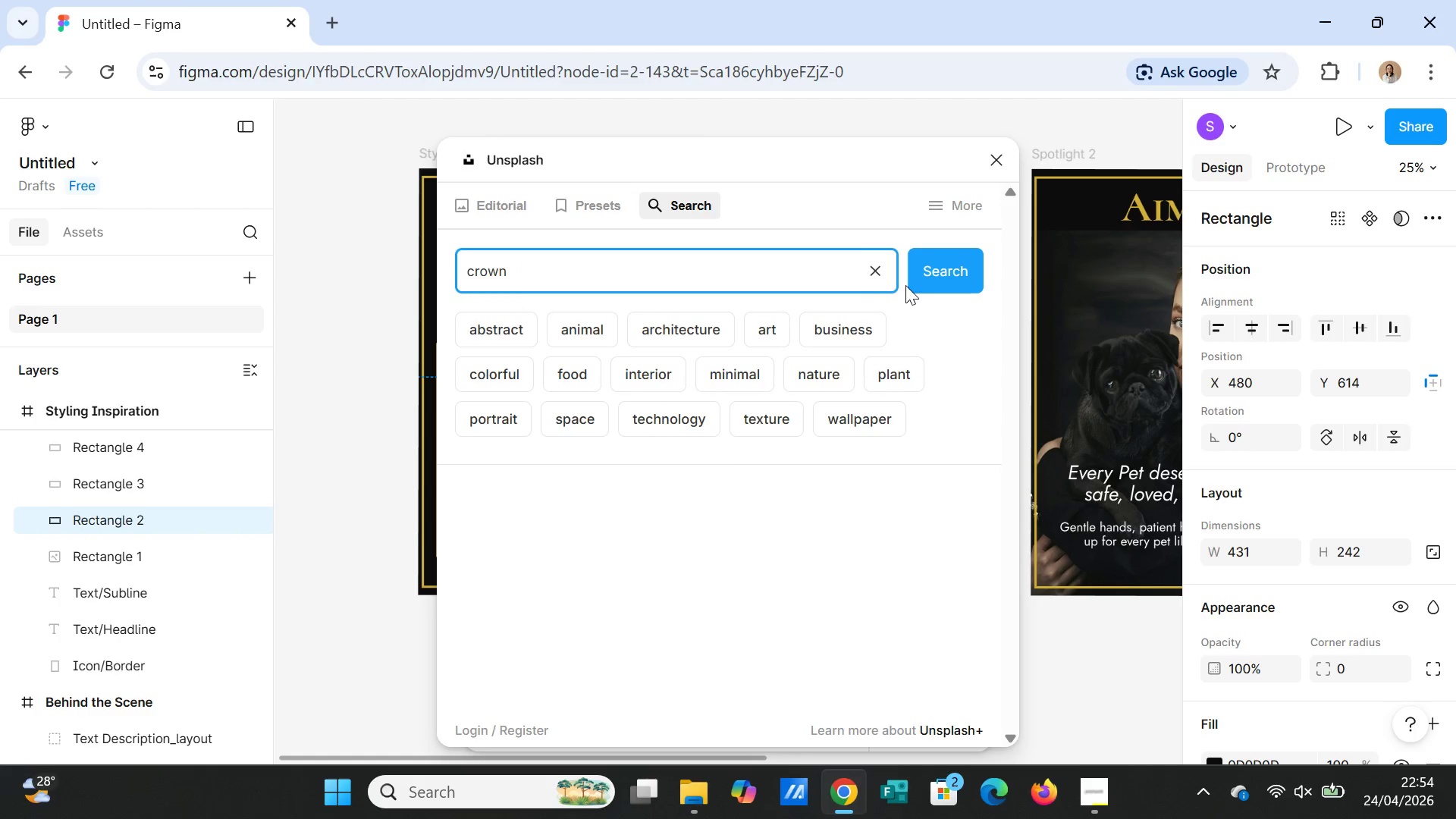 
left_click([939, 271])
 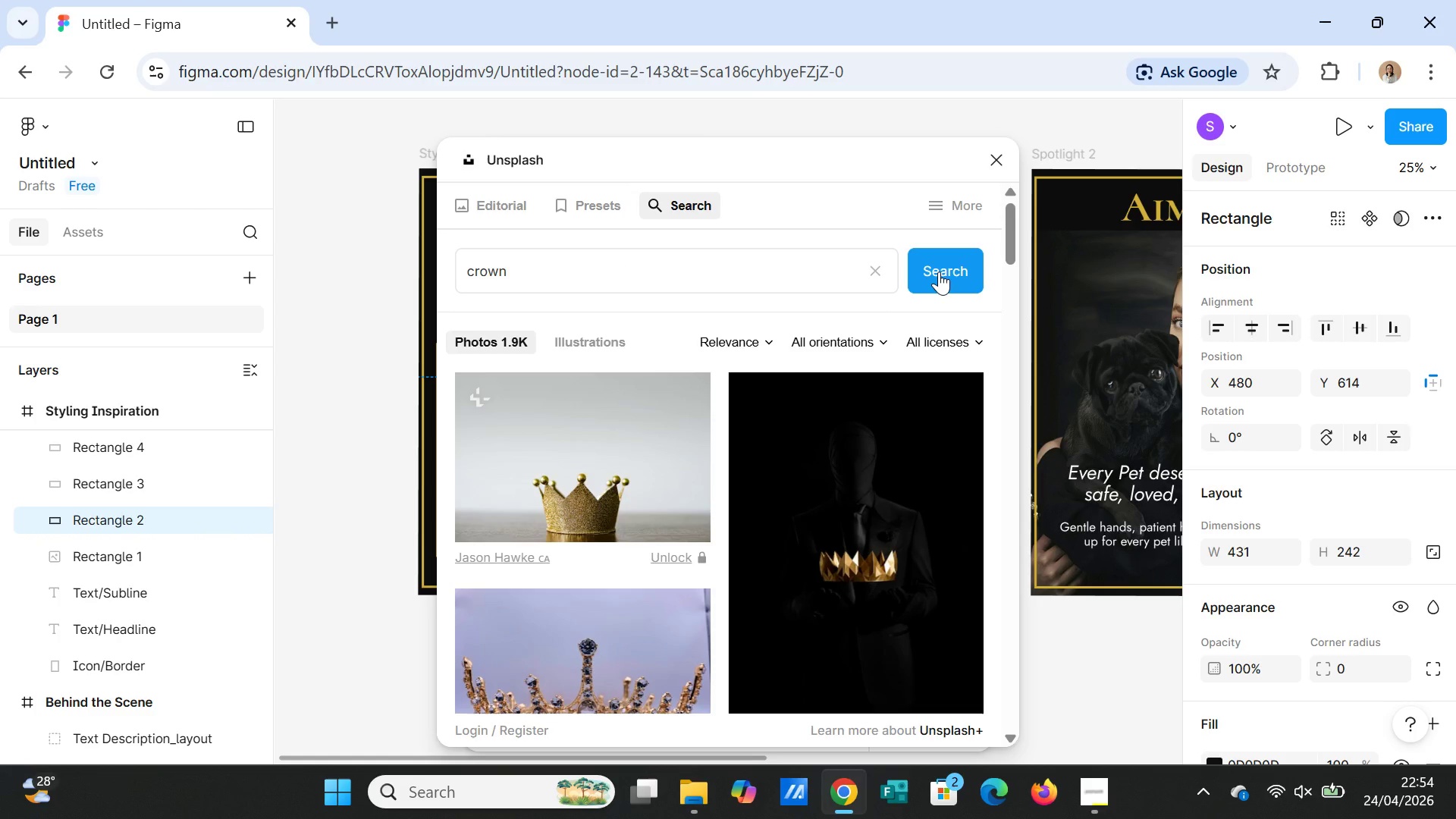 
wait(7.2)
 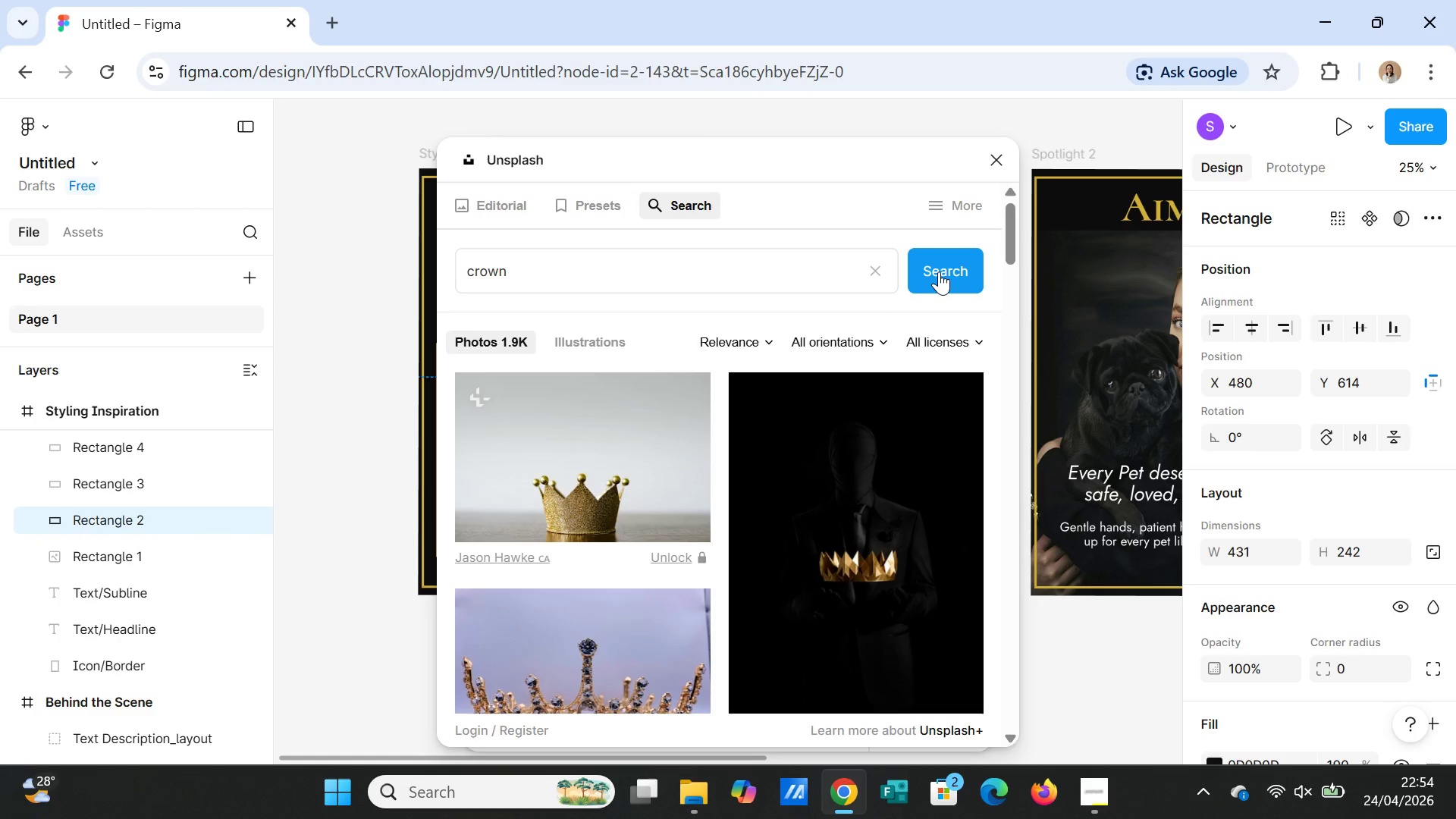 
scroll: coordinate [938, 530], scroll_direction: down, amount: 7.0
 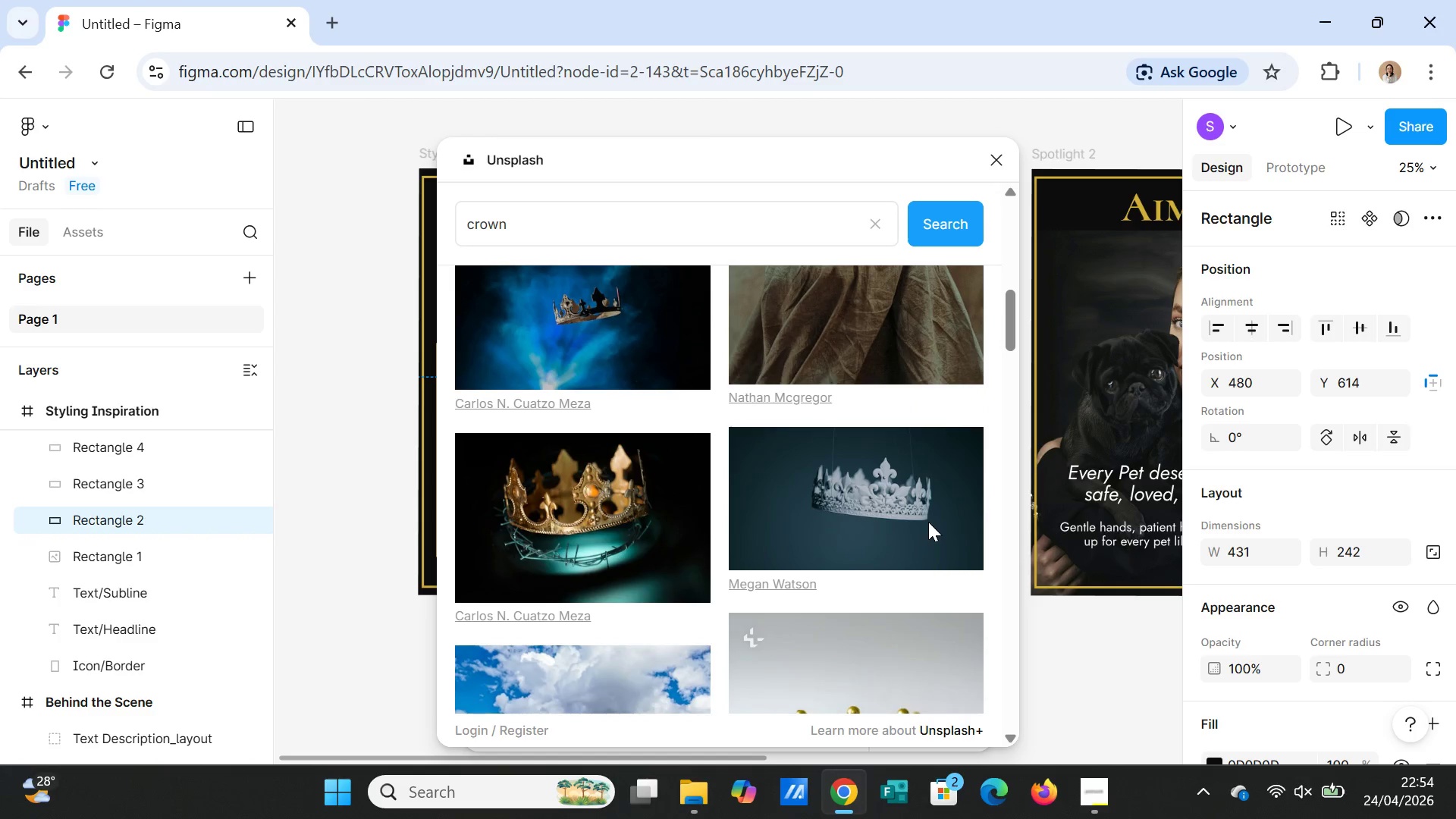 
scroll: coordinate [926, 519], scroll_direction: down, amount: 5.0
 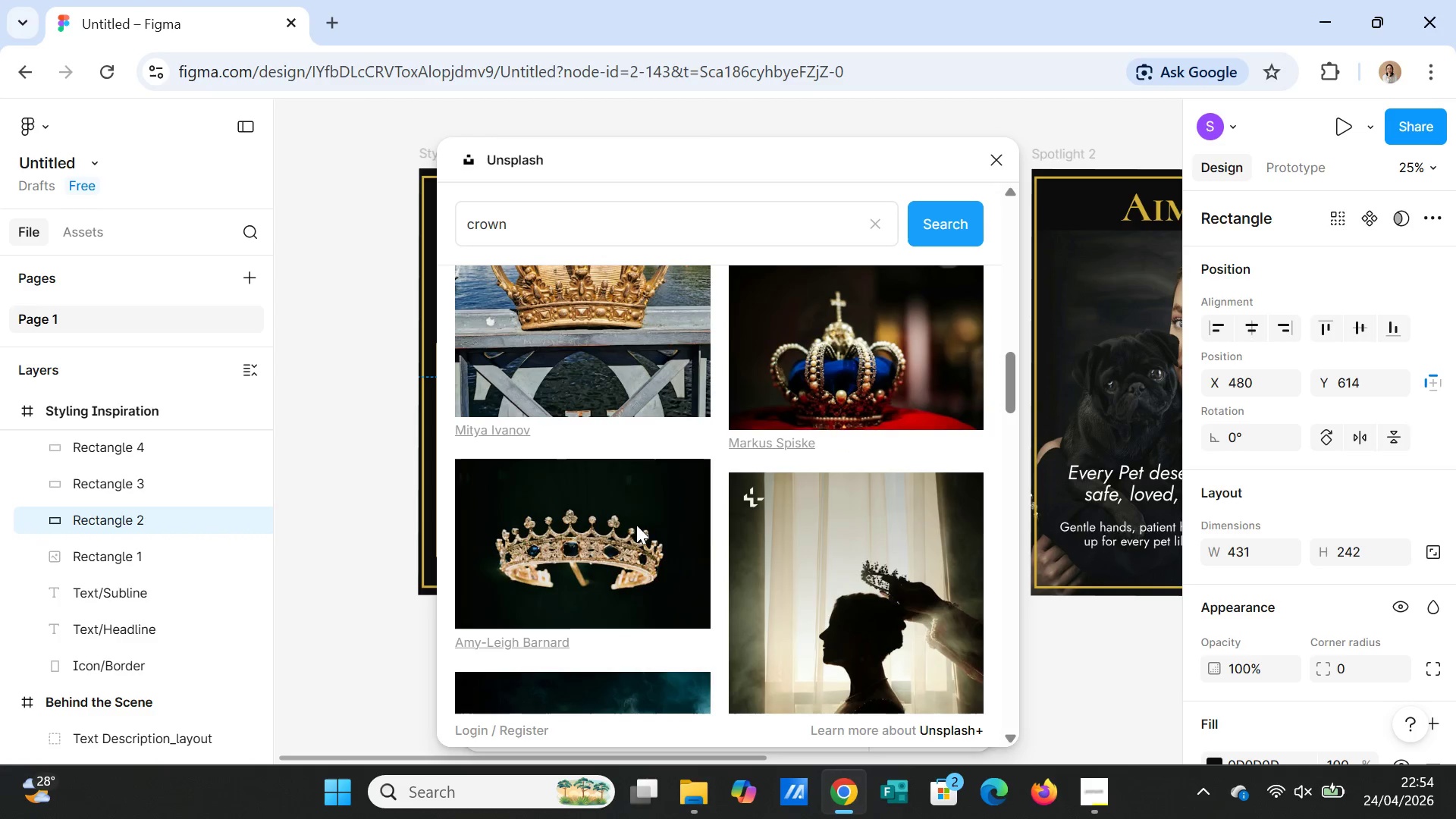 
left_click([591, 541])
 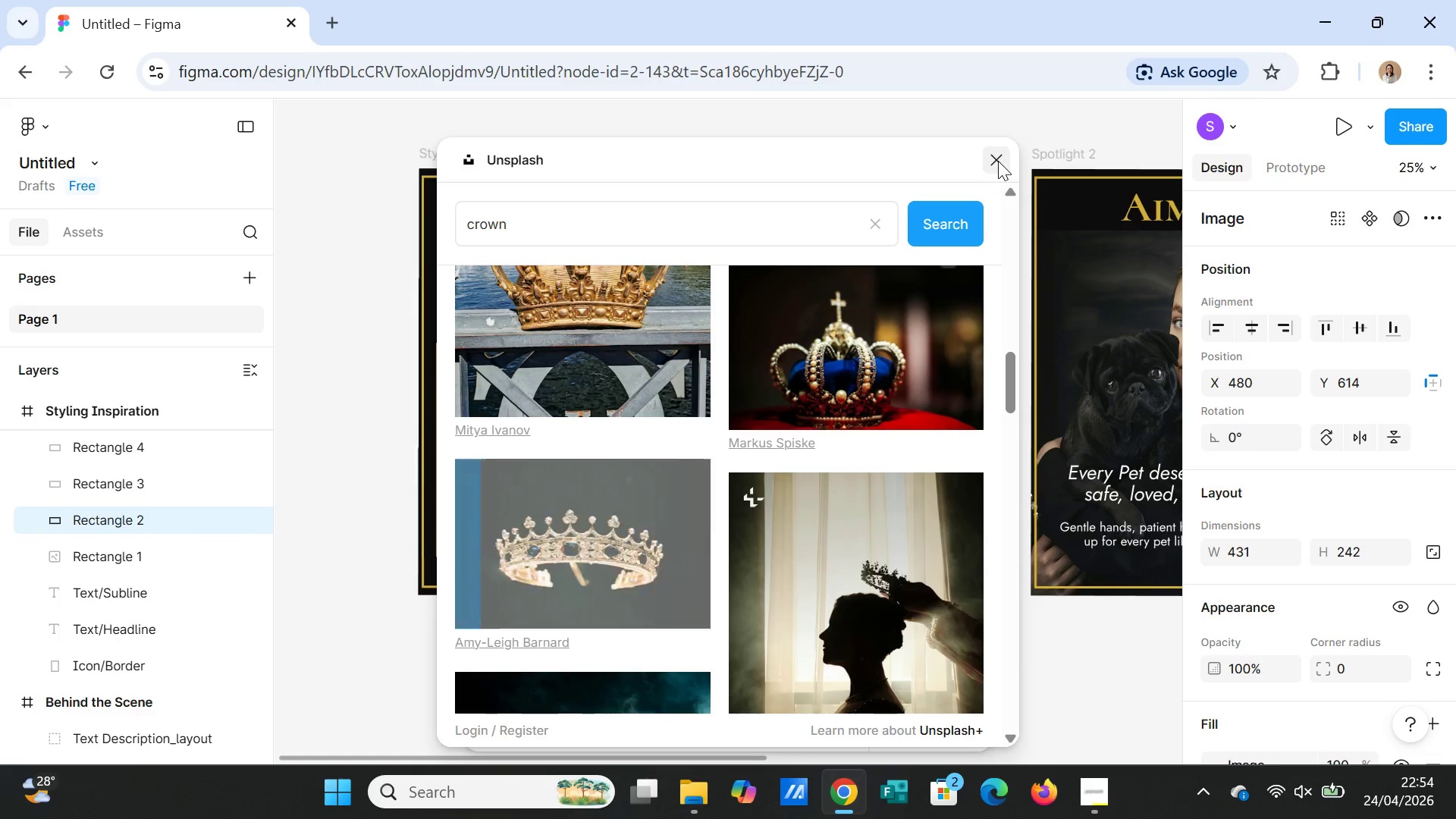 
left_click([998, 161])
 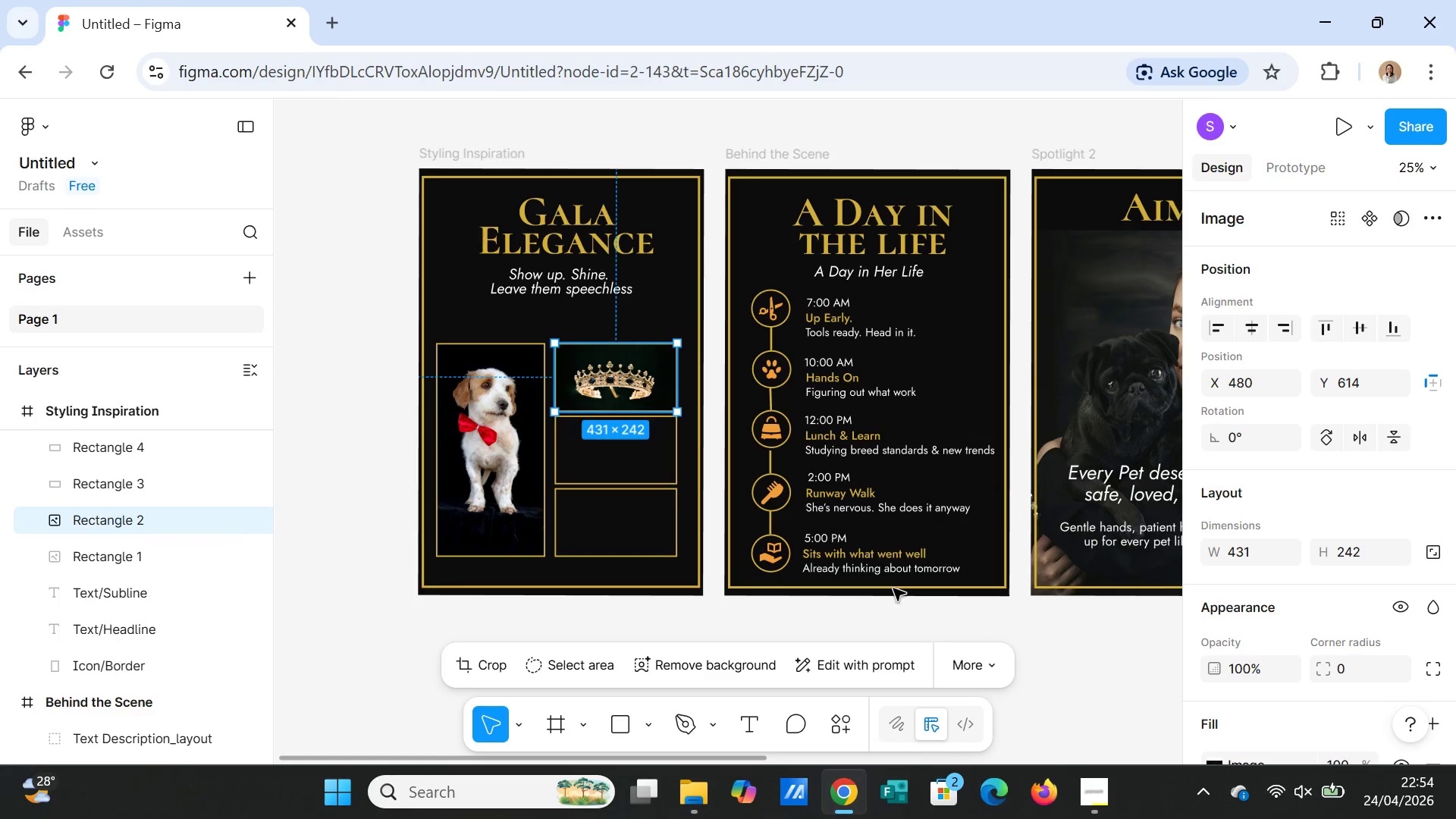 
left_click([811, 610])
 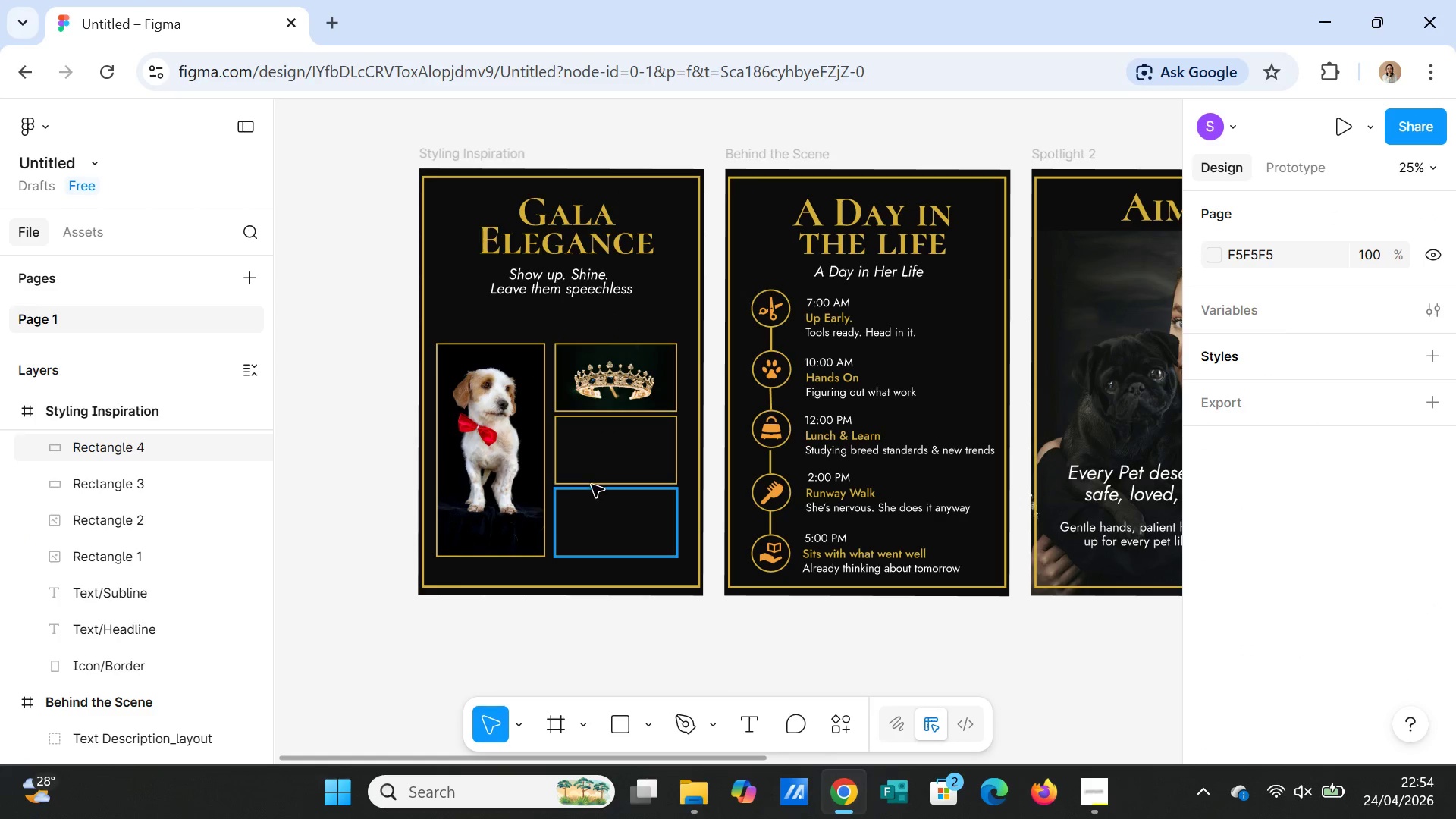 
left_click([604, 465])
 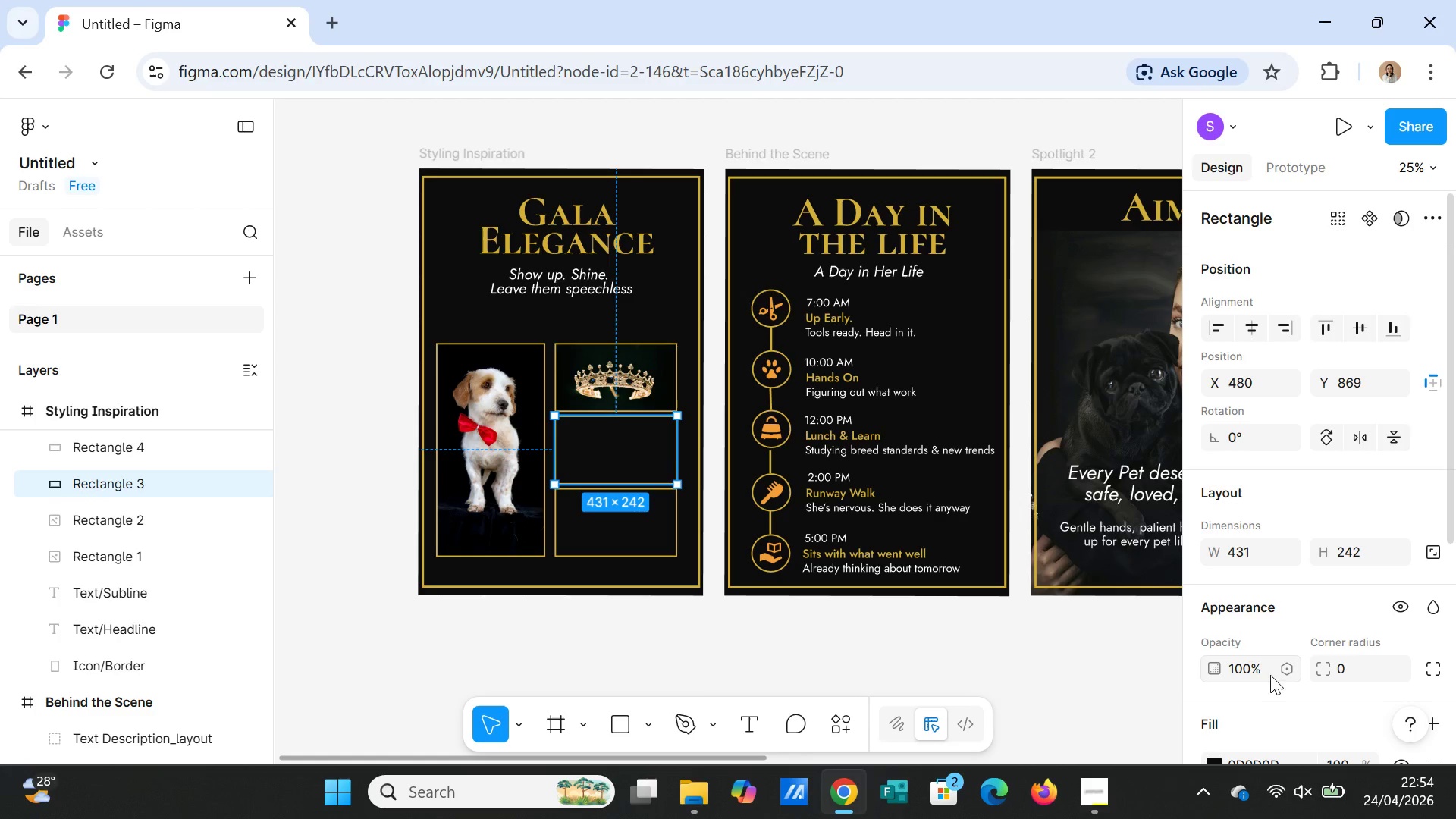 
wait(7.25)
 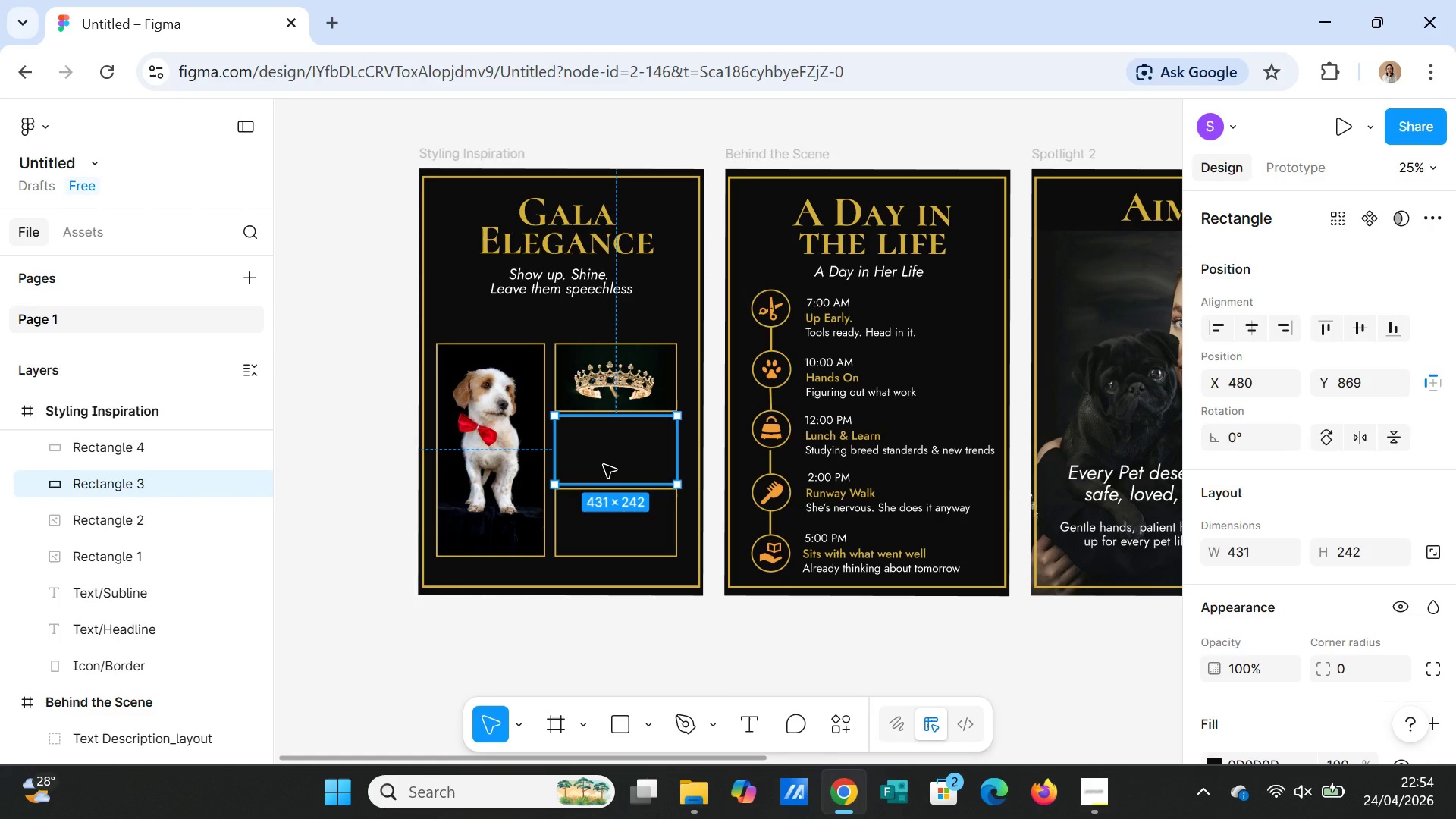 
left_click([839, 727])
 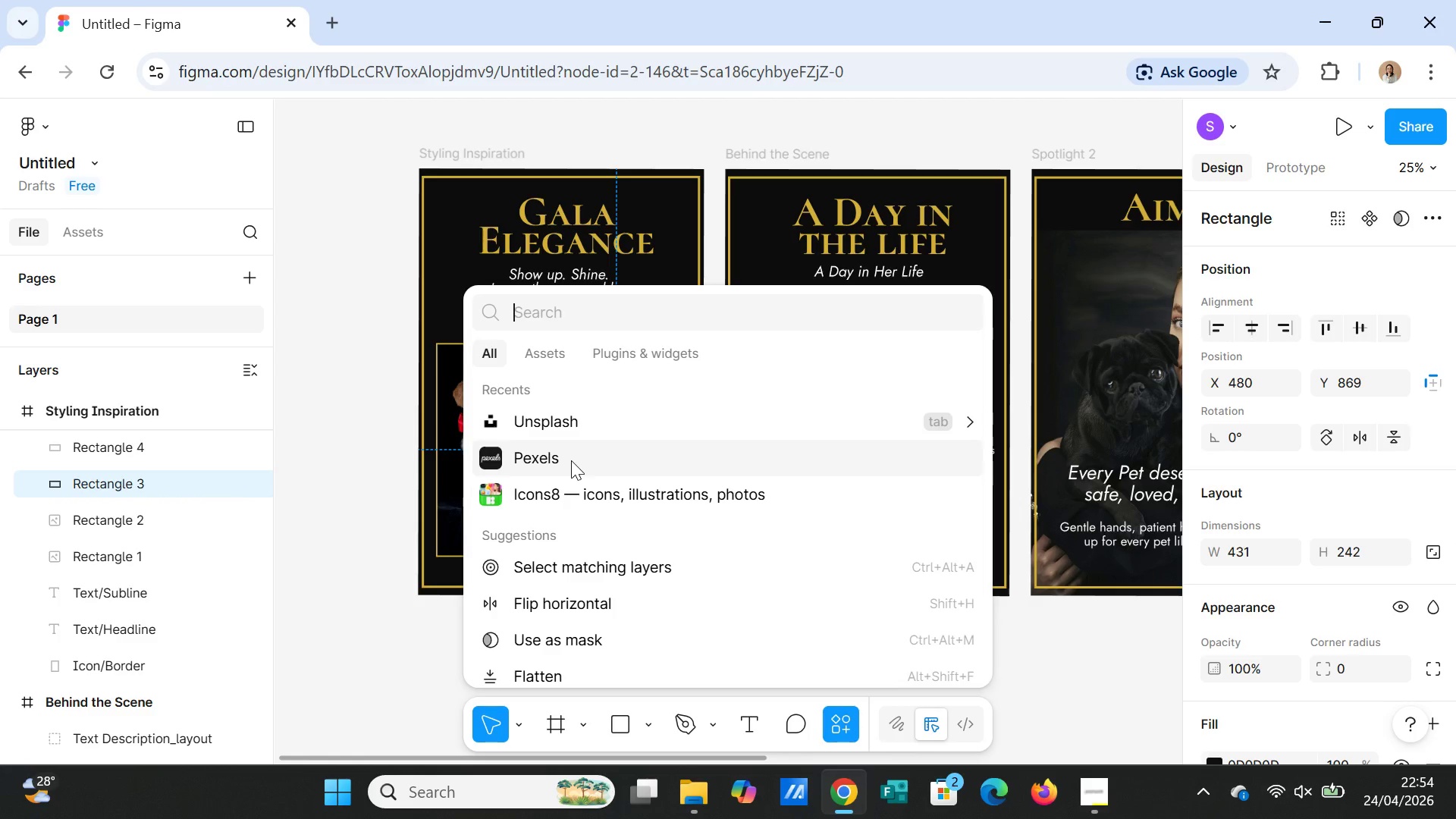 
wait(6.48)
 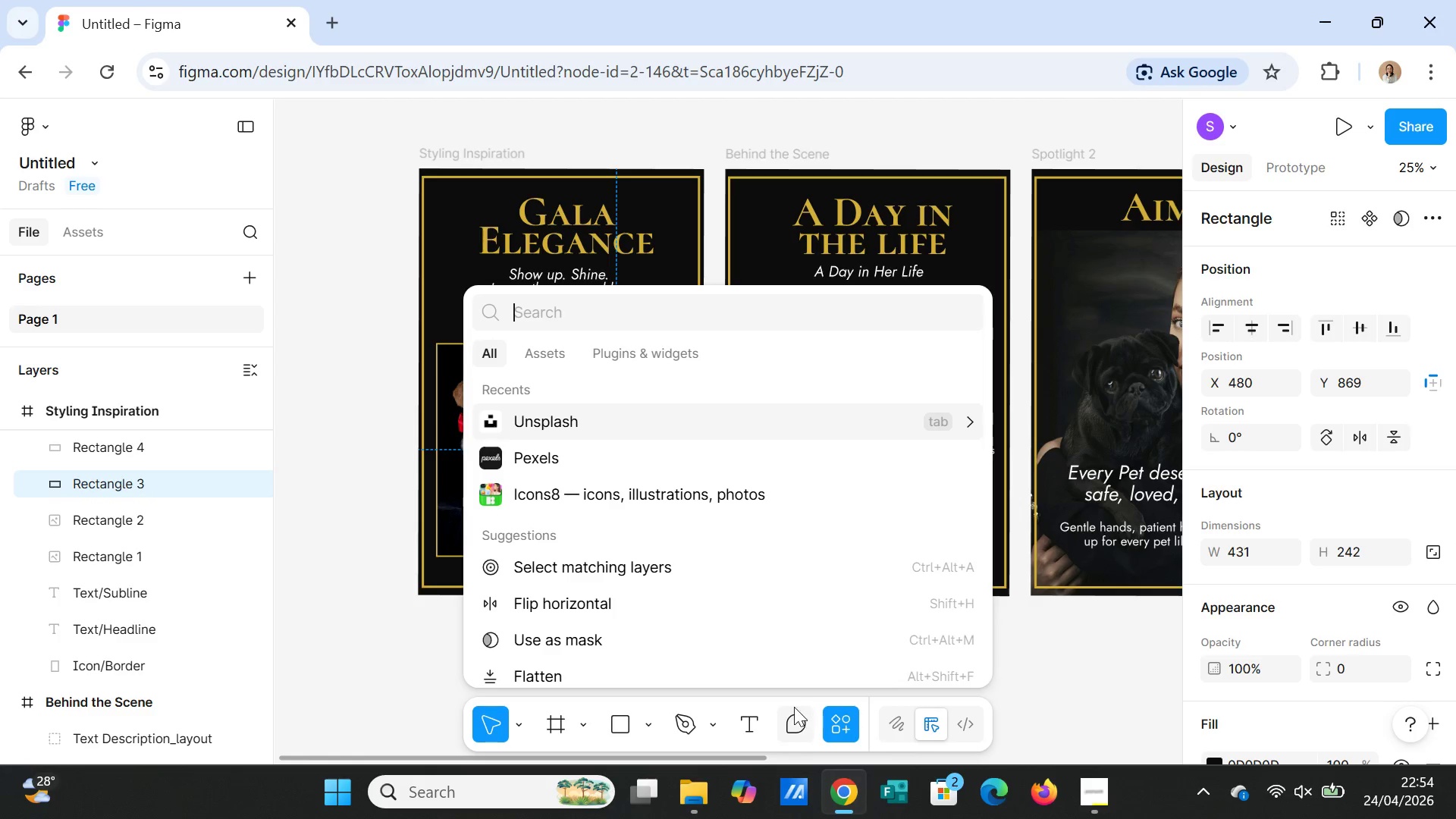 
left_click([582, 425])
 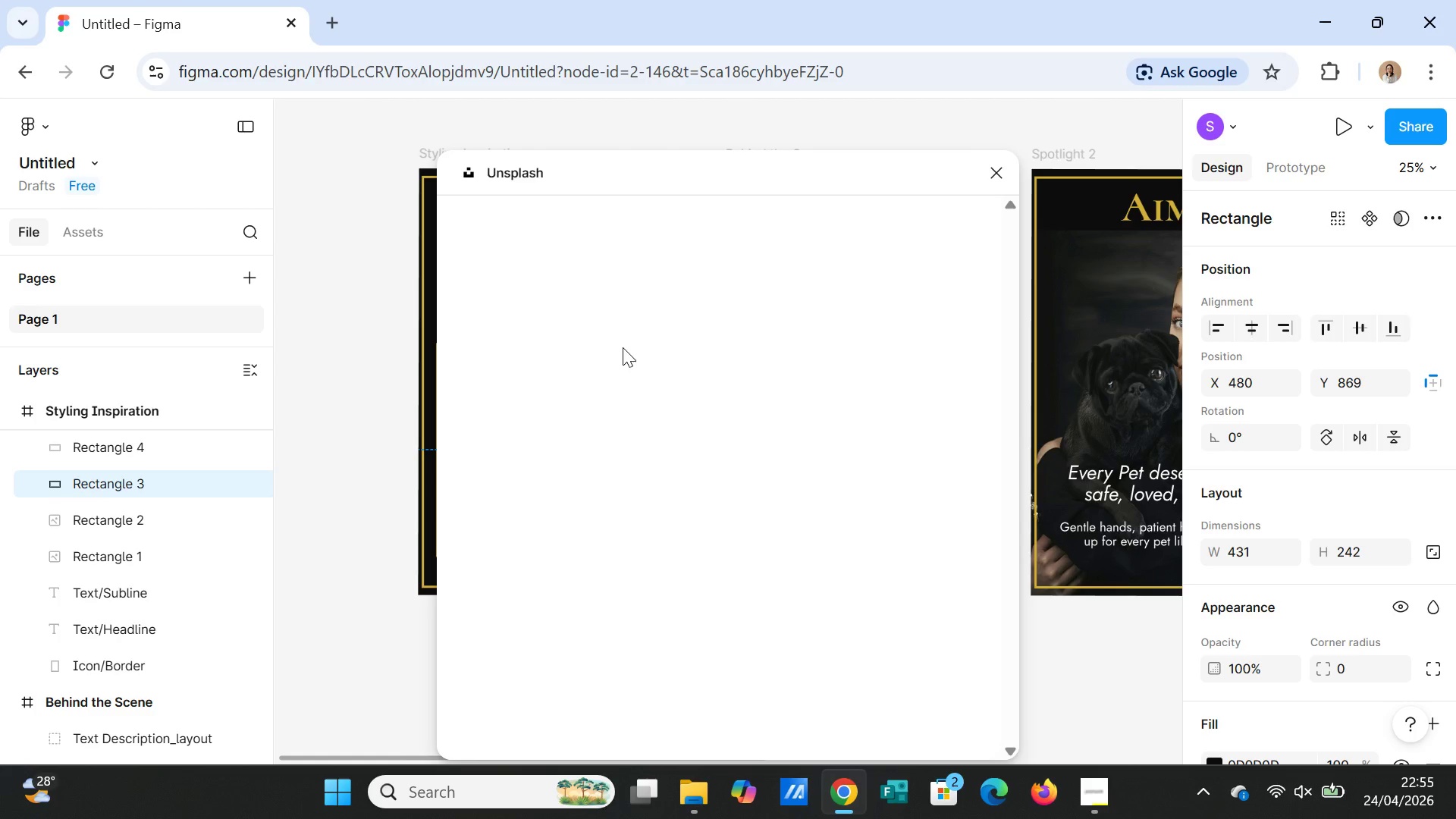 
left_click([607, 285])
 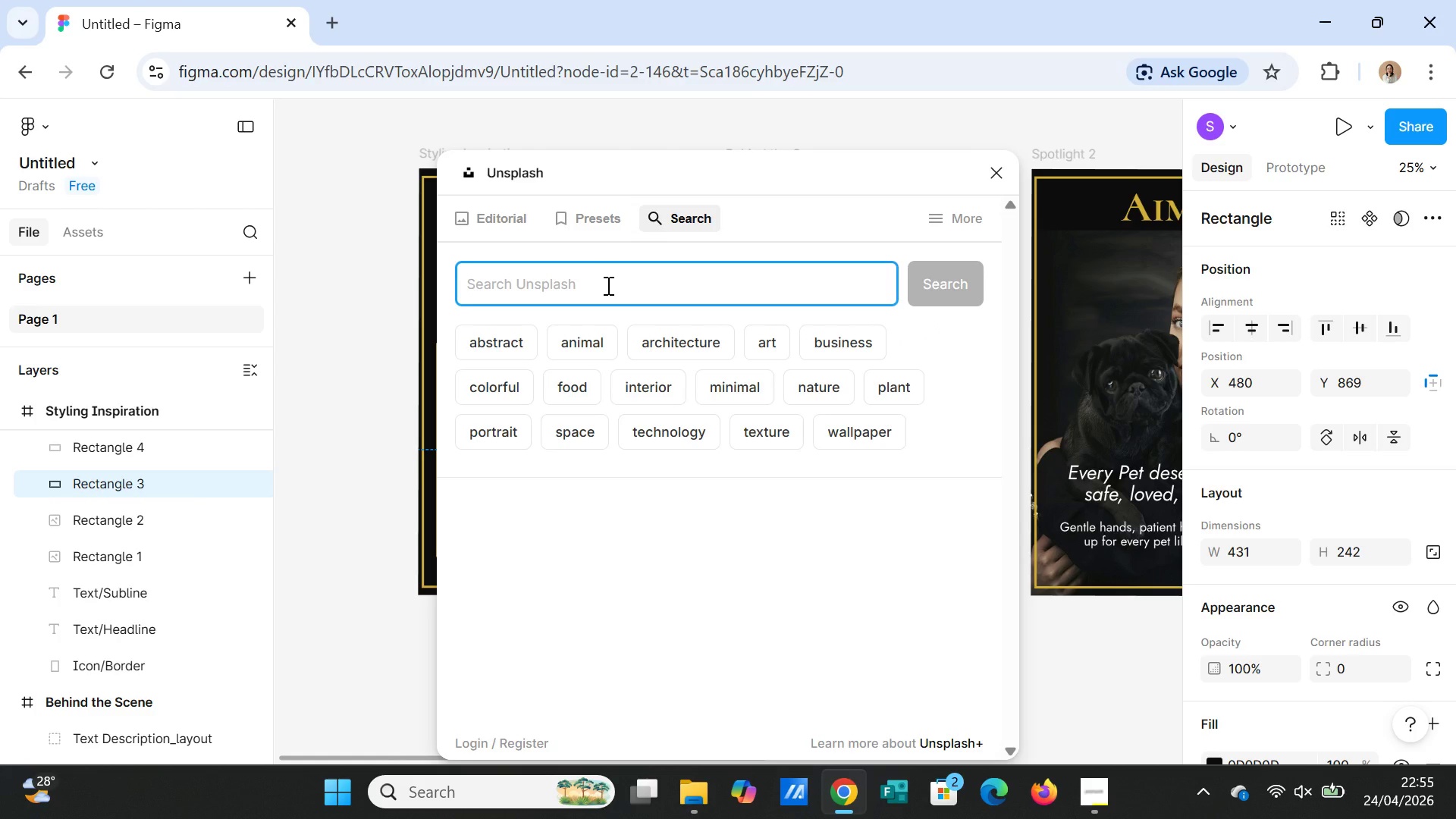 
wait(5.17)
 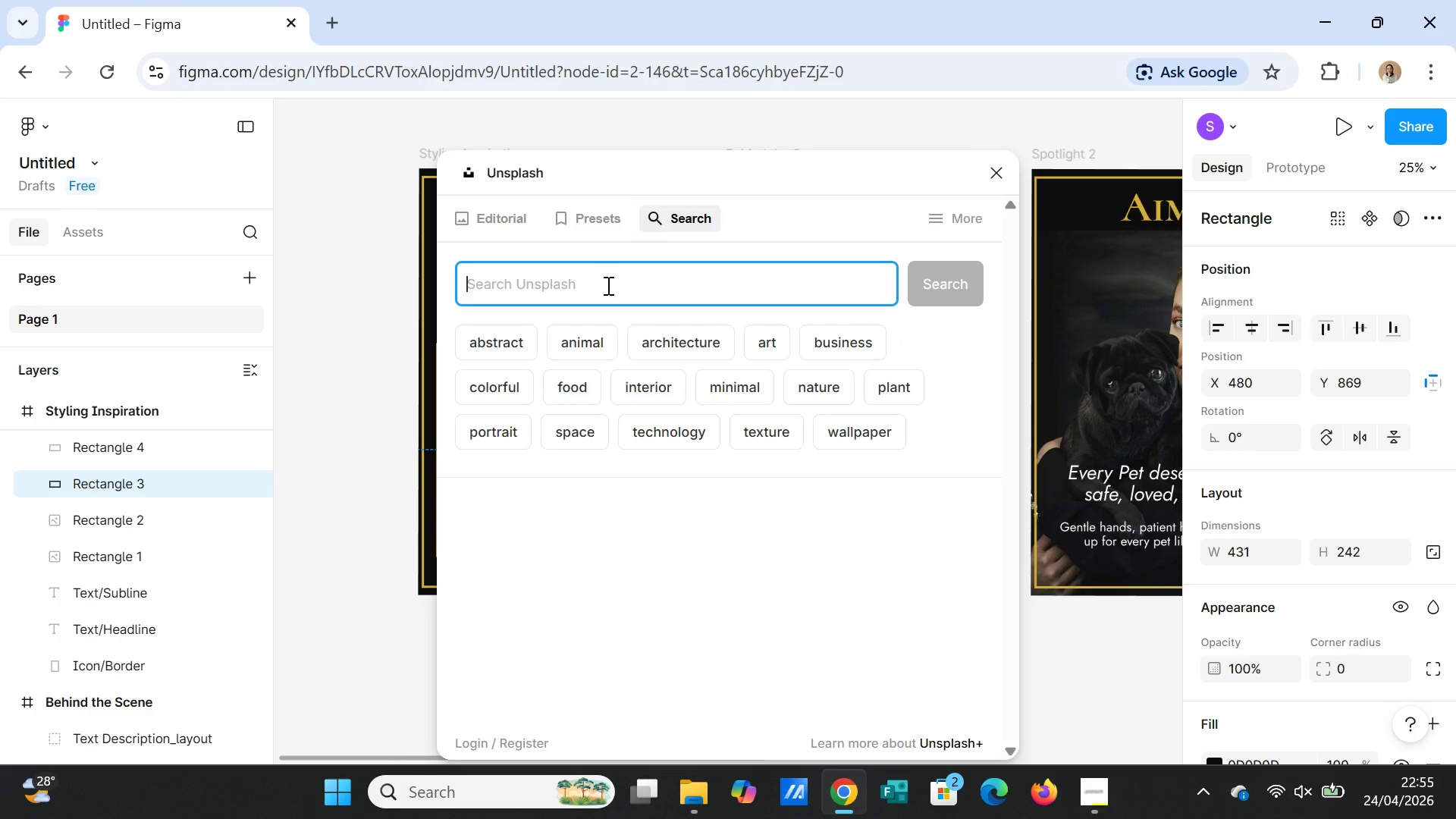 
type(jewelry)
 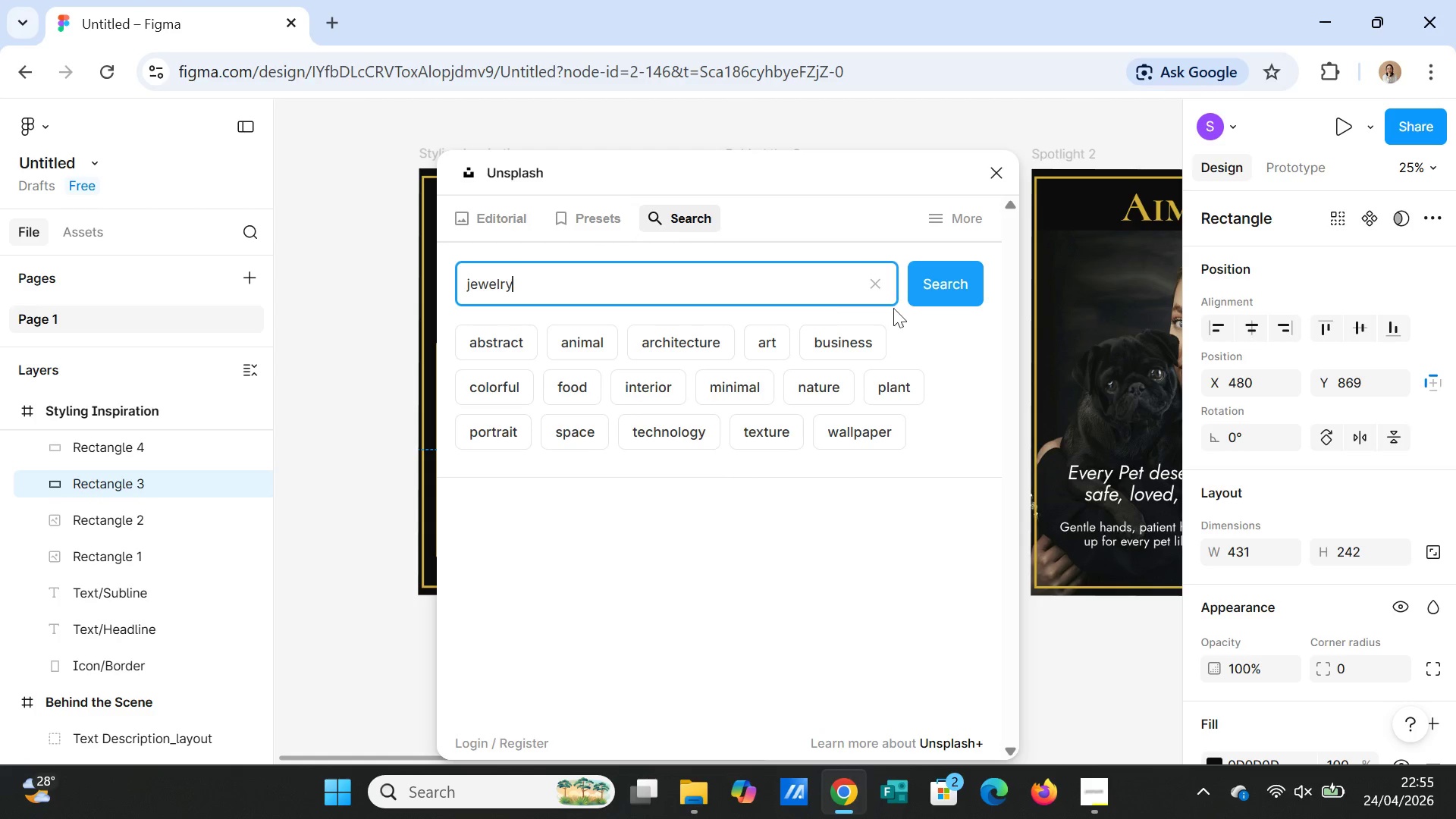 
left_click([949, 284])
 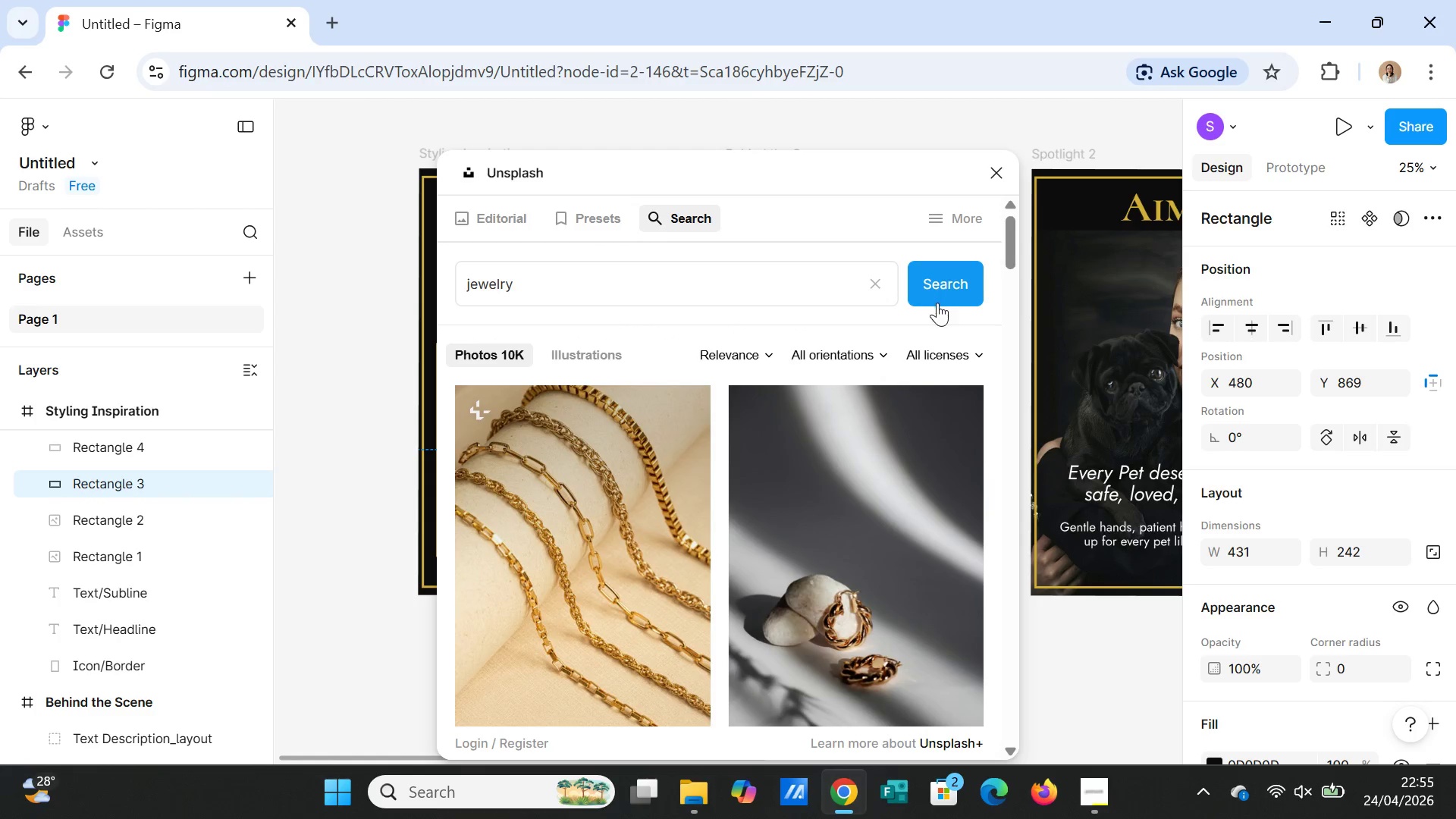 
scroll: coordinate [823, 527], scroll_direction: down, amount: 64.0
 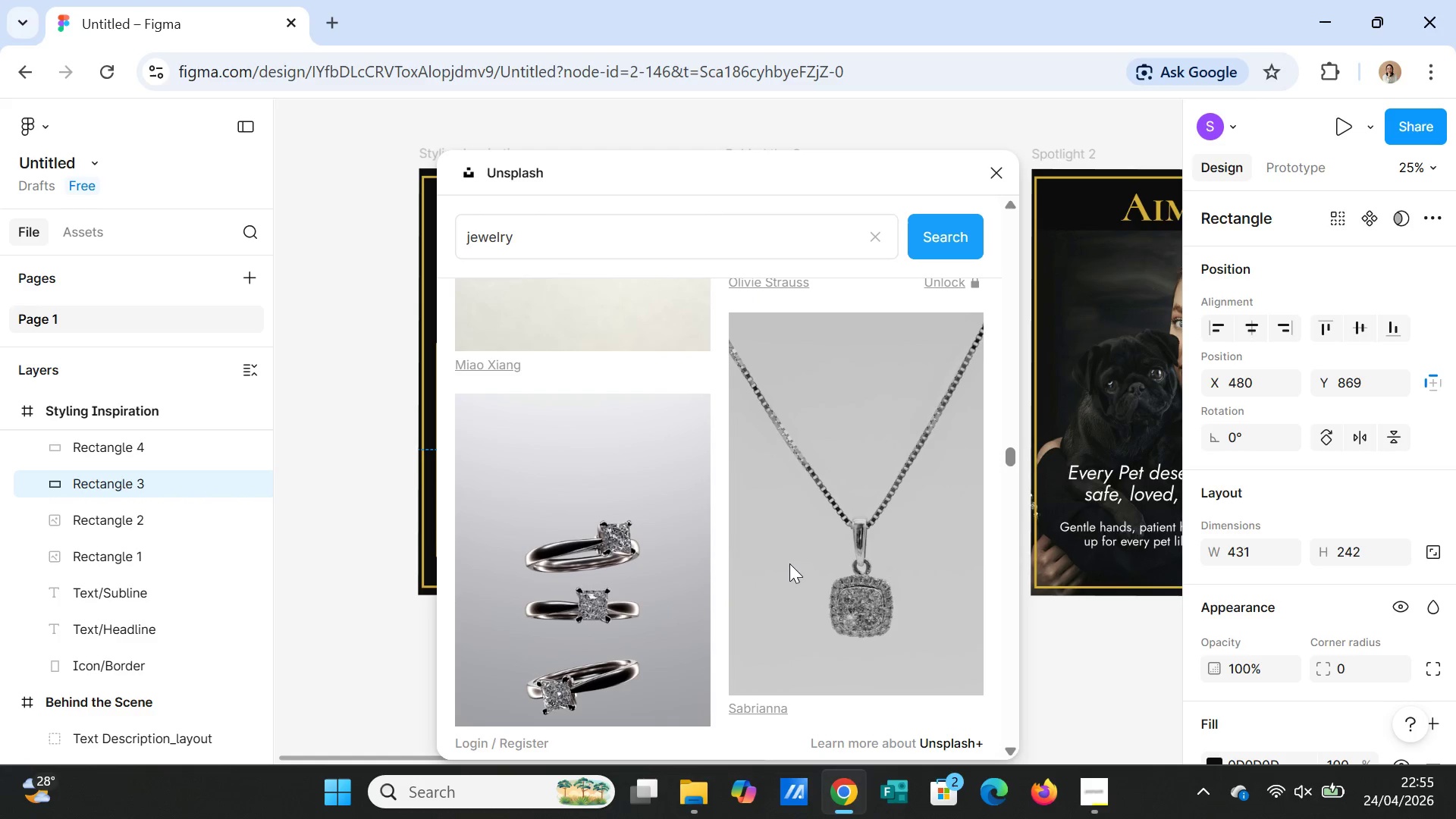 
scroll: coordinate [798, 567], scroll_direction: down, amount: 26.0
 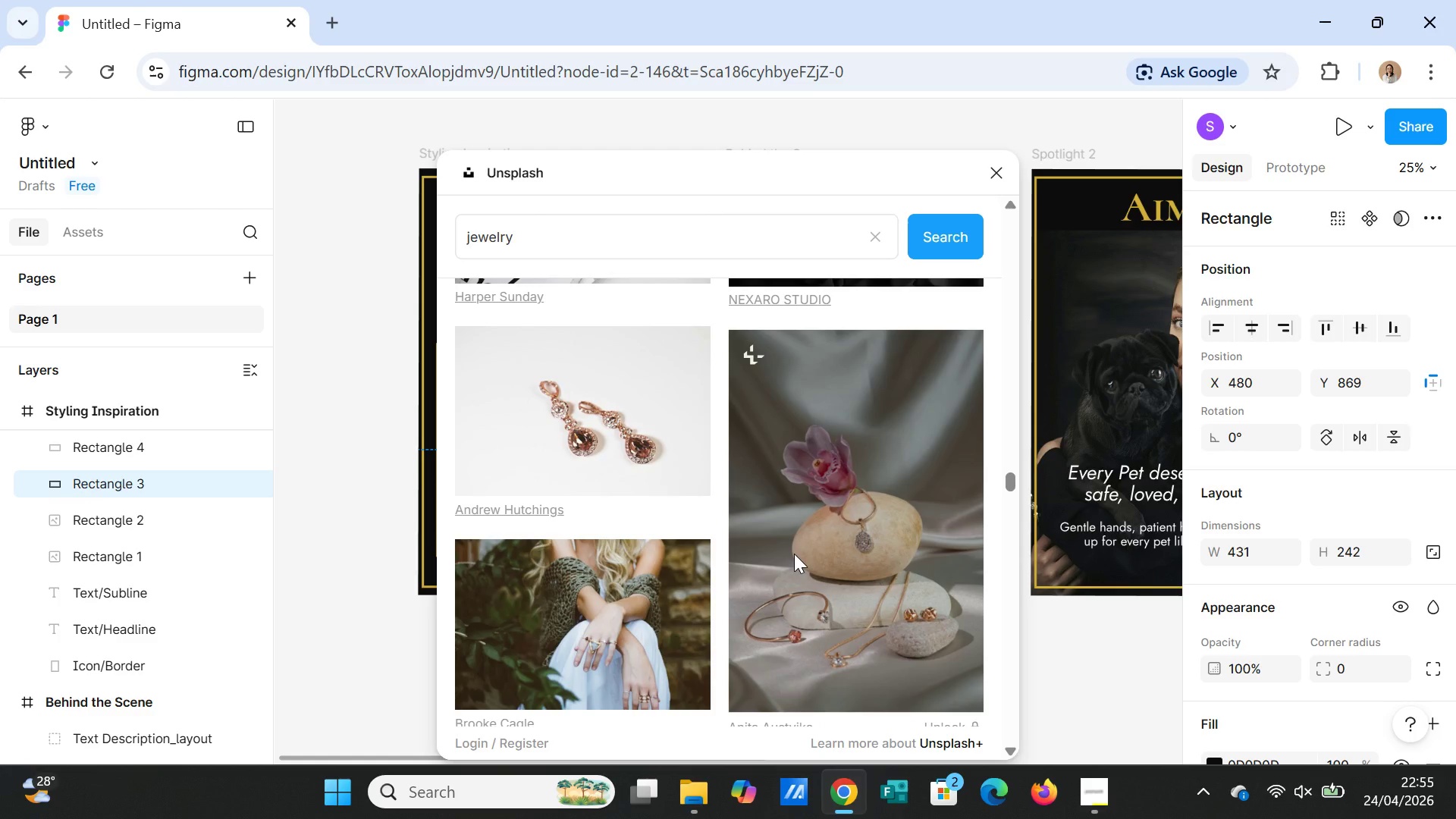 
wait(8.52)
 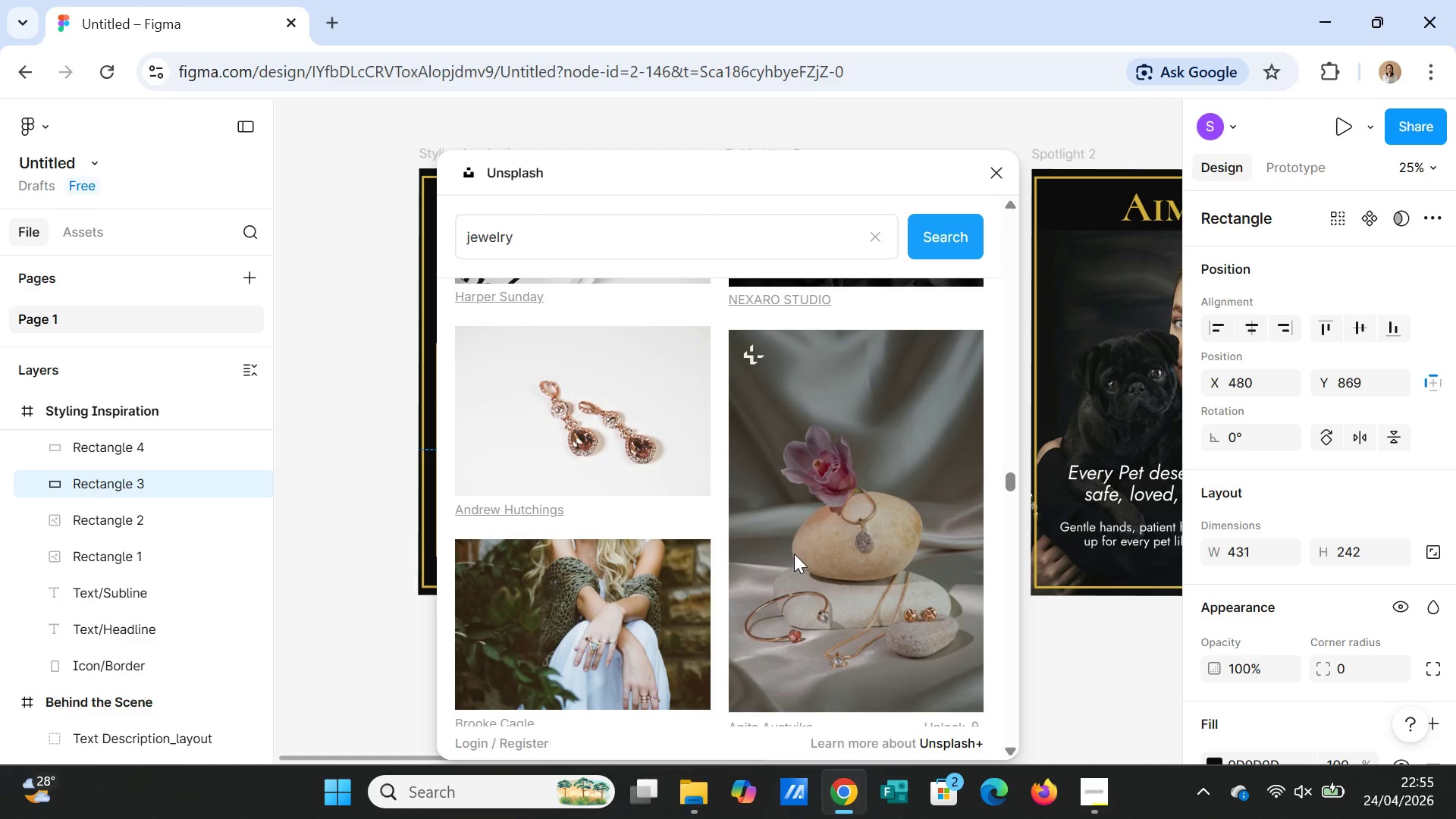 
left_click([529, 237])
 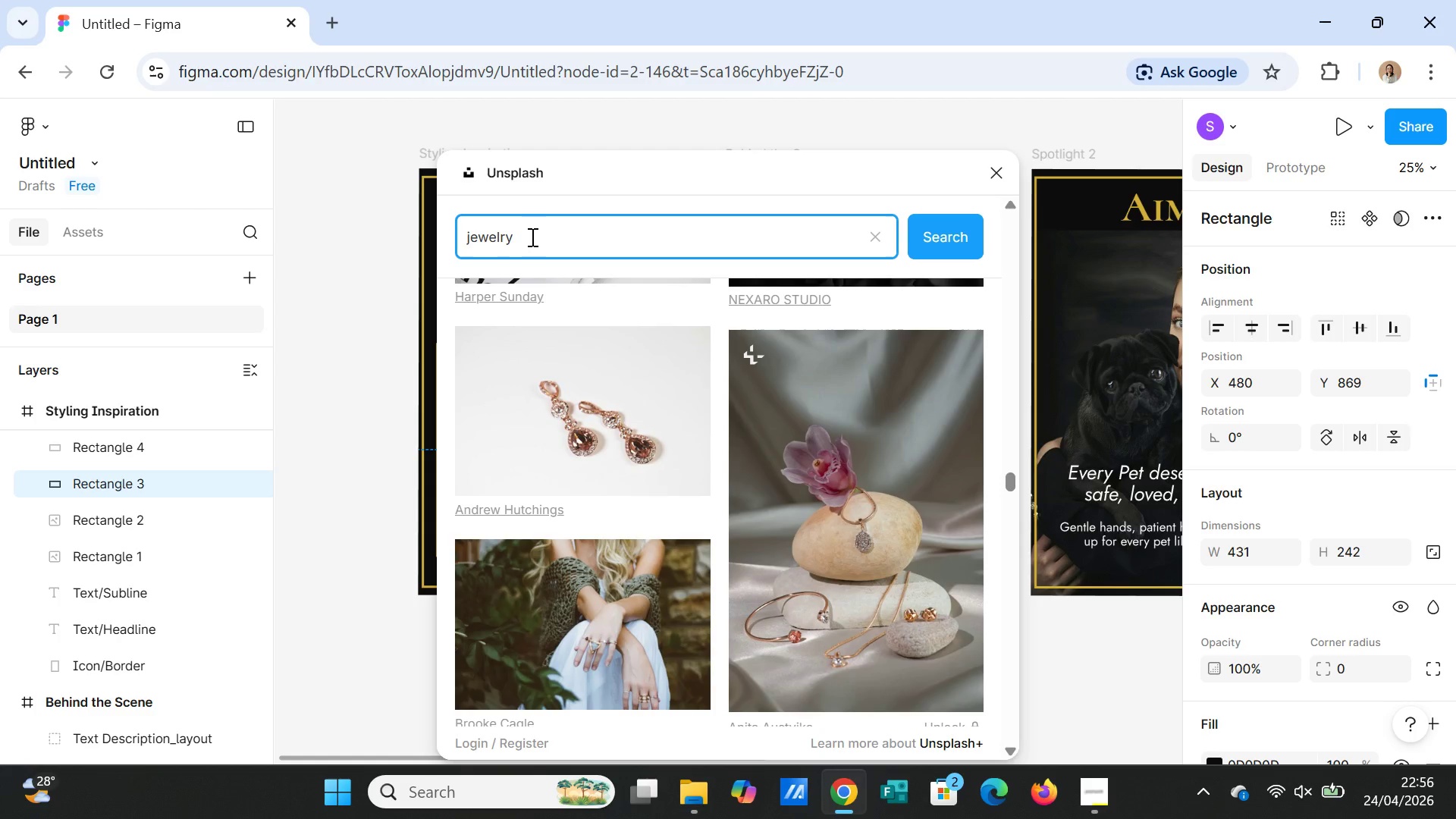 
type( nec)
 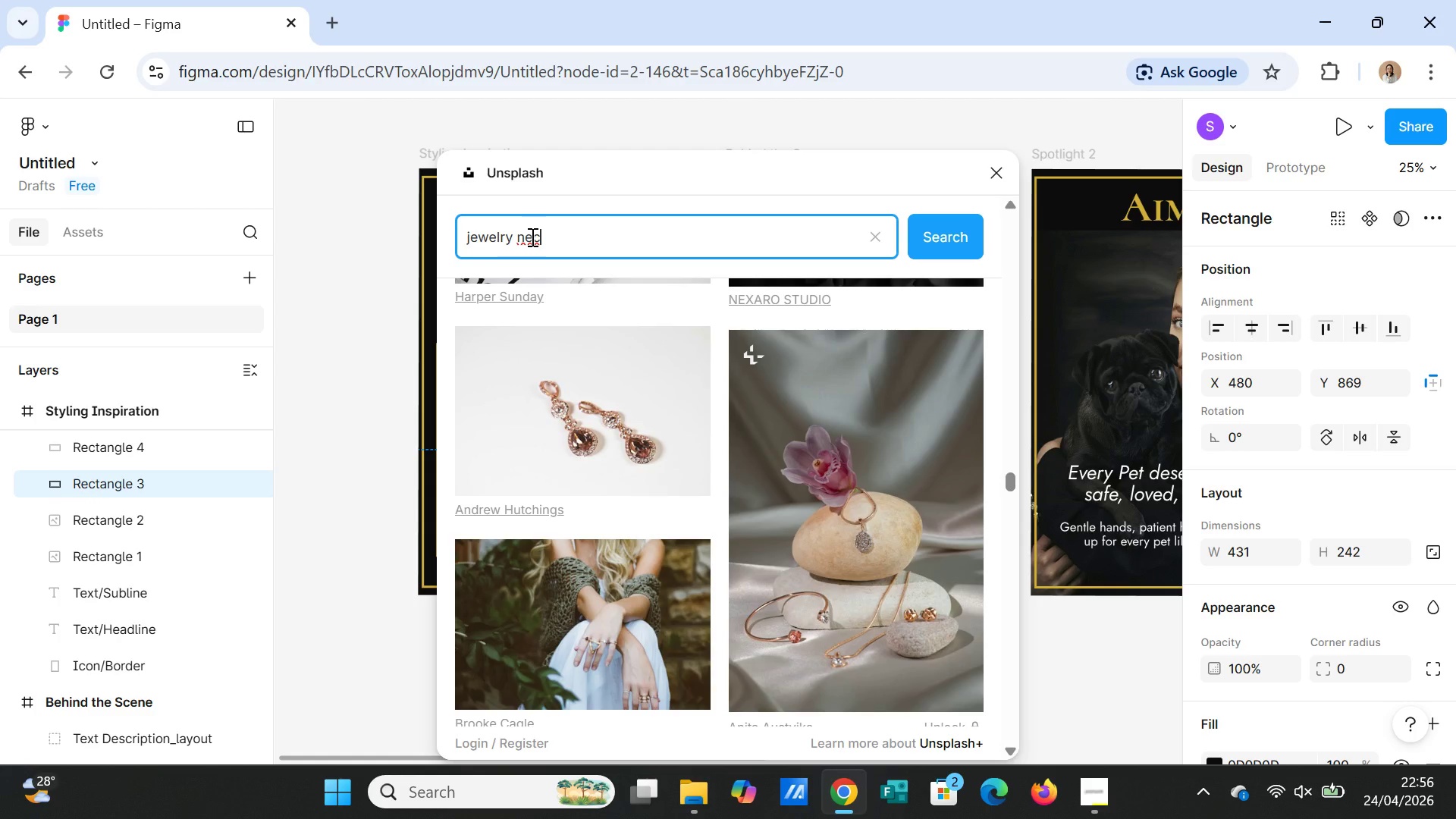 
type(klace)
 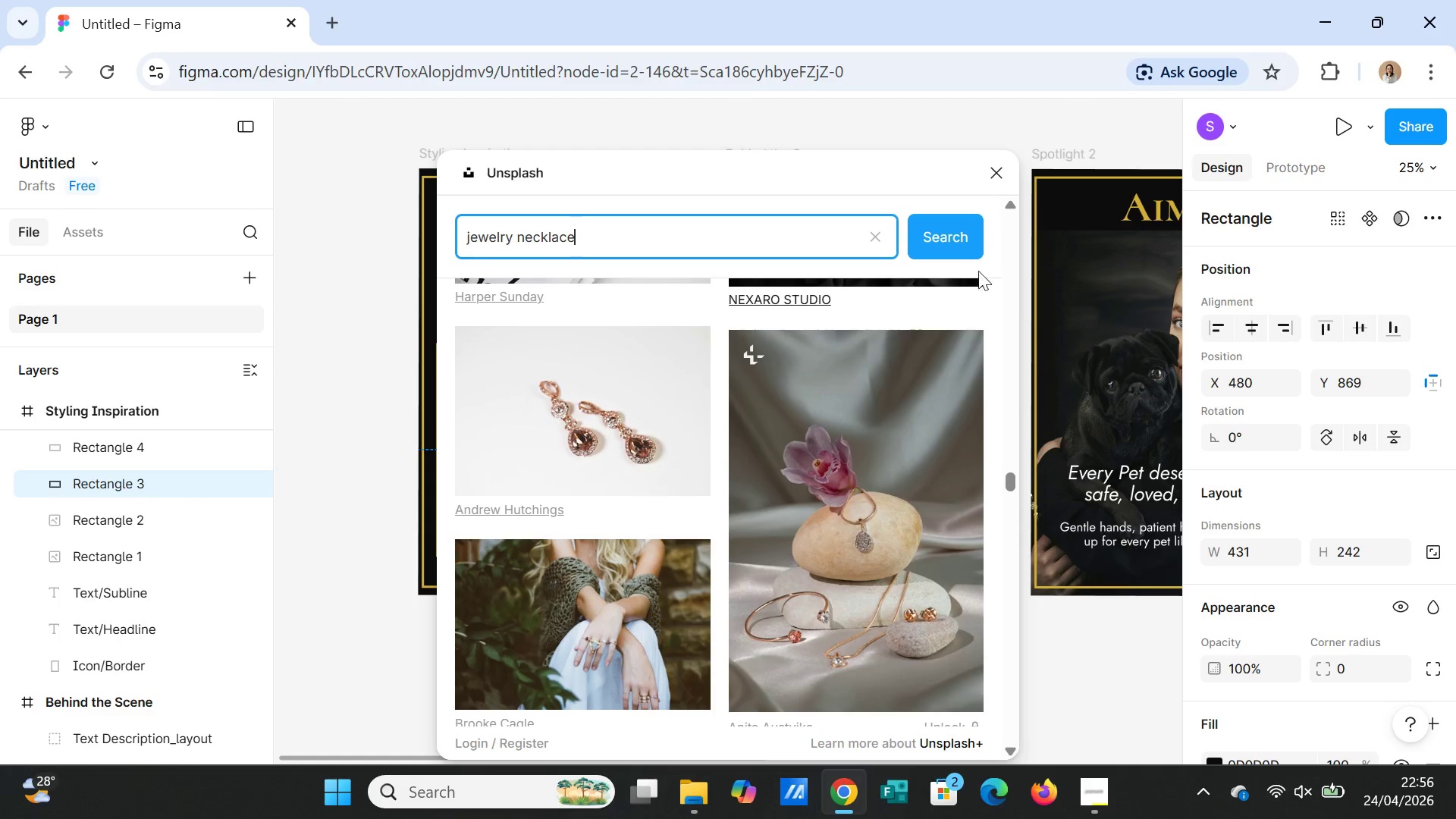 
left_click([961, 232])
 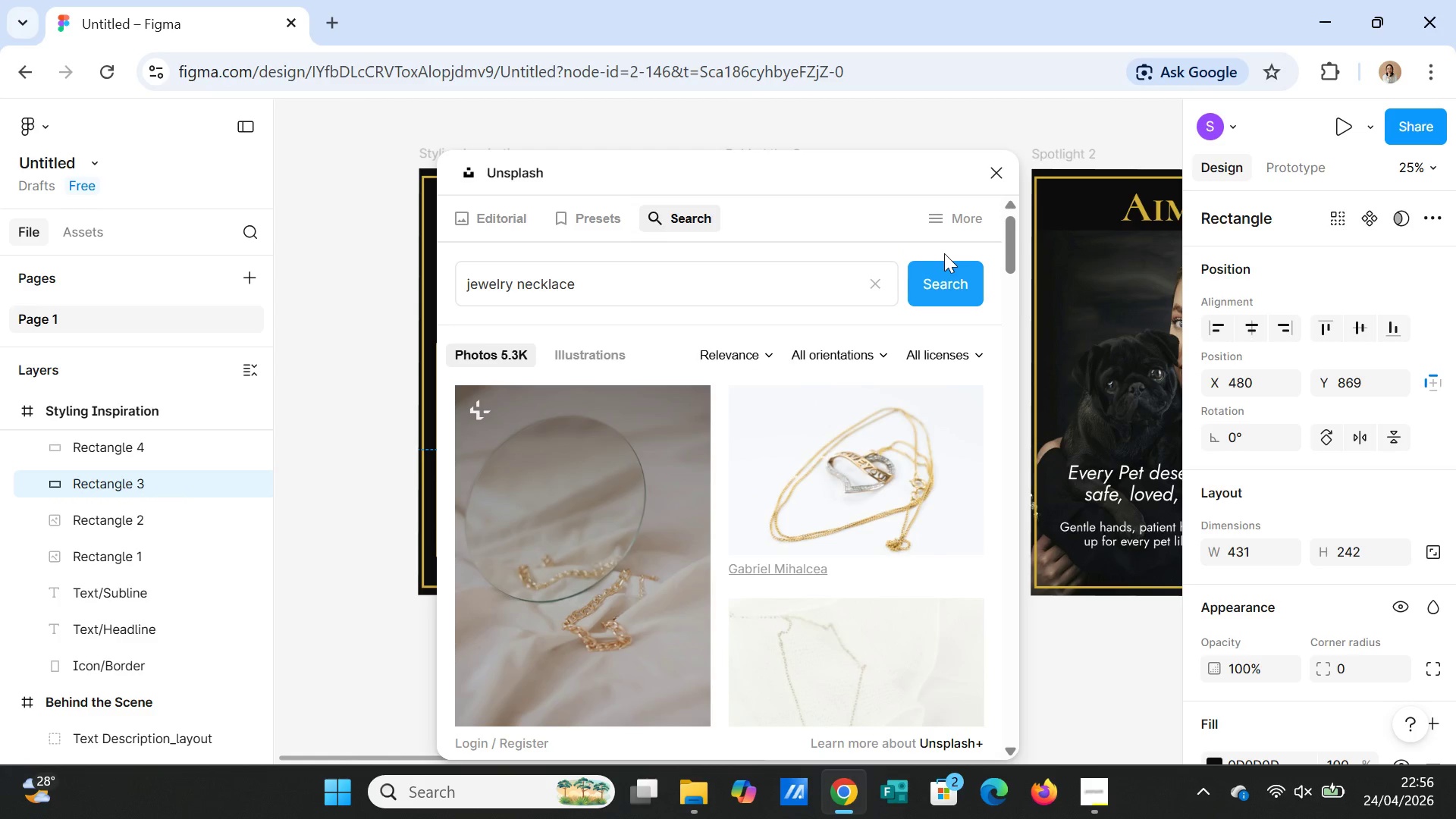 
scroll: coordinate [868, 540], scroll_direction: down, amount: 13.0
 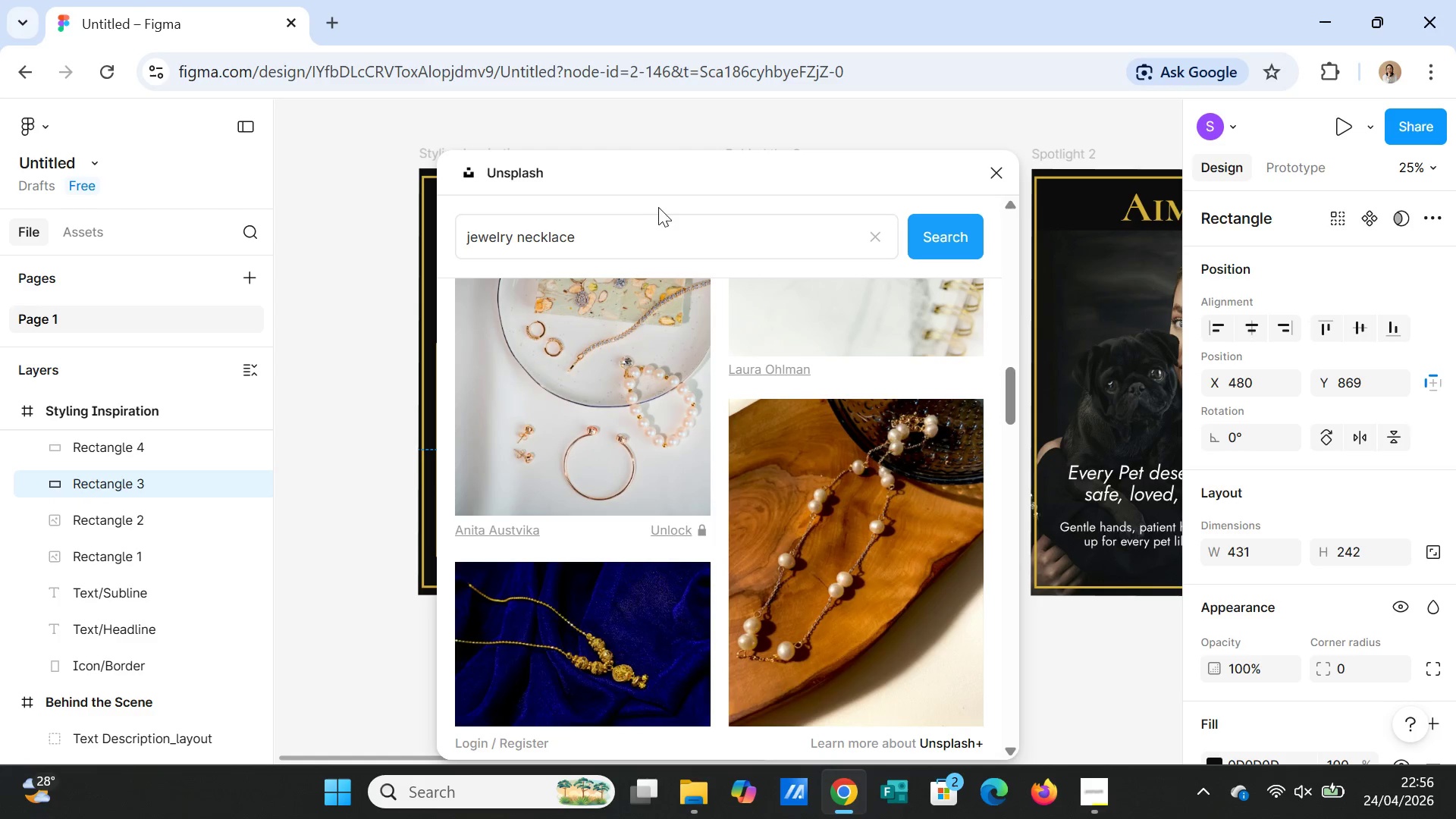 
left_click([648, 231])
 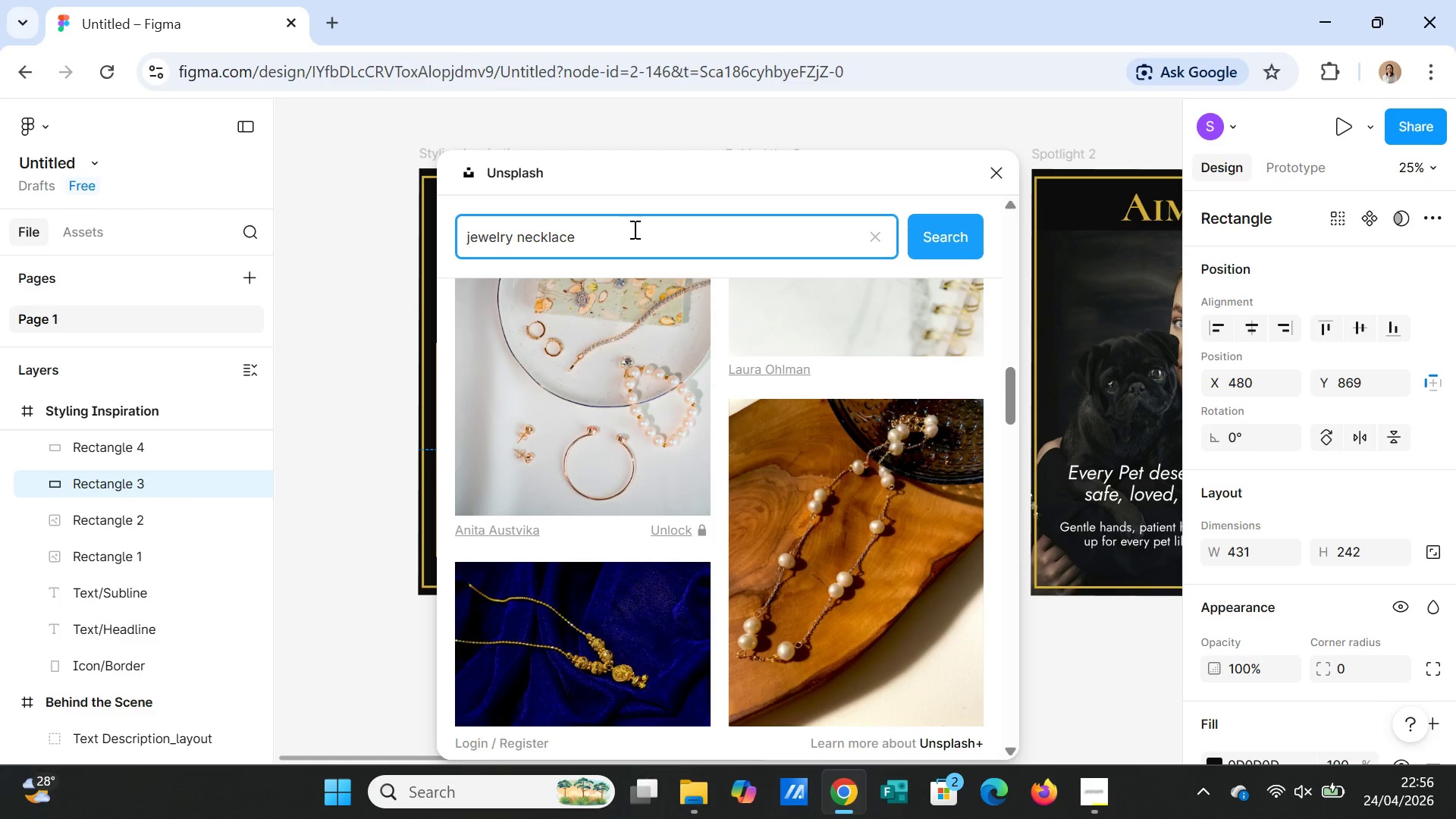 
type( portrait)
 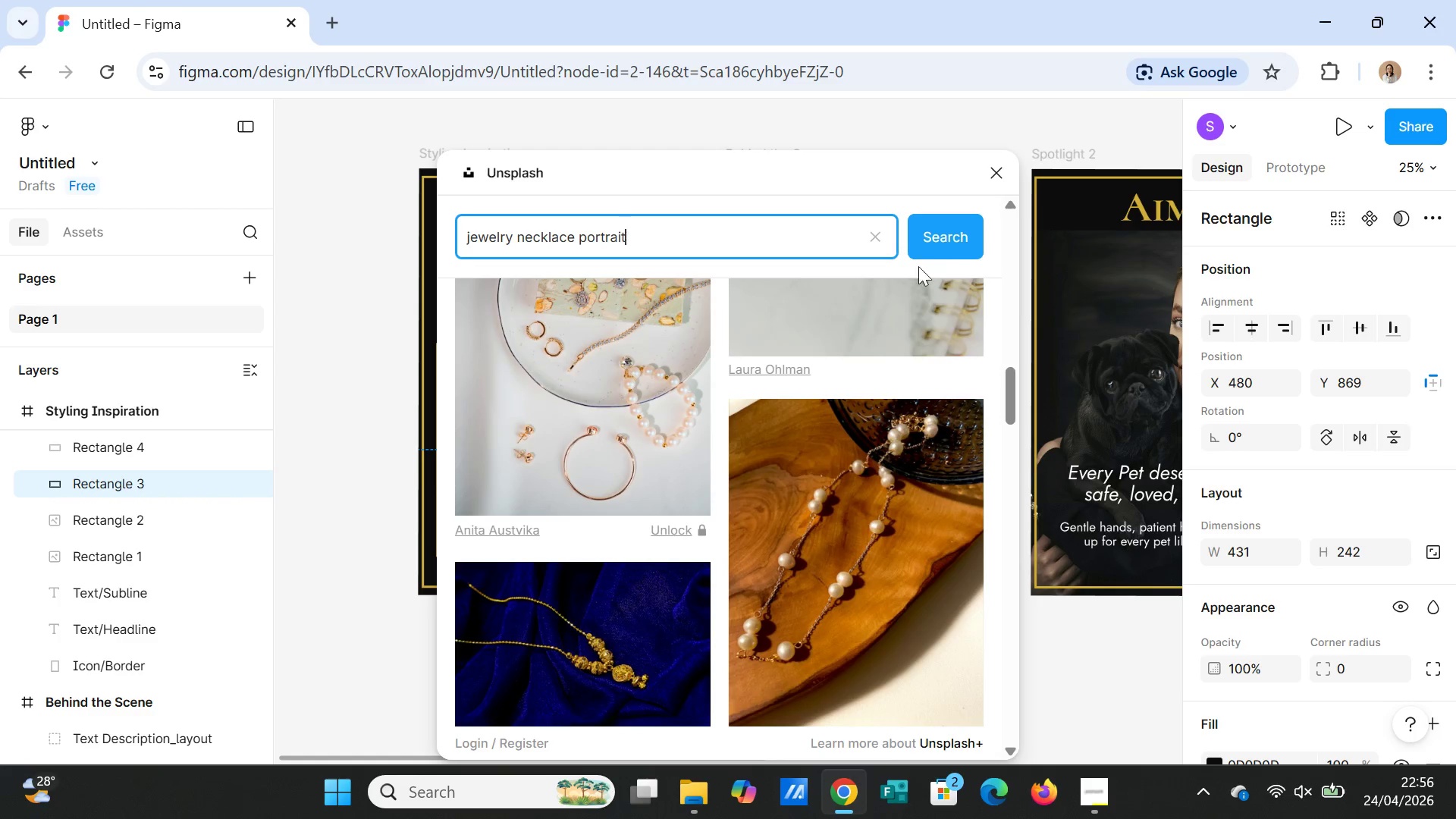 
left_click([946, 244])
 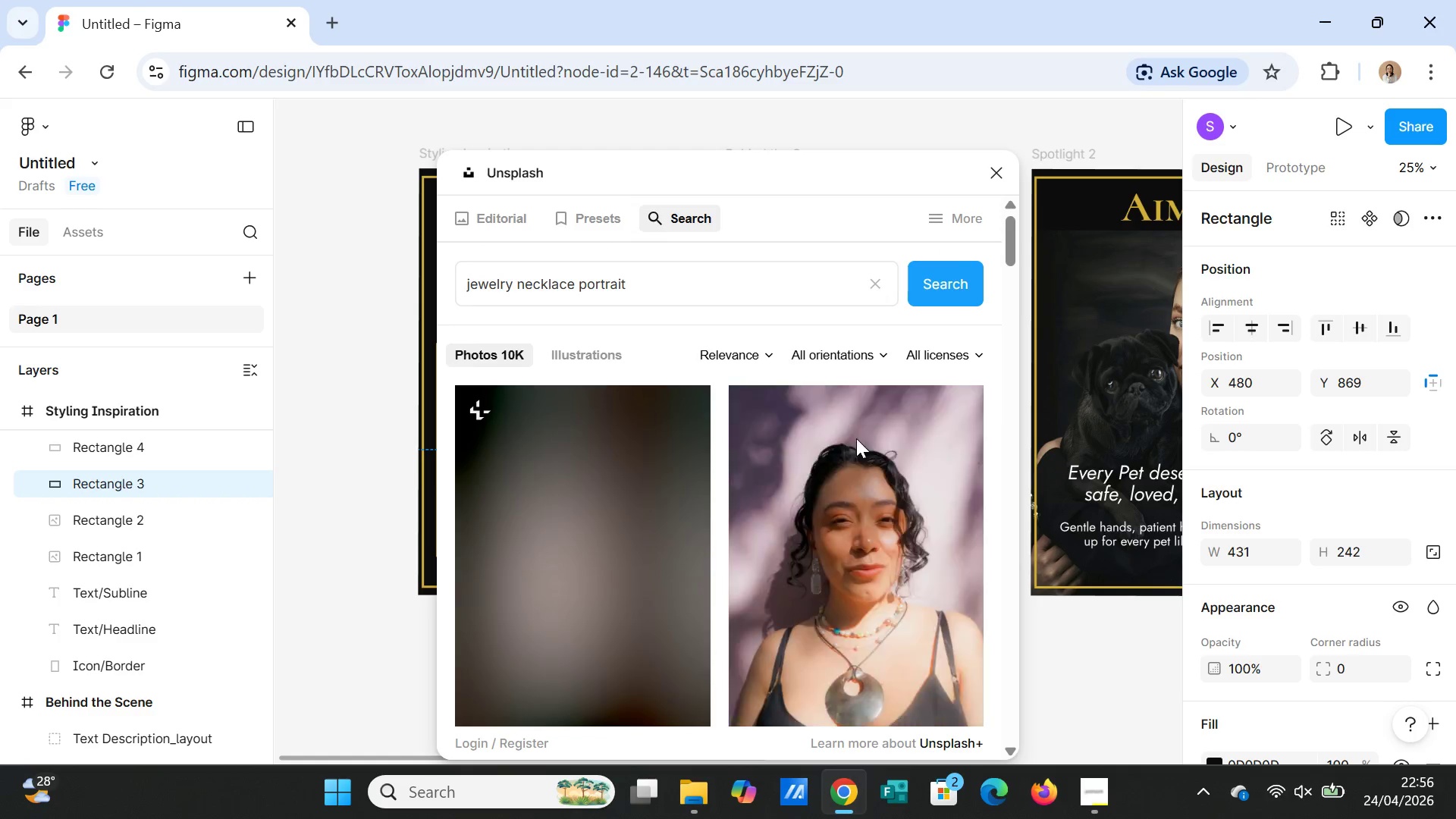 
scroll: coordinate [854, 563], scroll_direction: down, amount: 77.0
 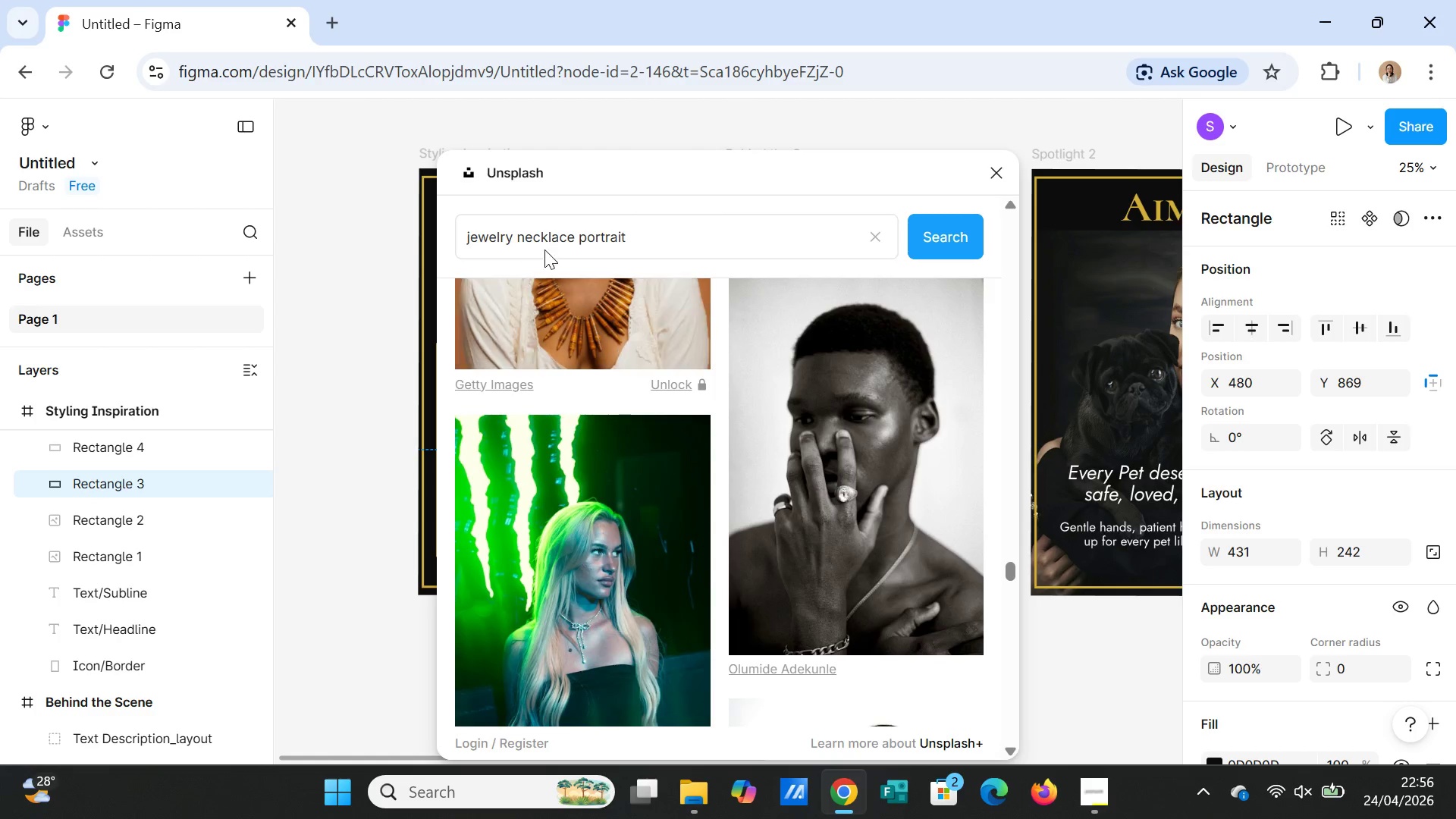 
left_click([574, 234])
 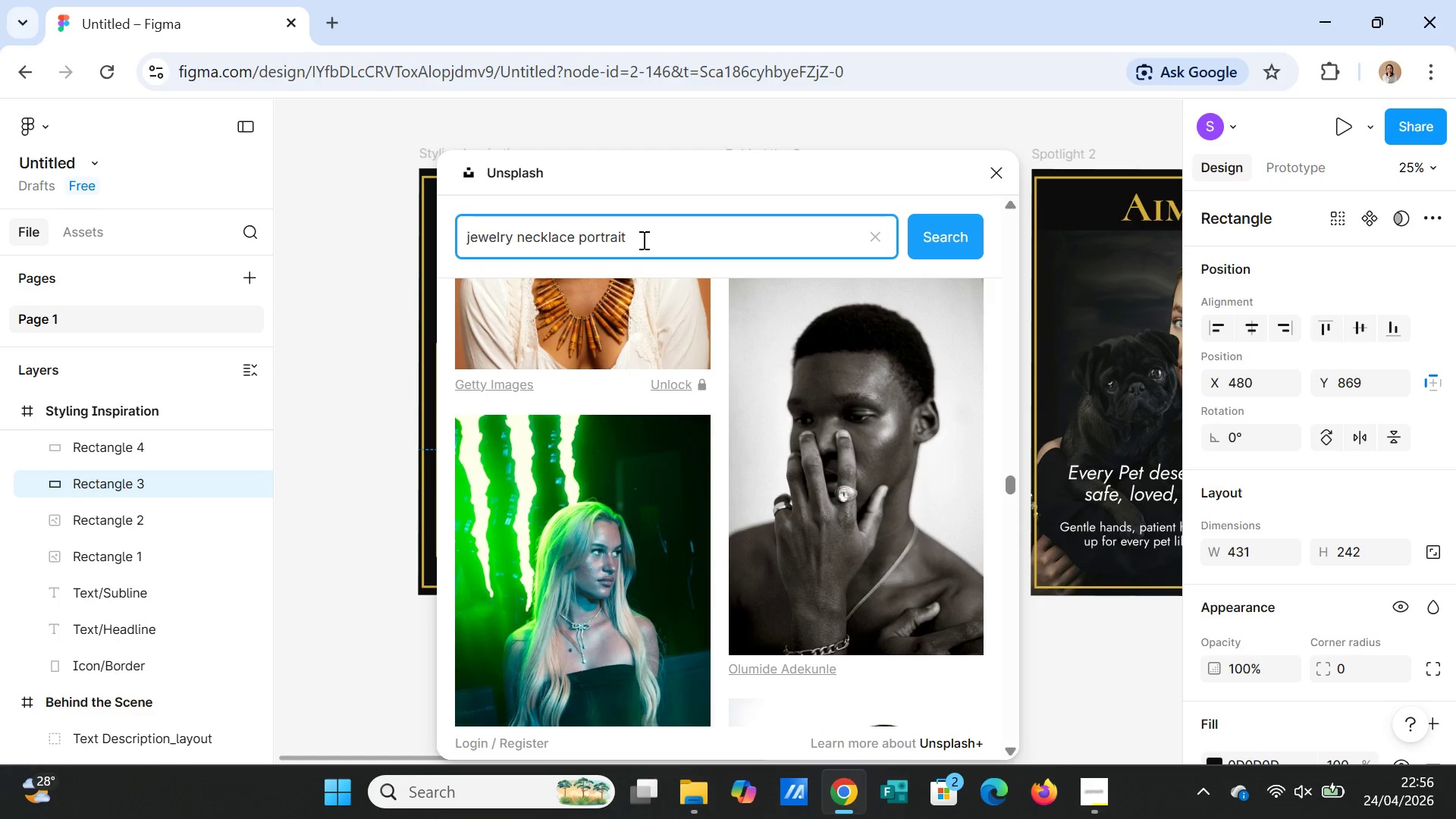 
left_click_drag(start_coordinate=[642, 240], to_coordinate=[579, 245])
 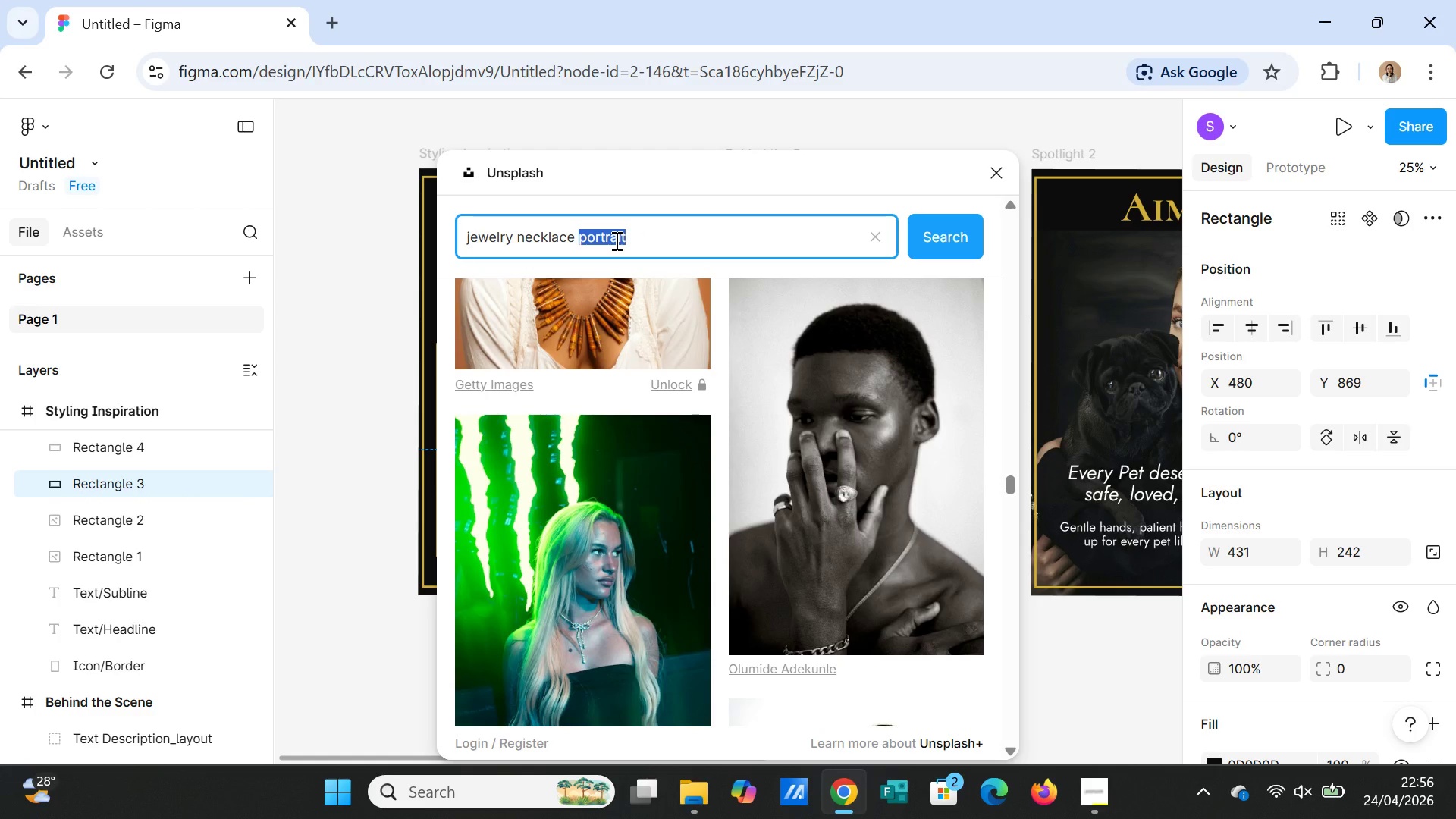 
key(Delete)
 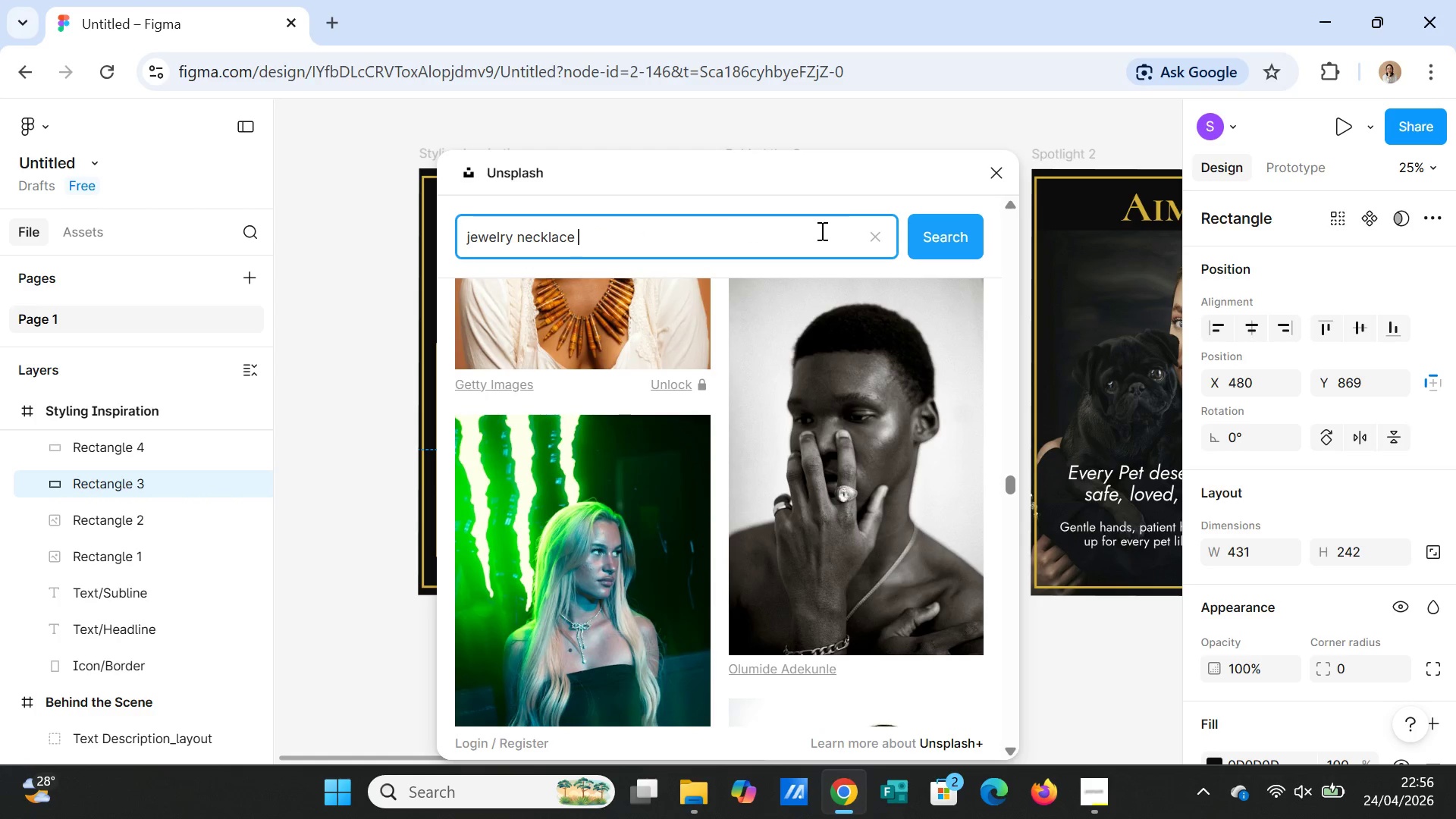 
left_click([937, 230])
 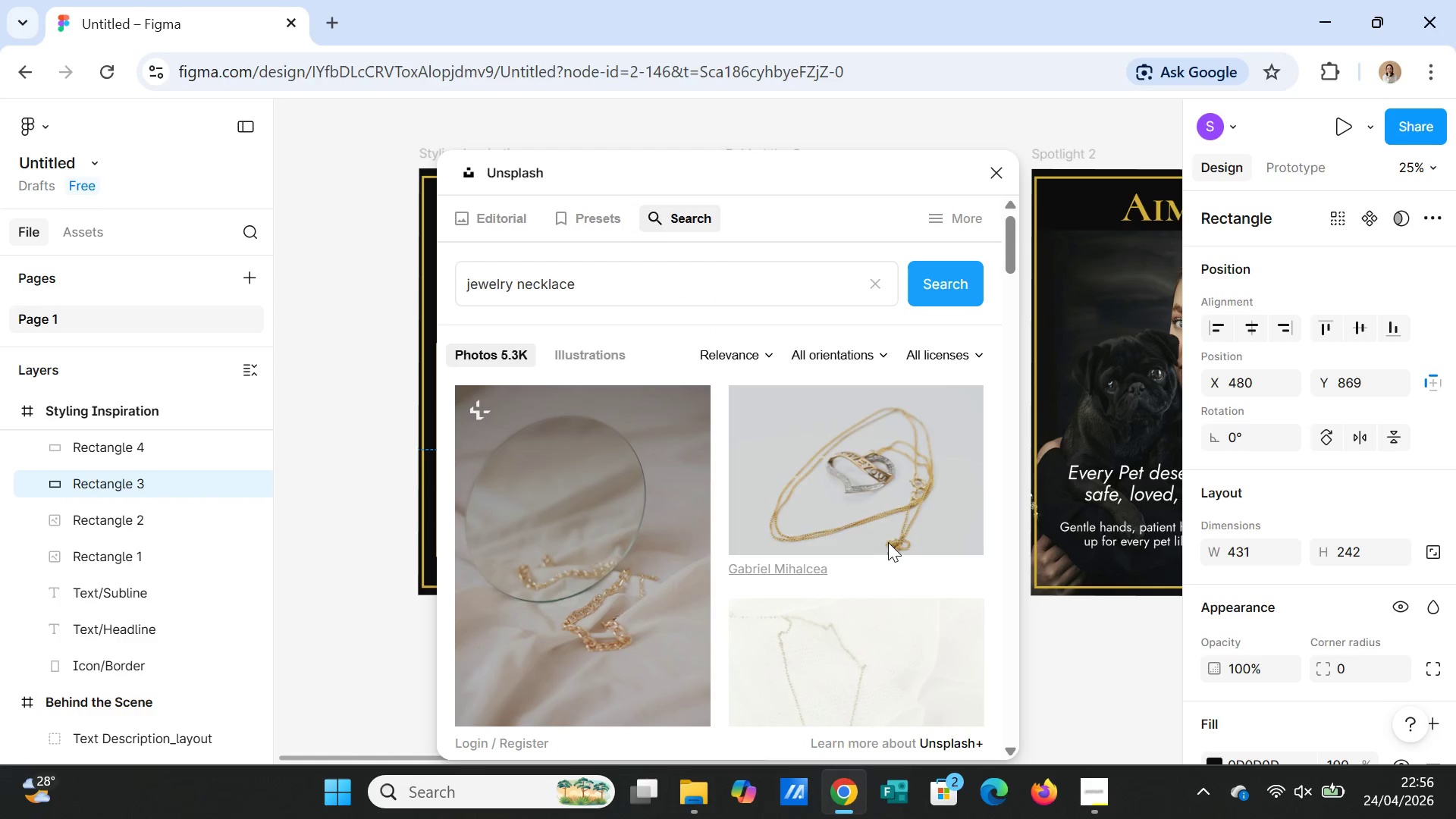 
scroll: coordinate [836, 601], scroll_direction: down, amount: 20.0
 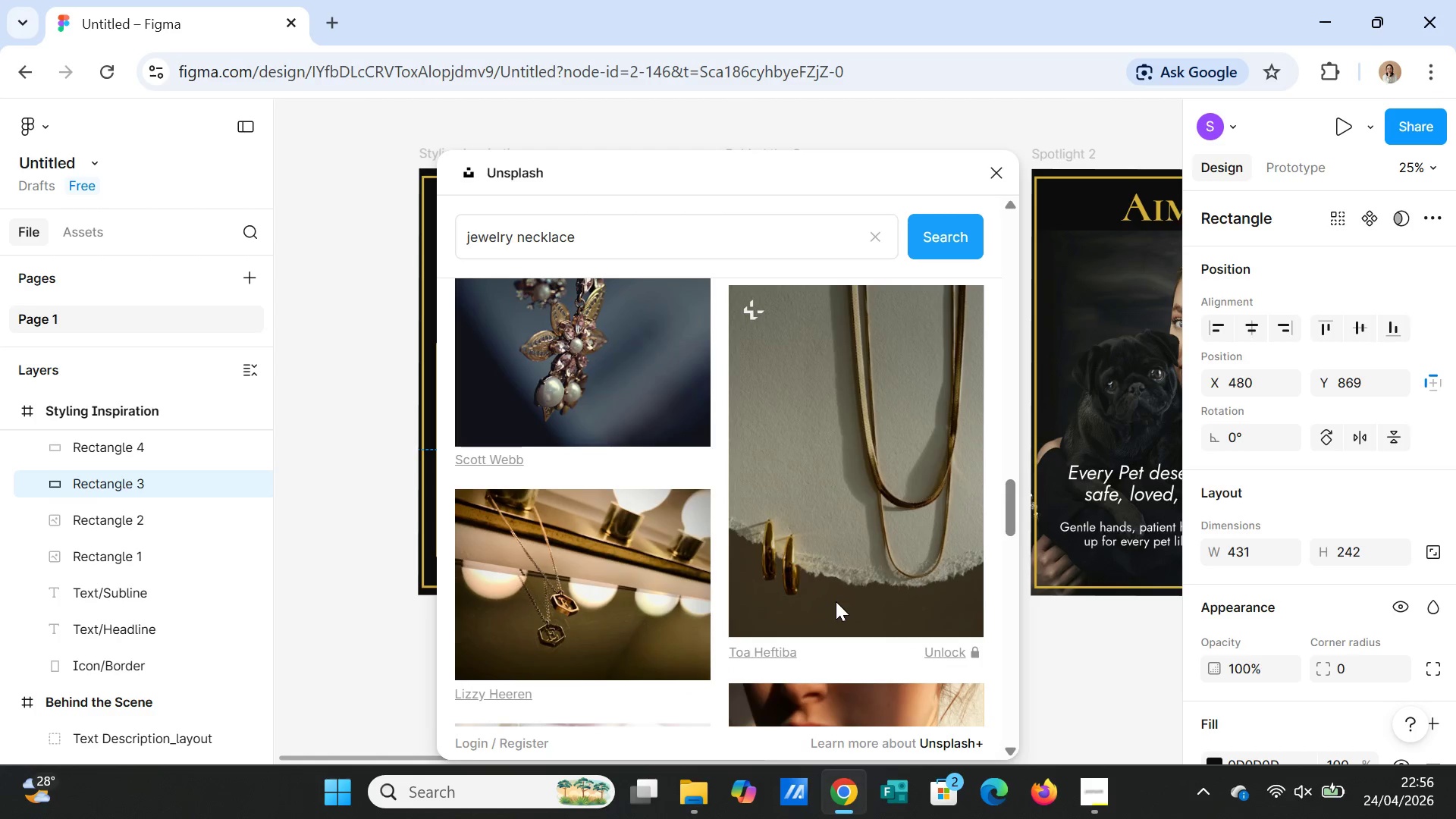 
scroll: coordinate [836, 601], scroll_direction: up, amount: 2.0
 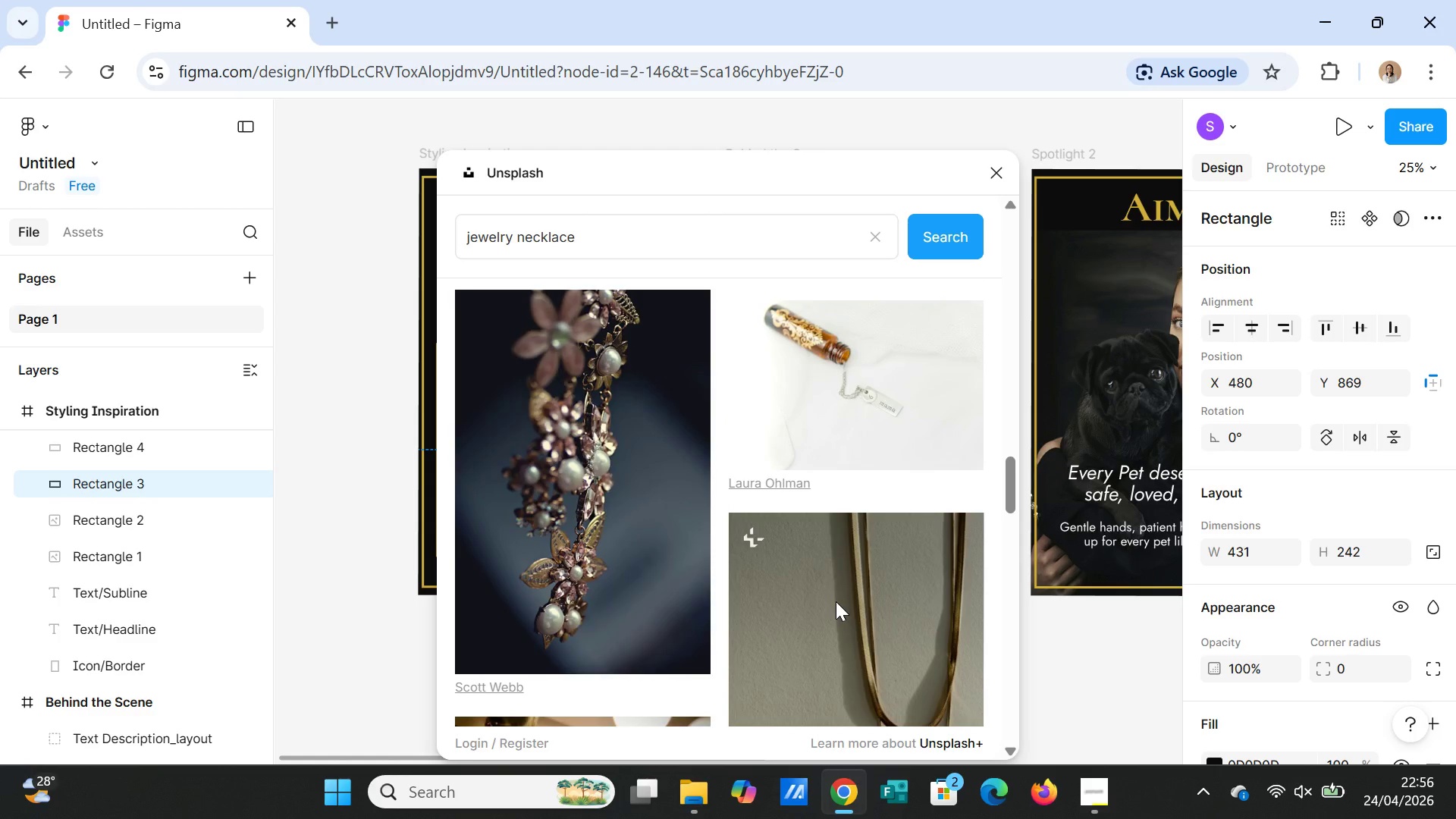 
scroll: coordinate [836, 601], scroll_direction: down, amount: 2.0
 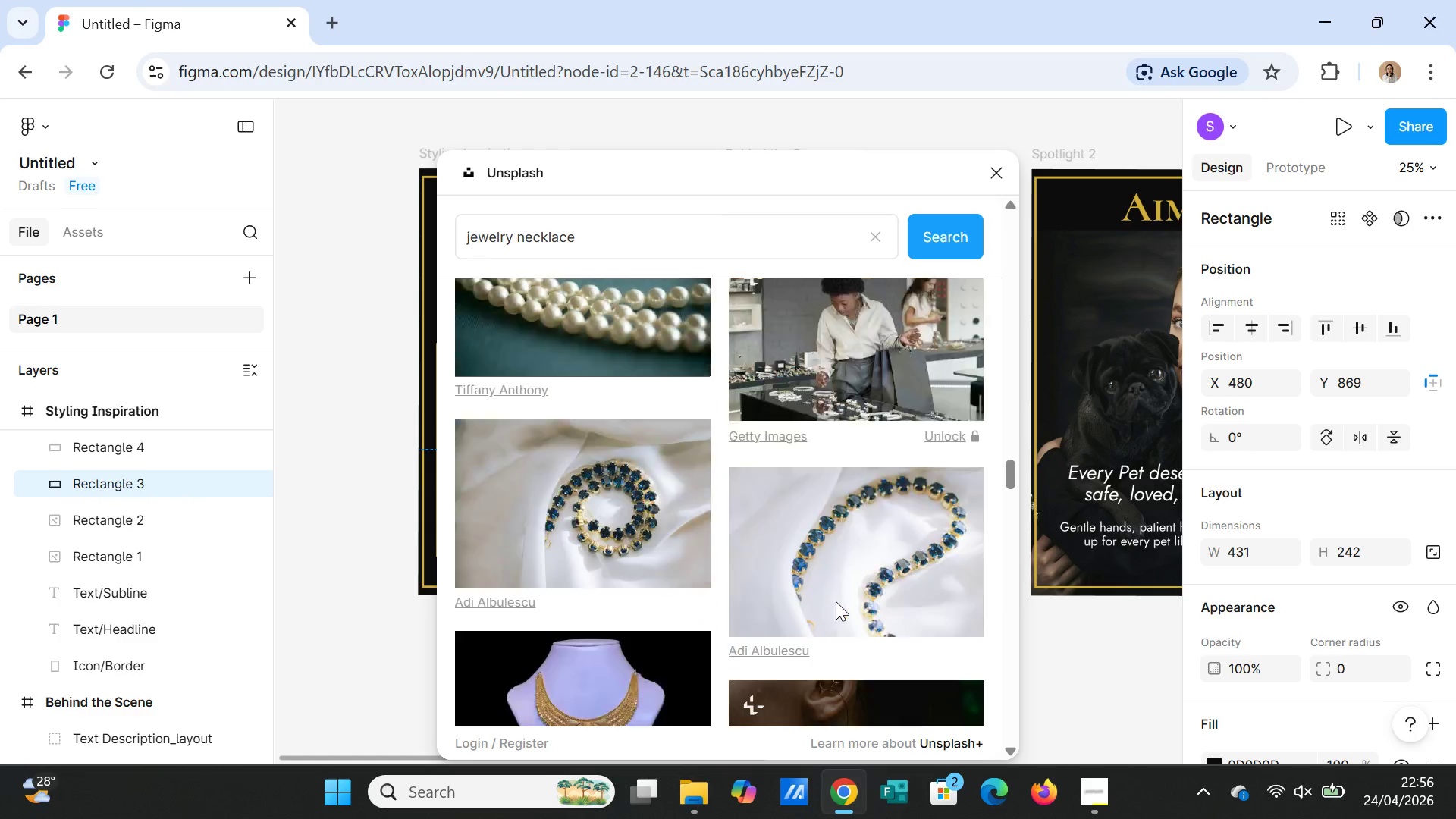 
left_click([601, 242])
 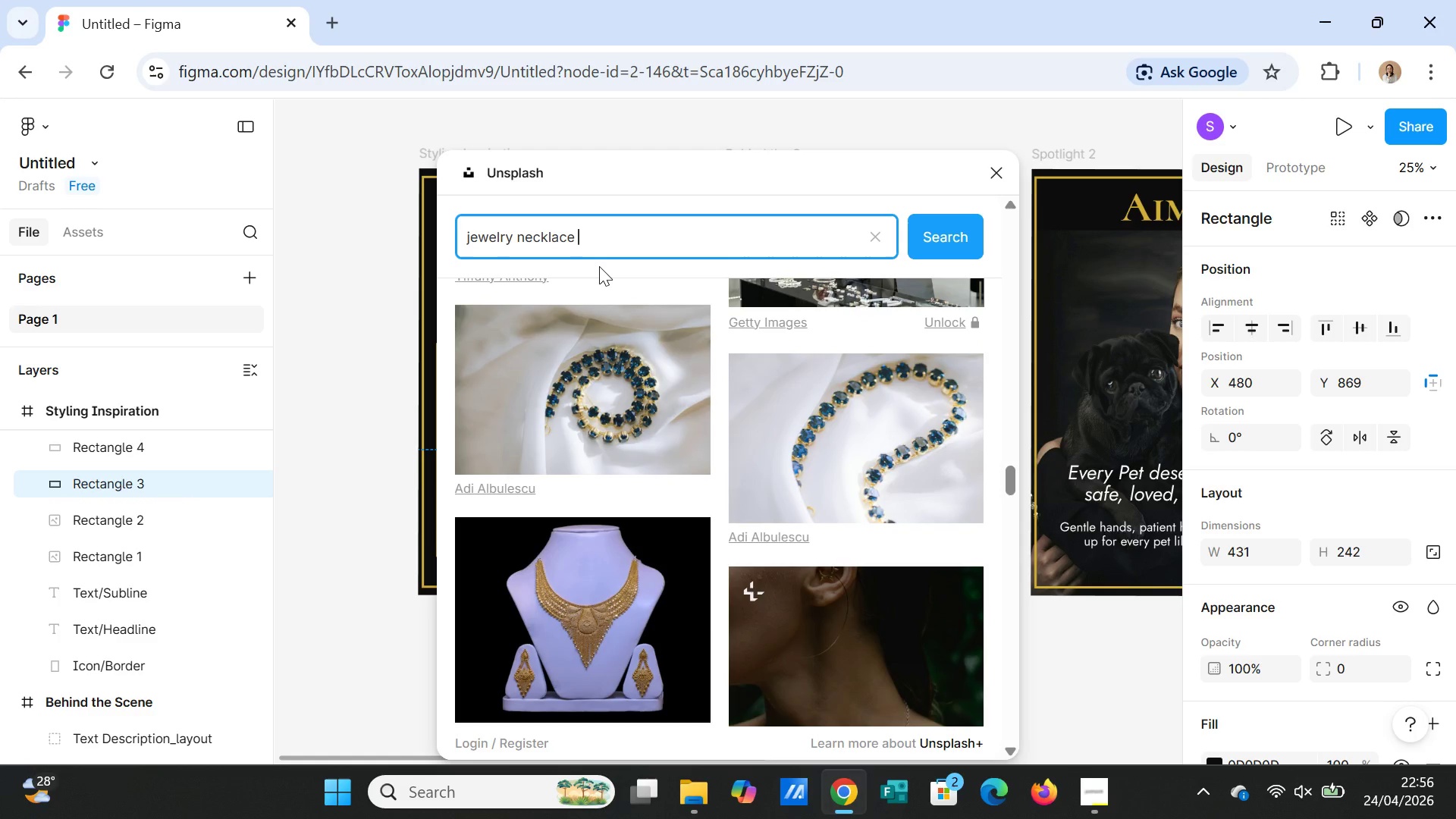 
type(dof)
key(Backspace)
type(g)
 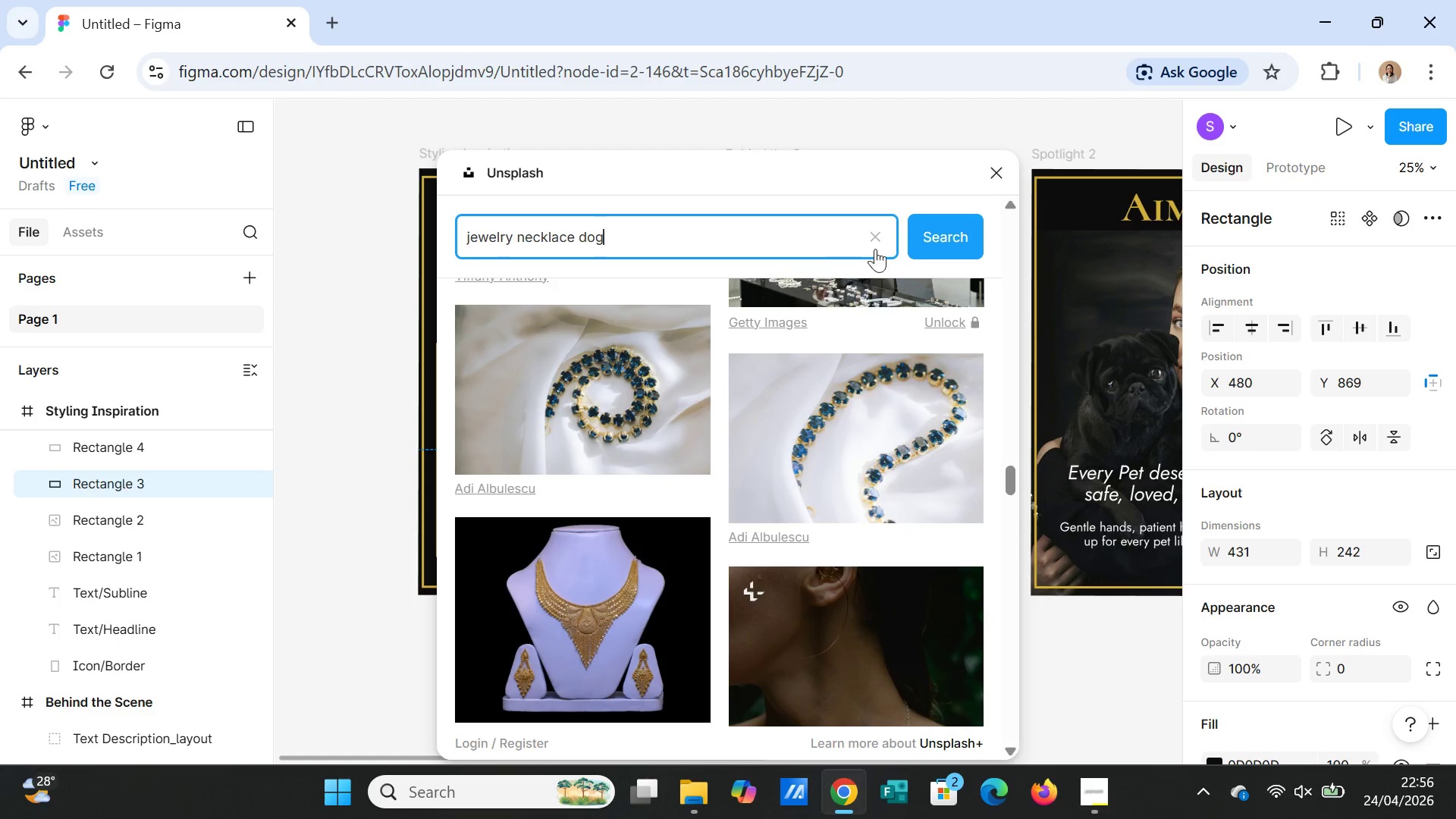 
left_click([962, 237])
 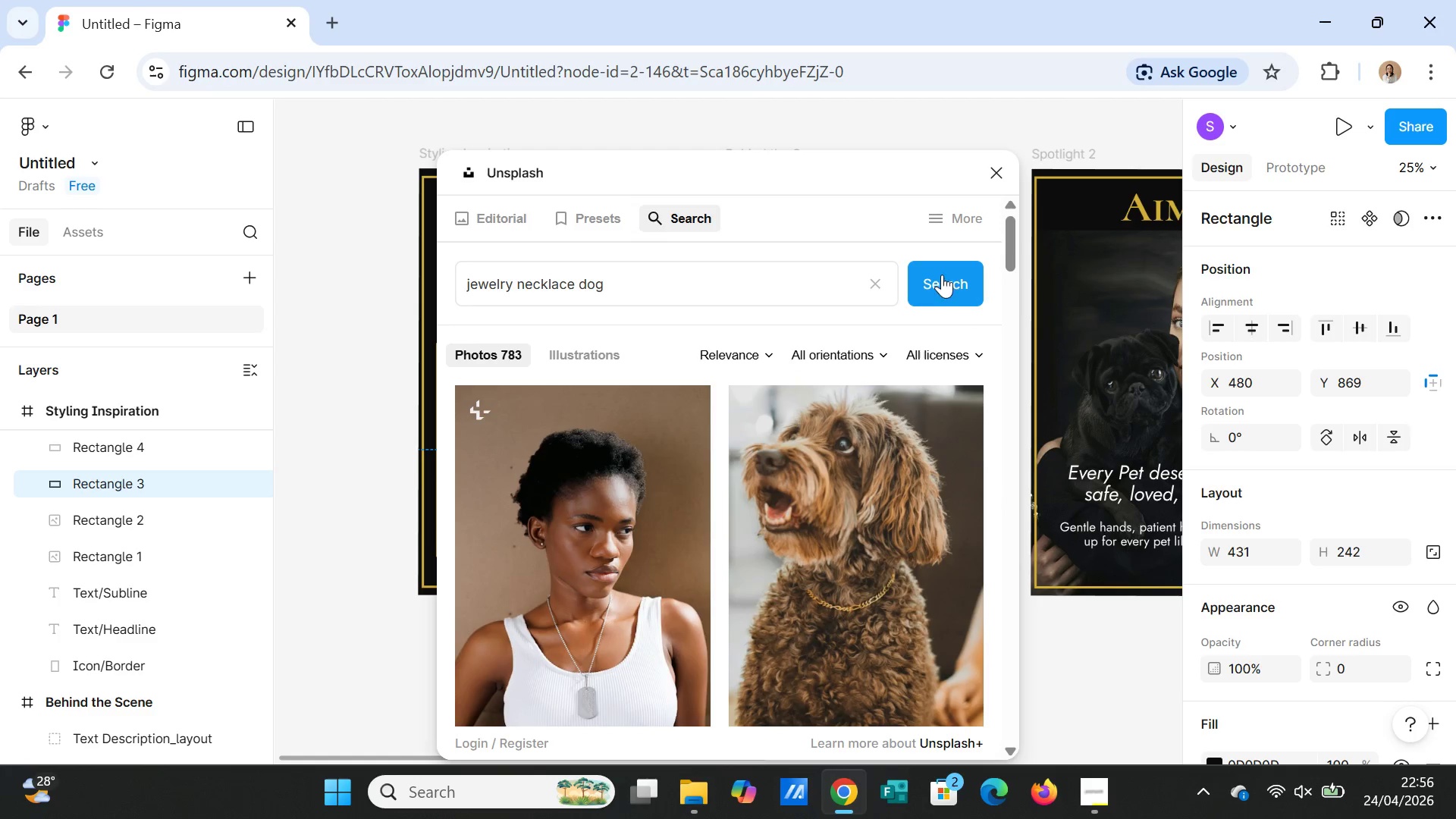 
scroll: coordinate [859, 567], scroll_direction: down, amount: 7.0
 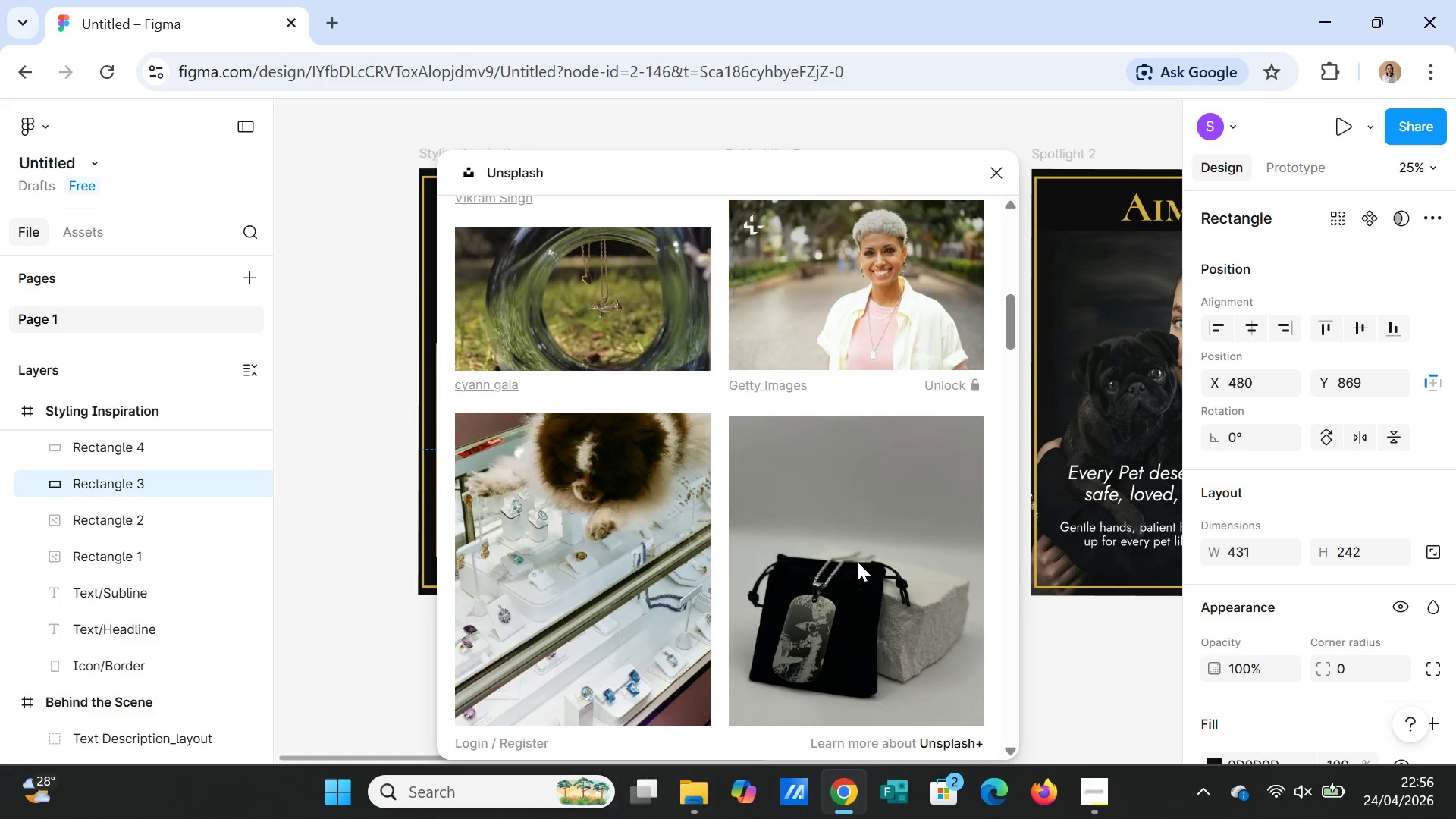 
scroll: coordinate [858, 560], scroll_direction: up, amount: 2.0
 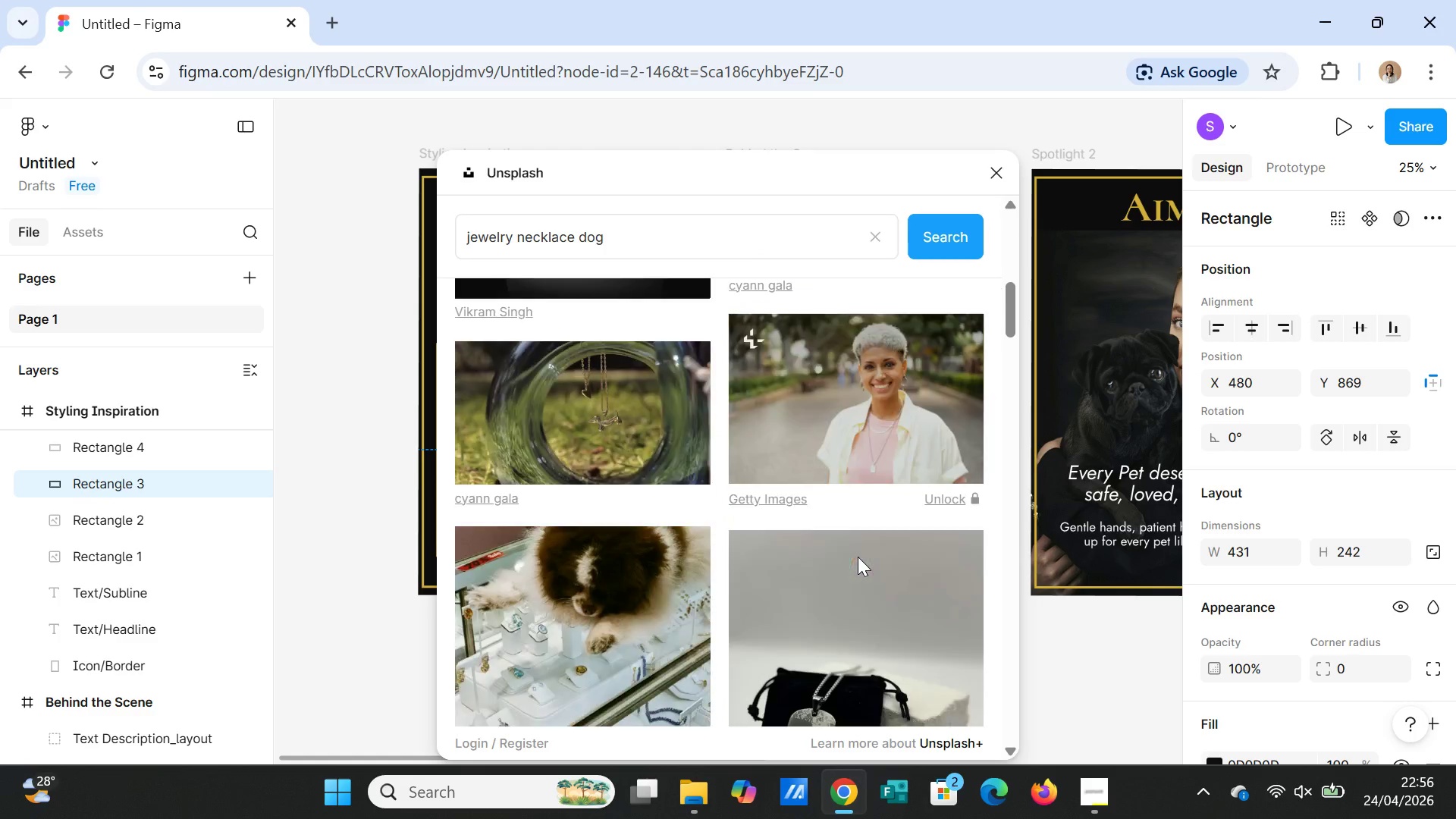 
scroll: coordinate [859, 549], scroll_direction: down, amount: 13.0
 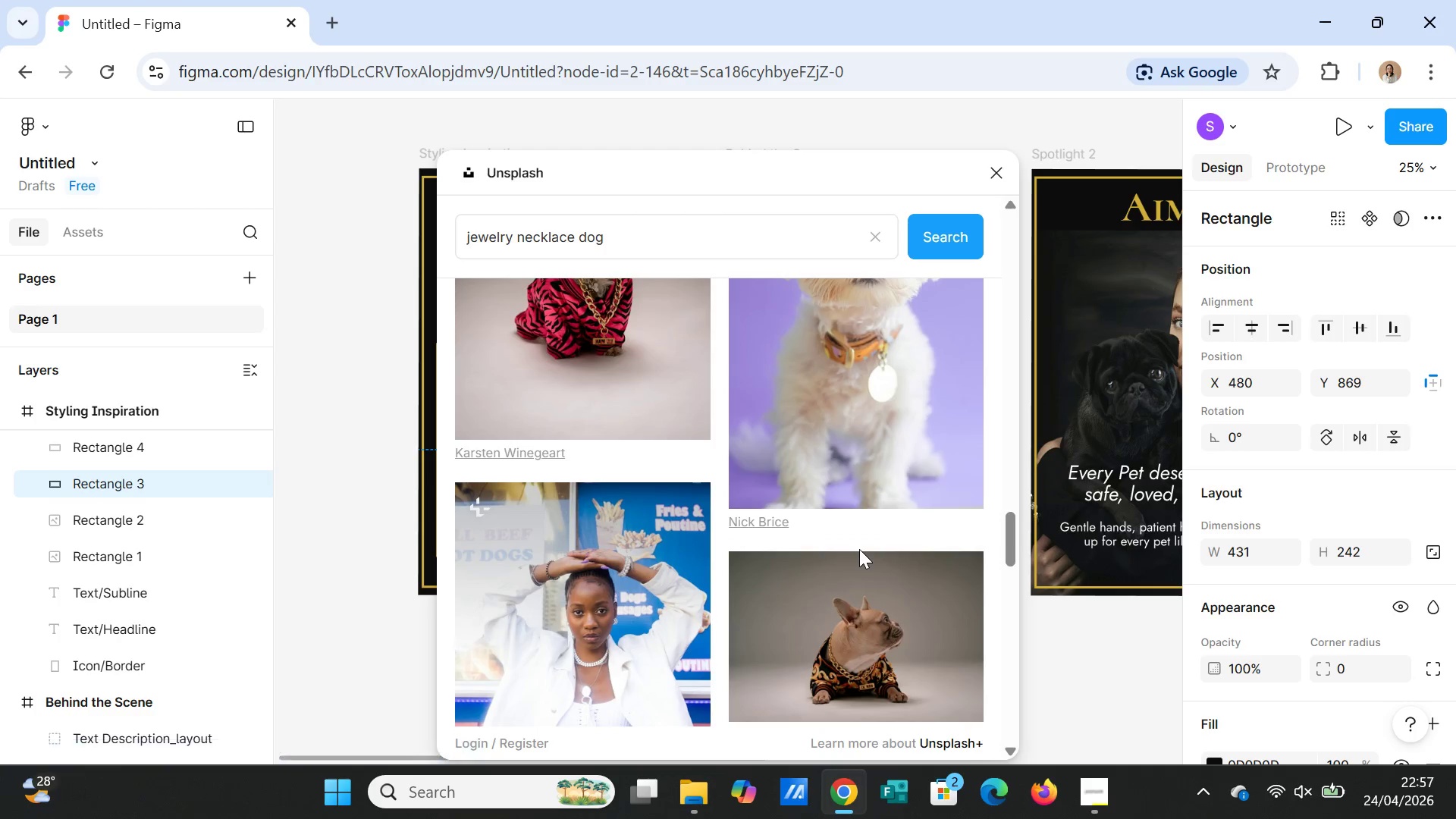 
scroll: coordinate [860, 548], scroll_direction: up, amount: 1.0
 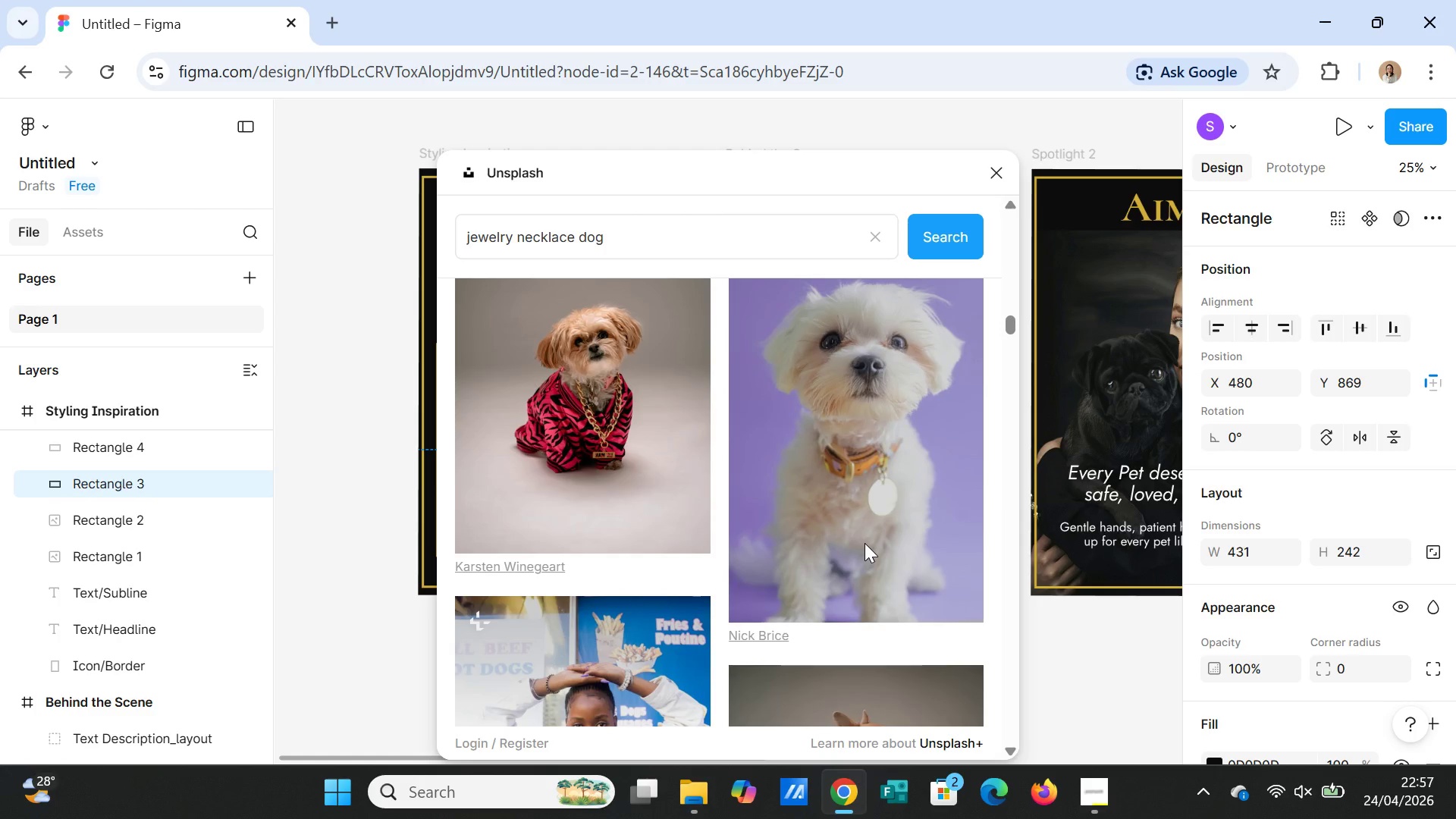 
scroll: coordinate [868, 540], scroll_direction: down, amount: 23.0
 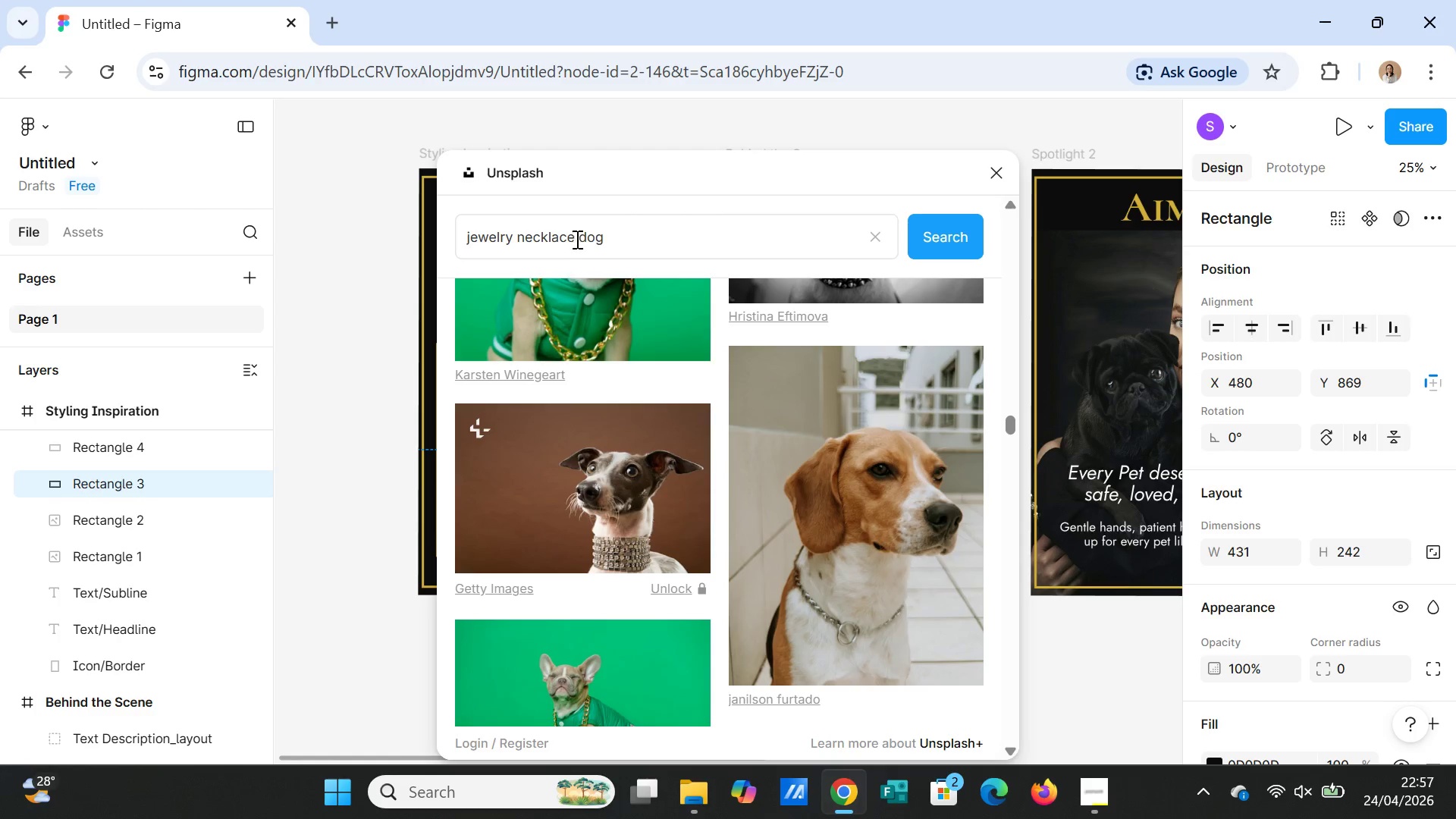 
left_click([577, 236])
 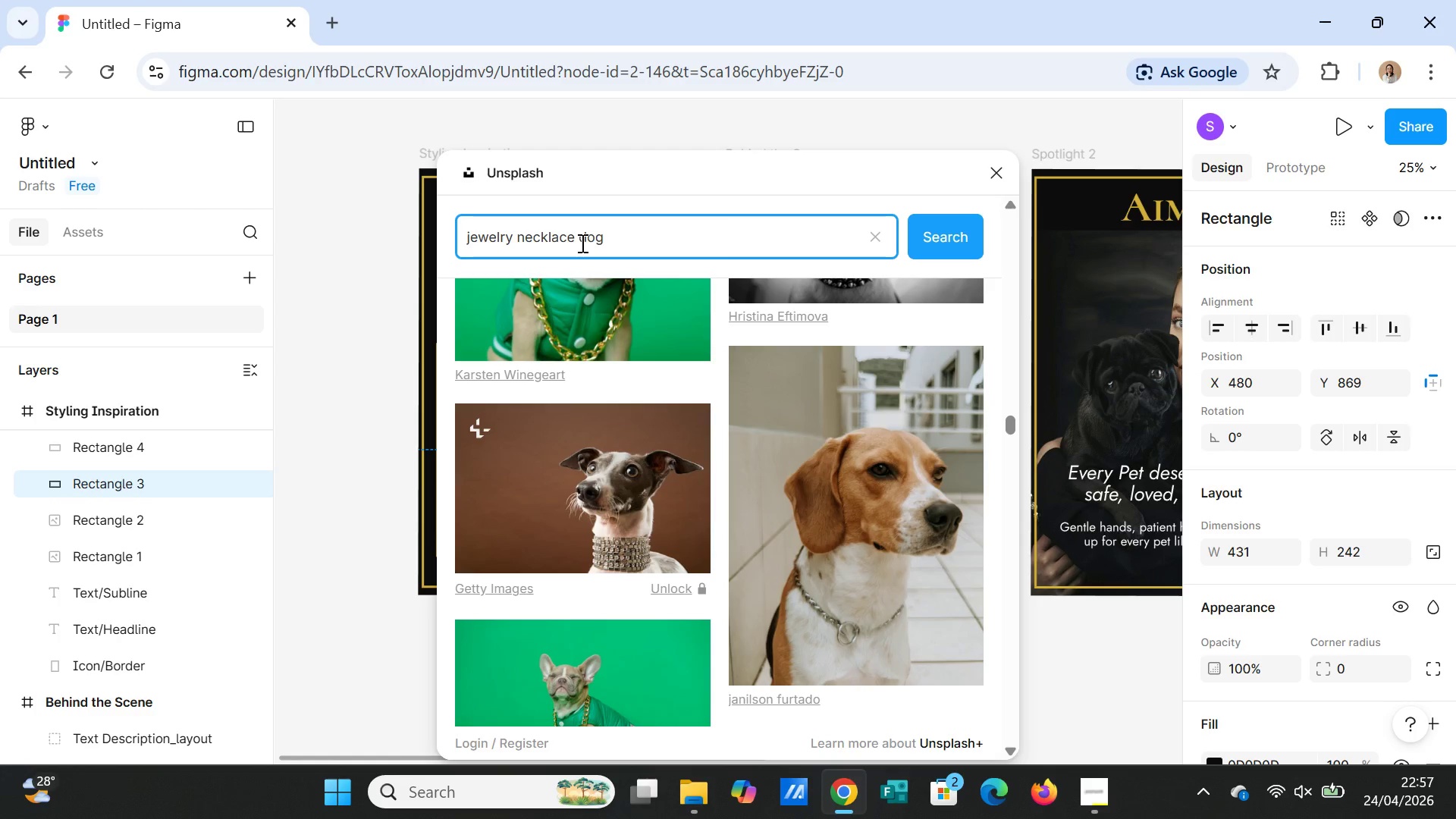 
type(for )
 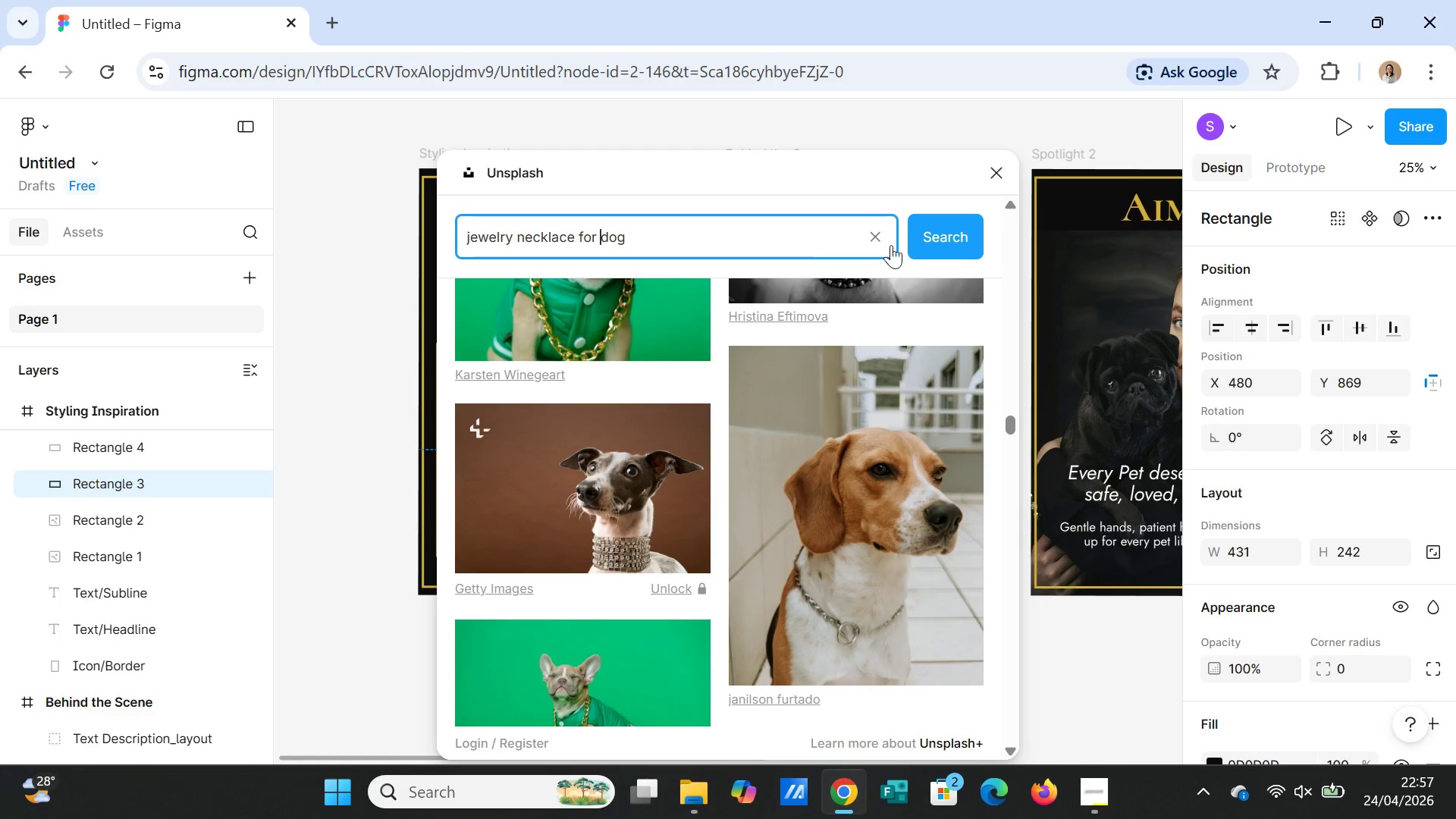 
left_click([937, 243])
 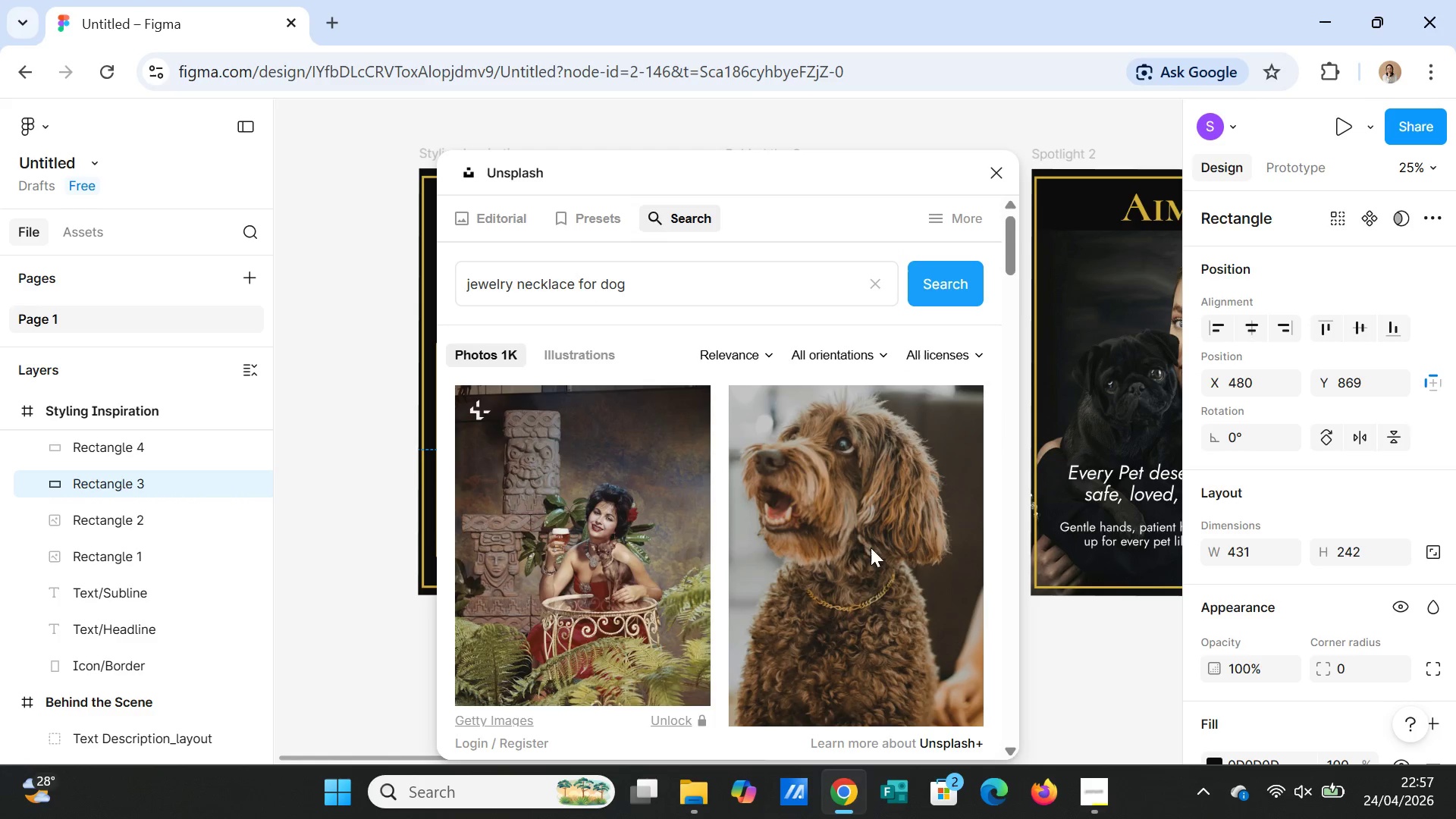 
scroll: coordinate [836, 578], scroll_direction: down, amount: 16.0
 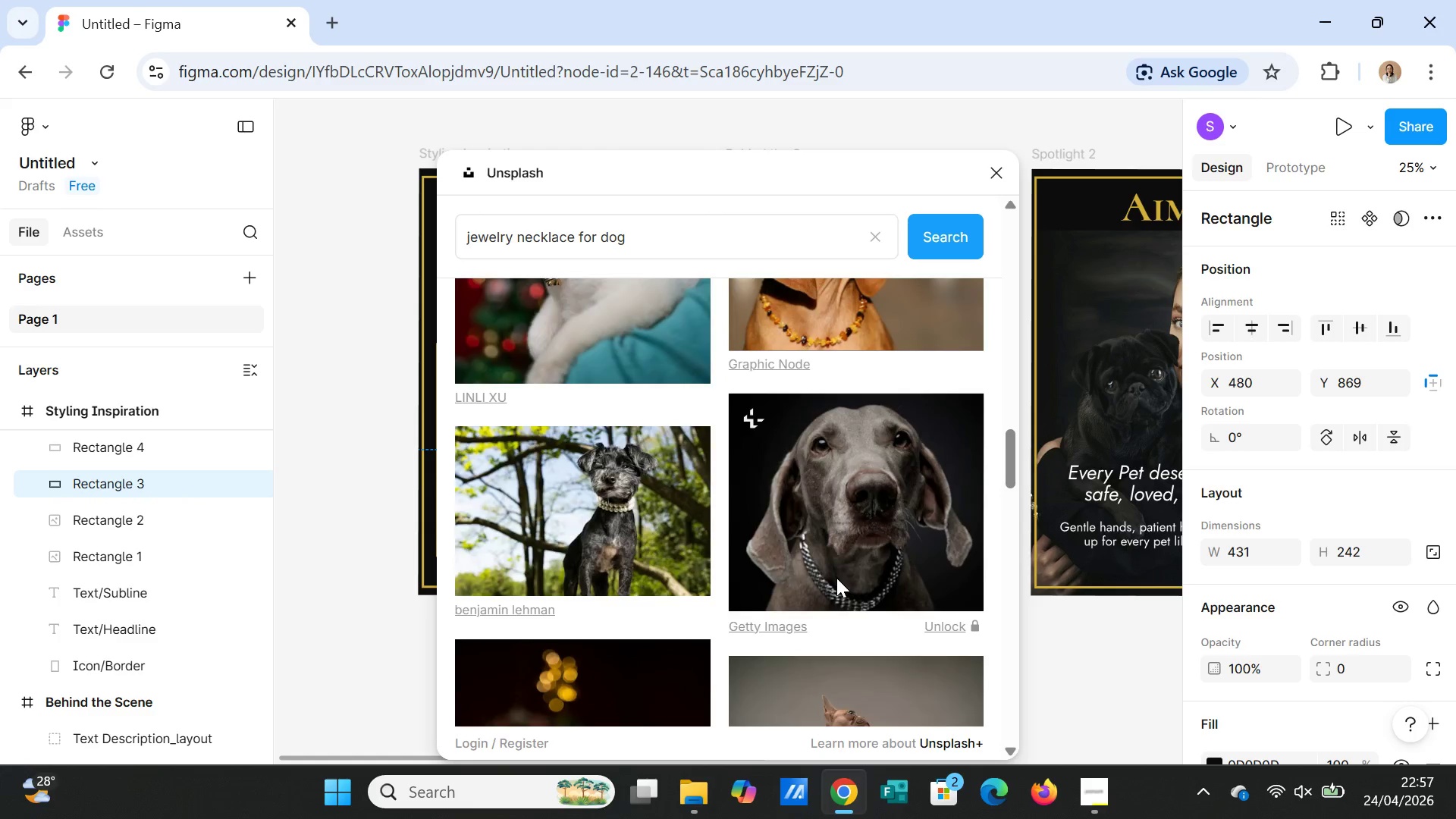 
scroll: coordinate [837, 578], scroll_direction: up, amount: 2.0
 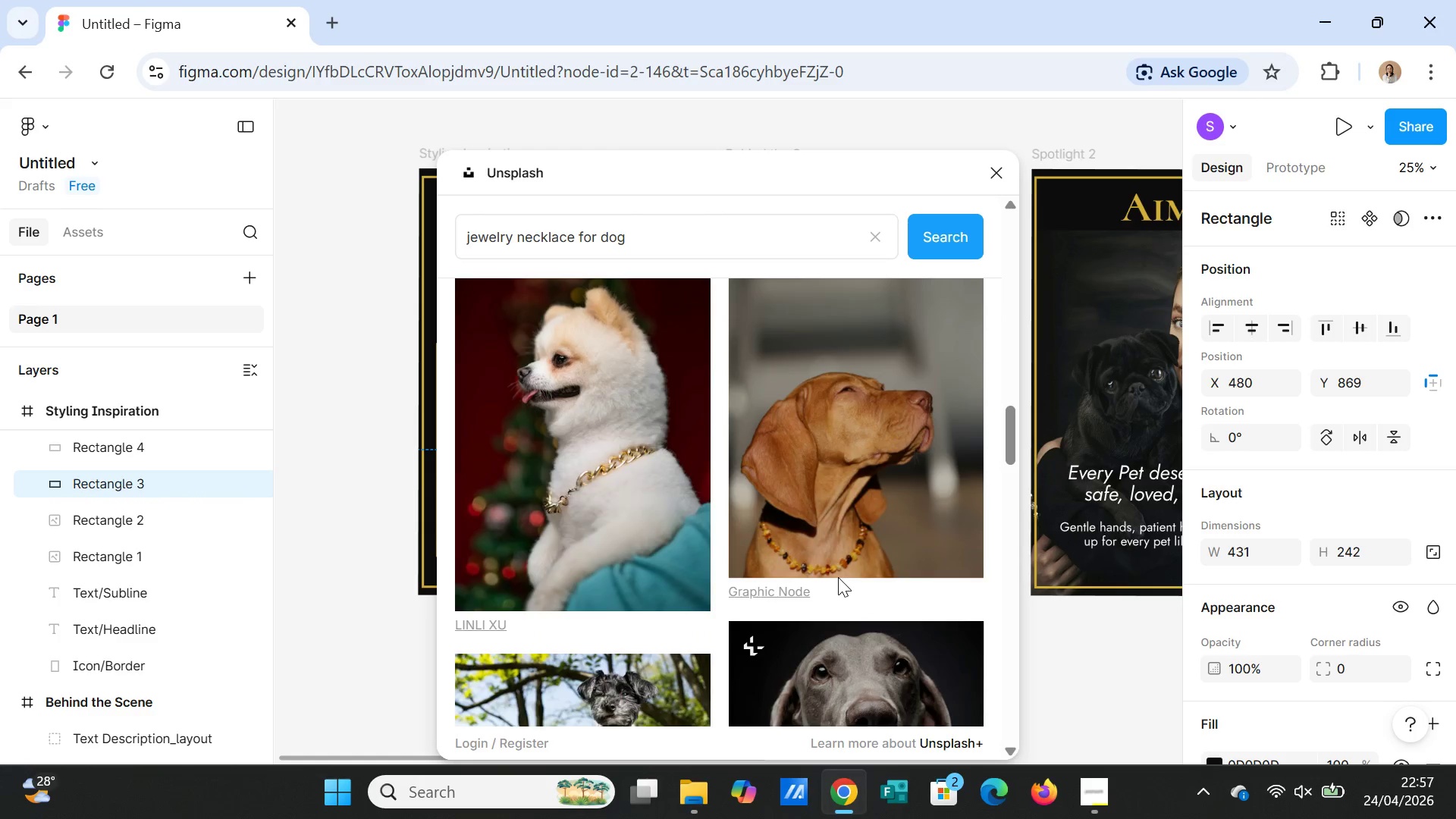 
scroll: coordinate [921, 576], scroll_direction: down, amount: 9.0
 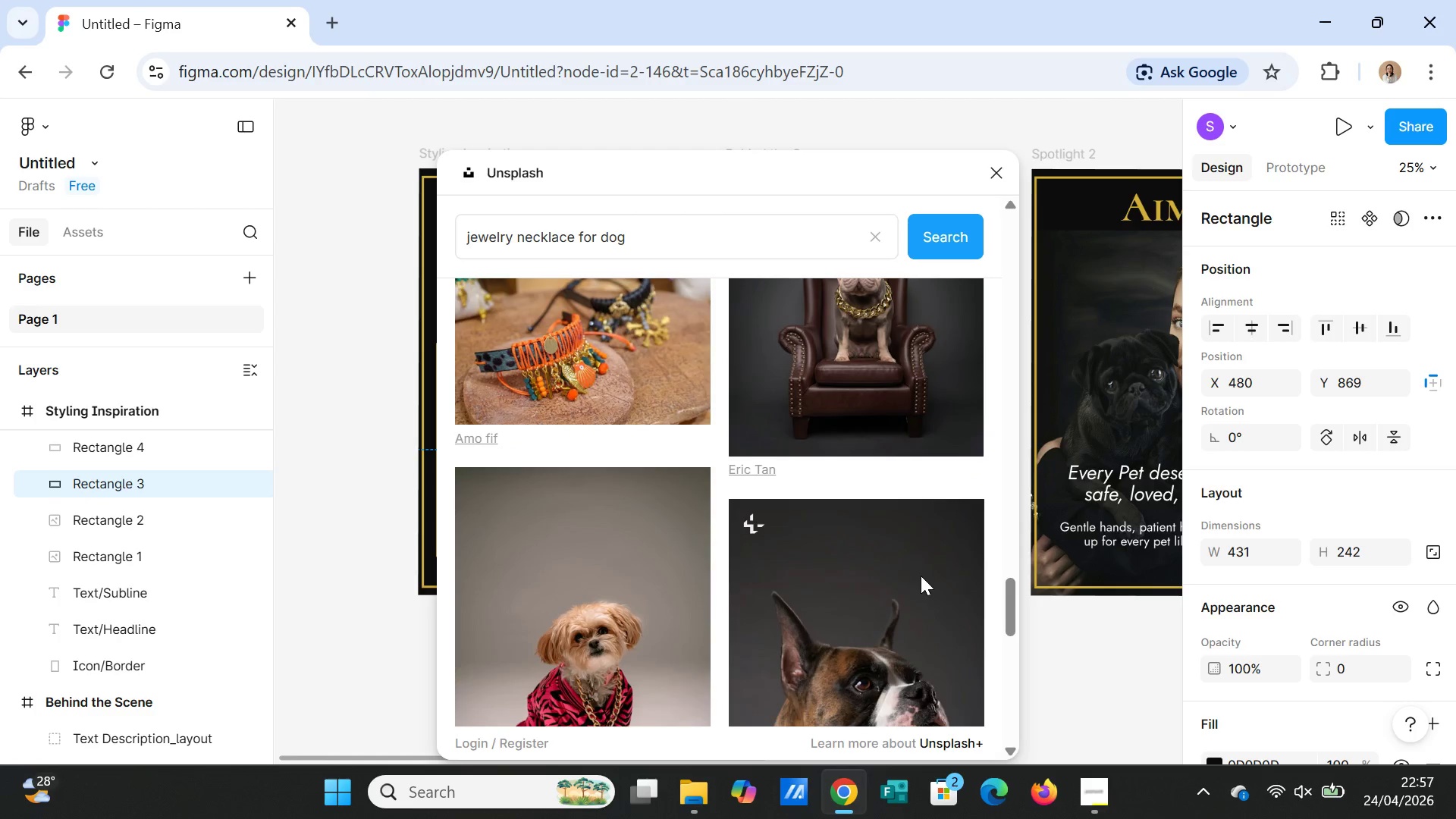 
scroll: coordinate [921, 576], scroll_direction: up, amount: 1.0
 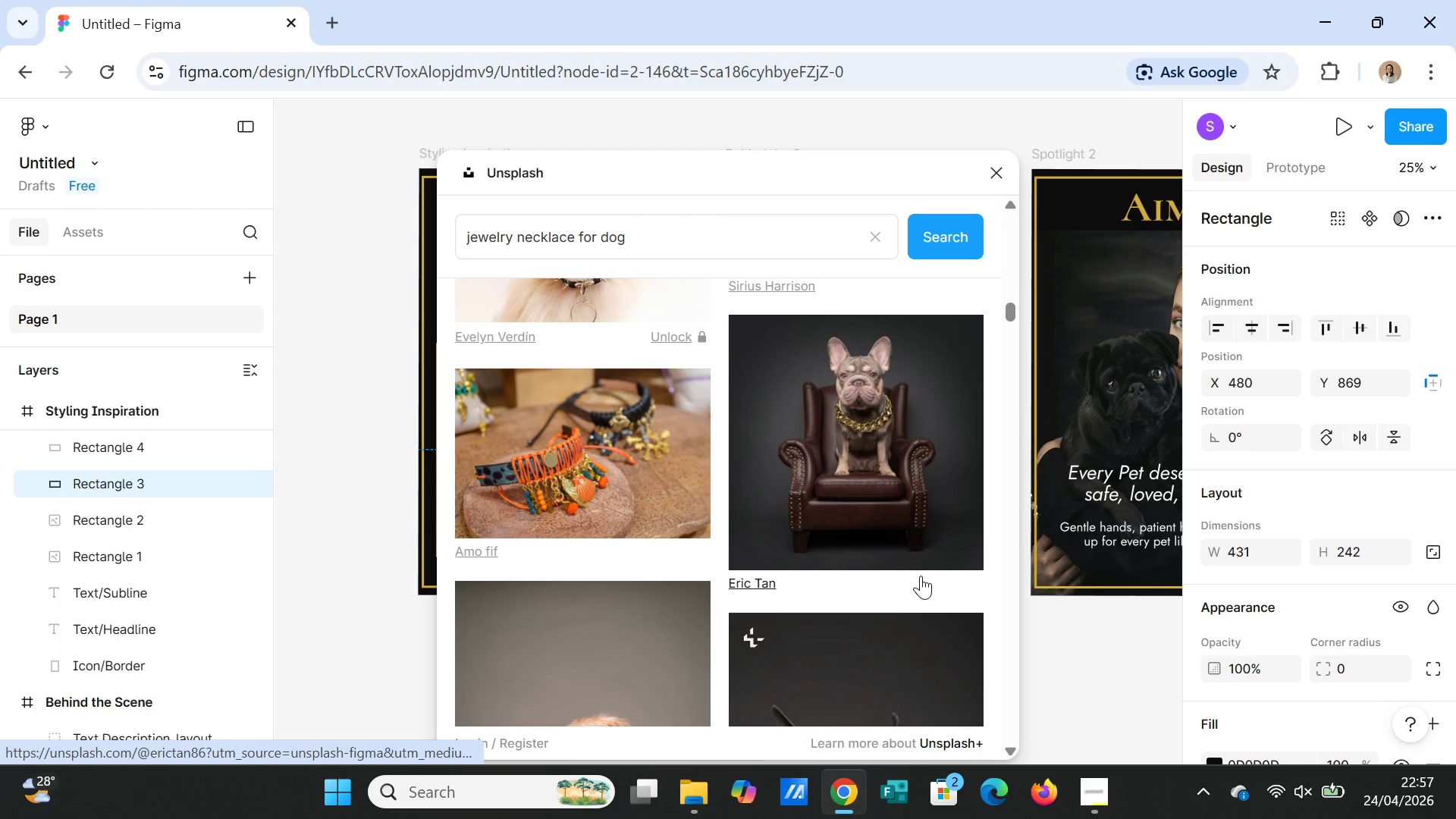 
scroll: coordinate [921, 574], scroll_direction: down, amount: 8.0
 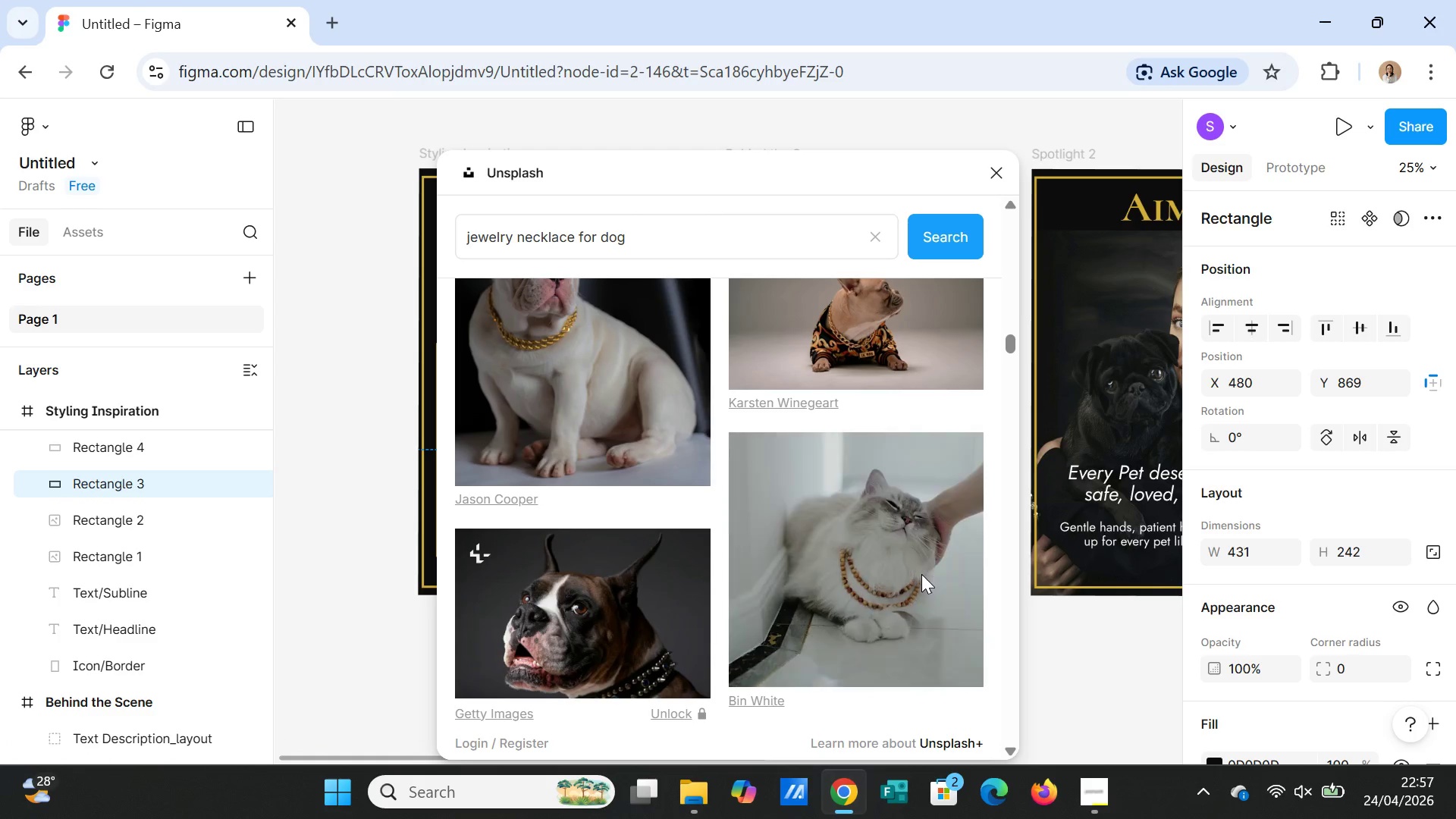 
scroll: coordinate [921, 574], scroll_direction: up, amount: 1.0
 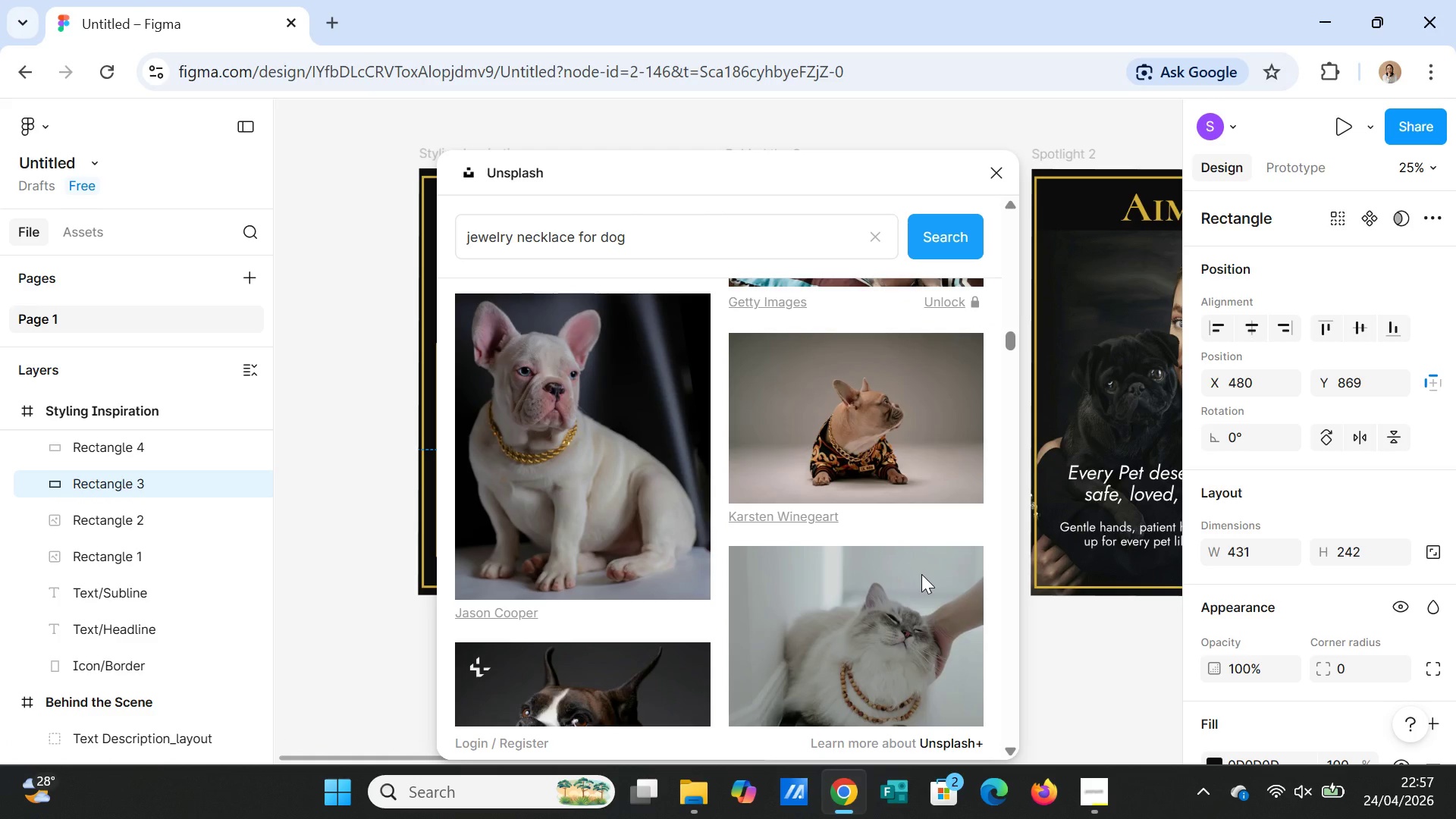 
scroll: coordinate [923, 573], scroll_direction: down, amount: 31.0
 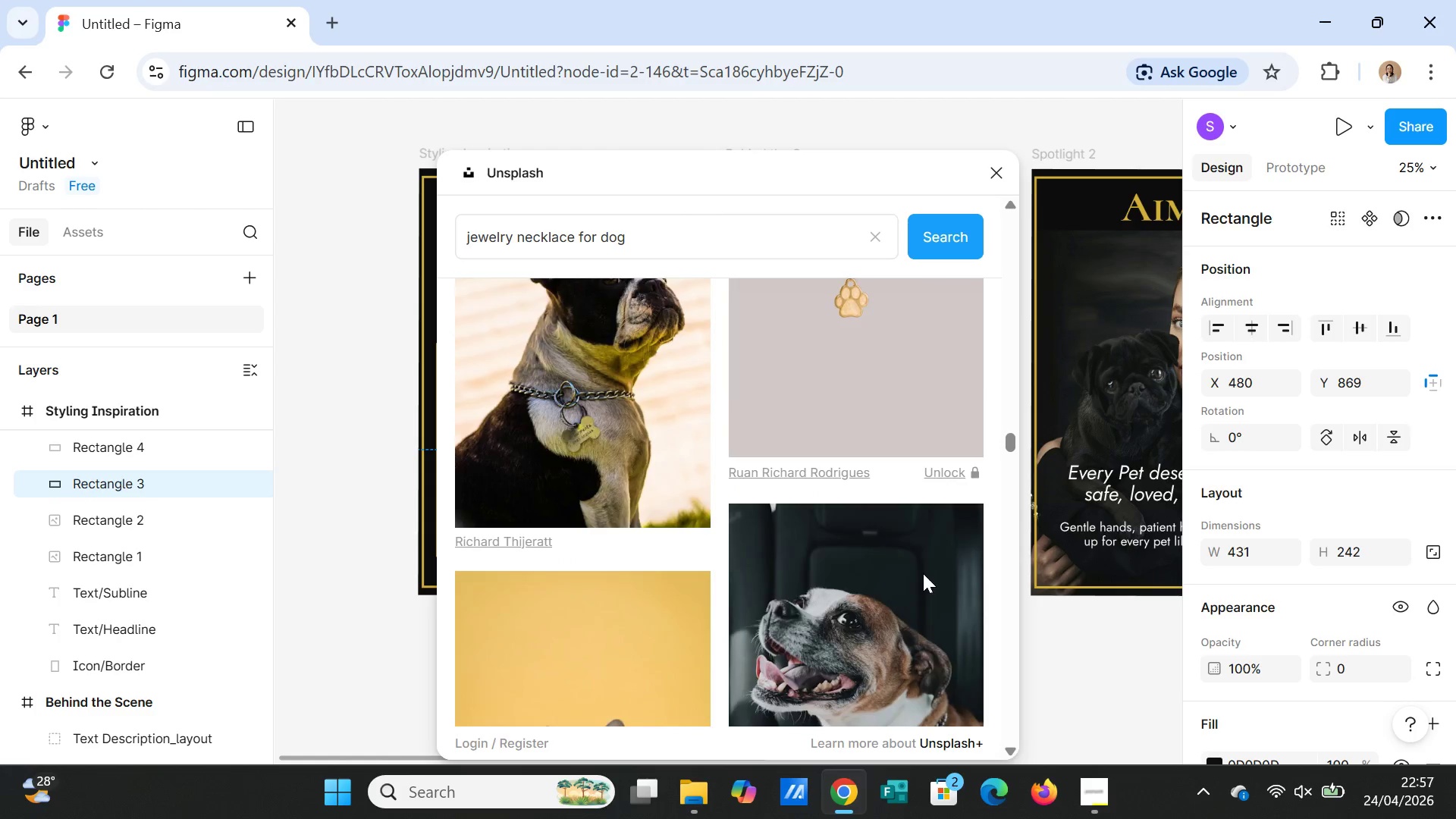 
scroll: coordinate [923, 573], scroll_direction: up, amount: 1.0
 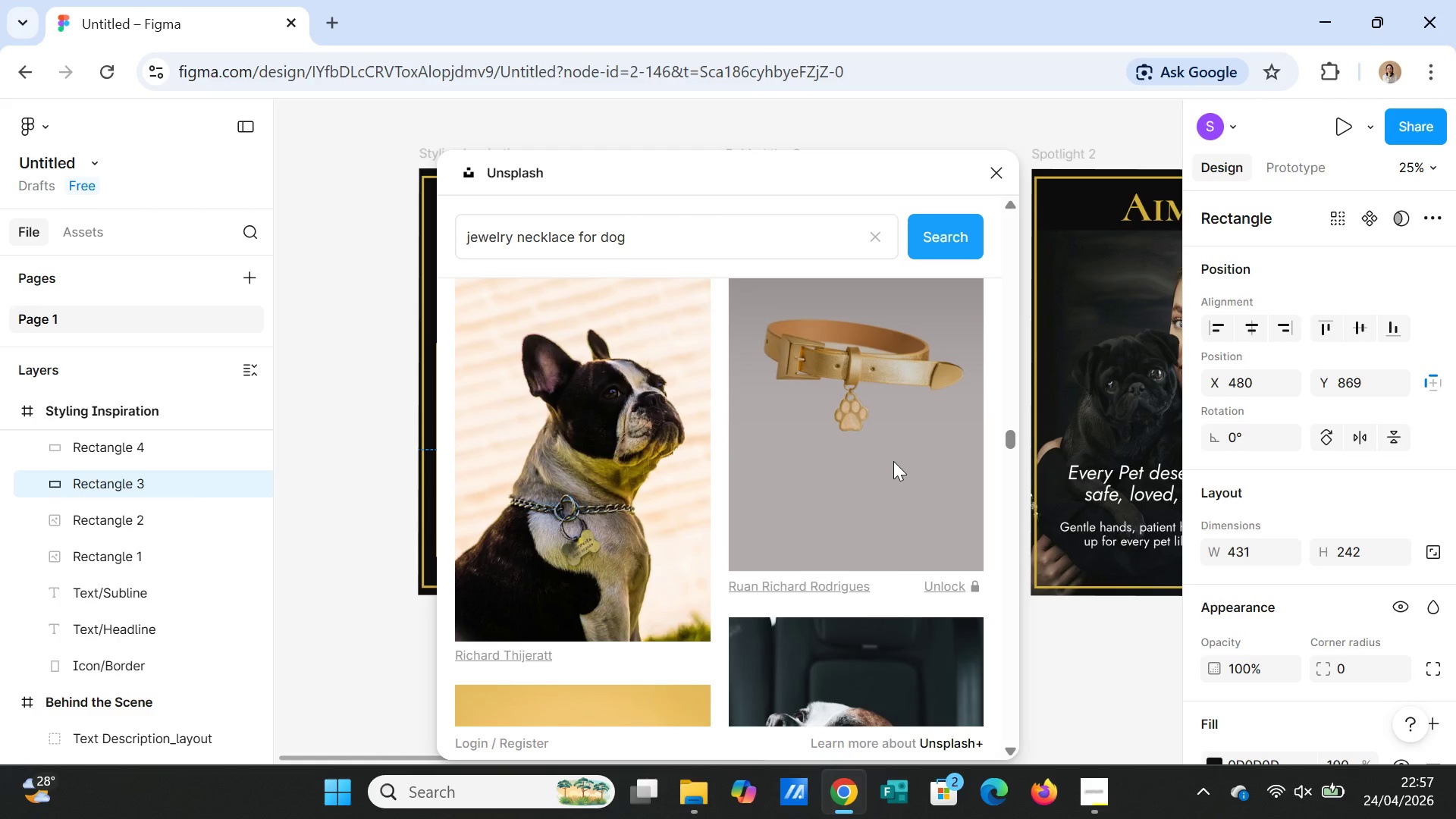 
scroll: coordinate [885, 492], scroll_direction: down, amount: 3.0
 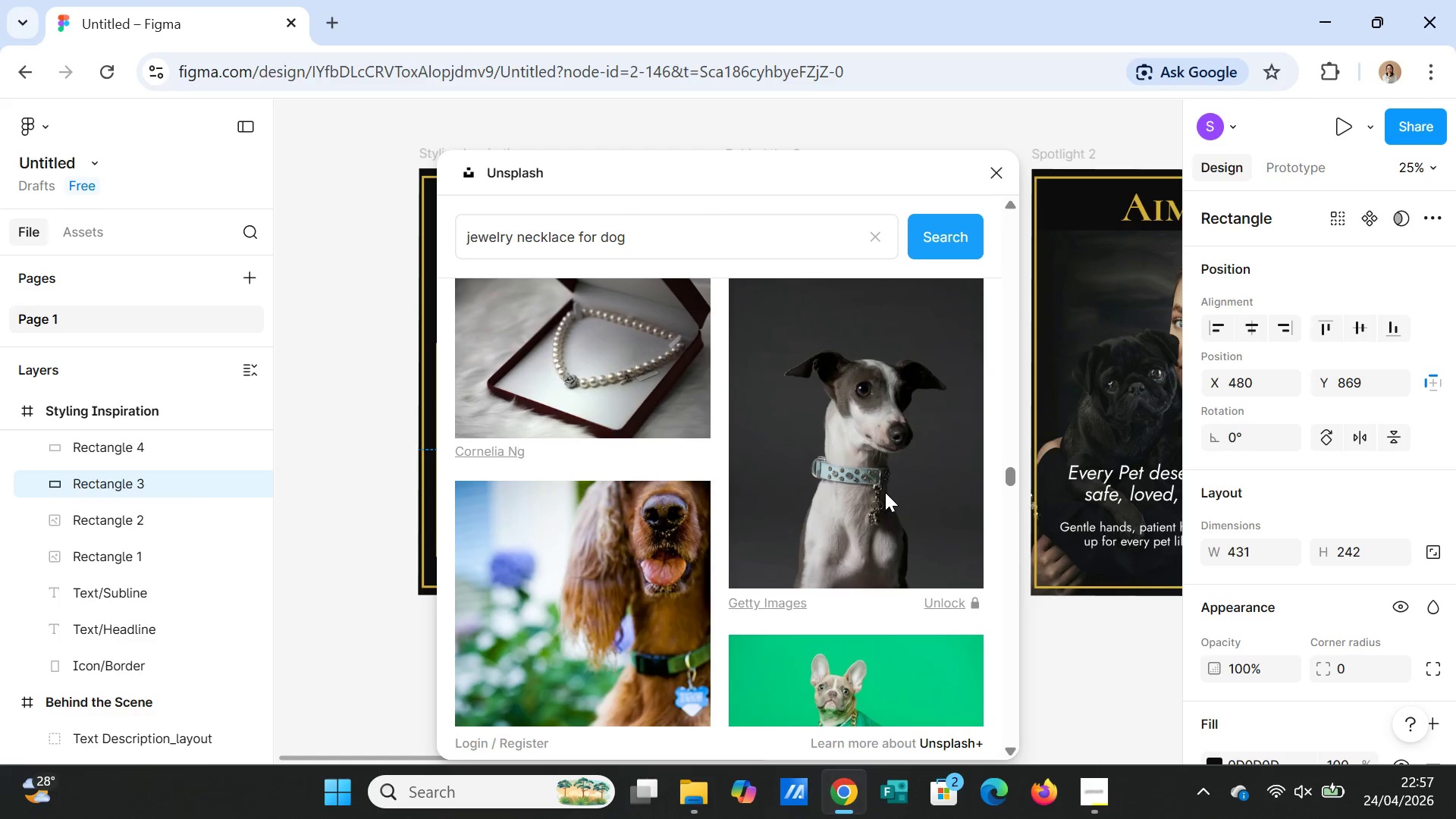 
scroll: coordinate [885, 492], scroll_direction: up, amount: 1.0
 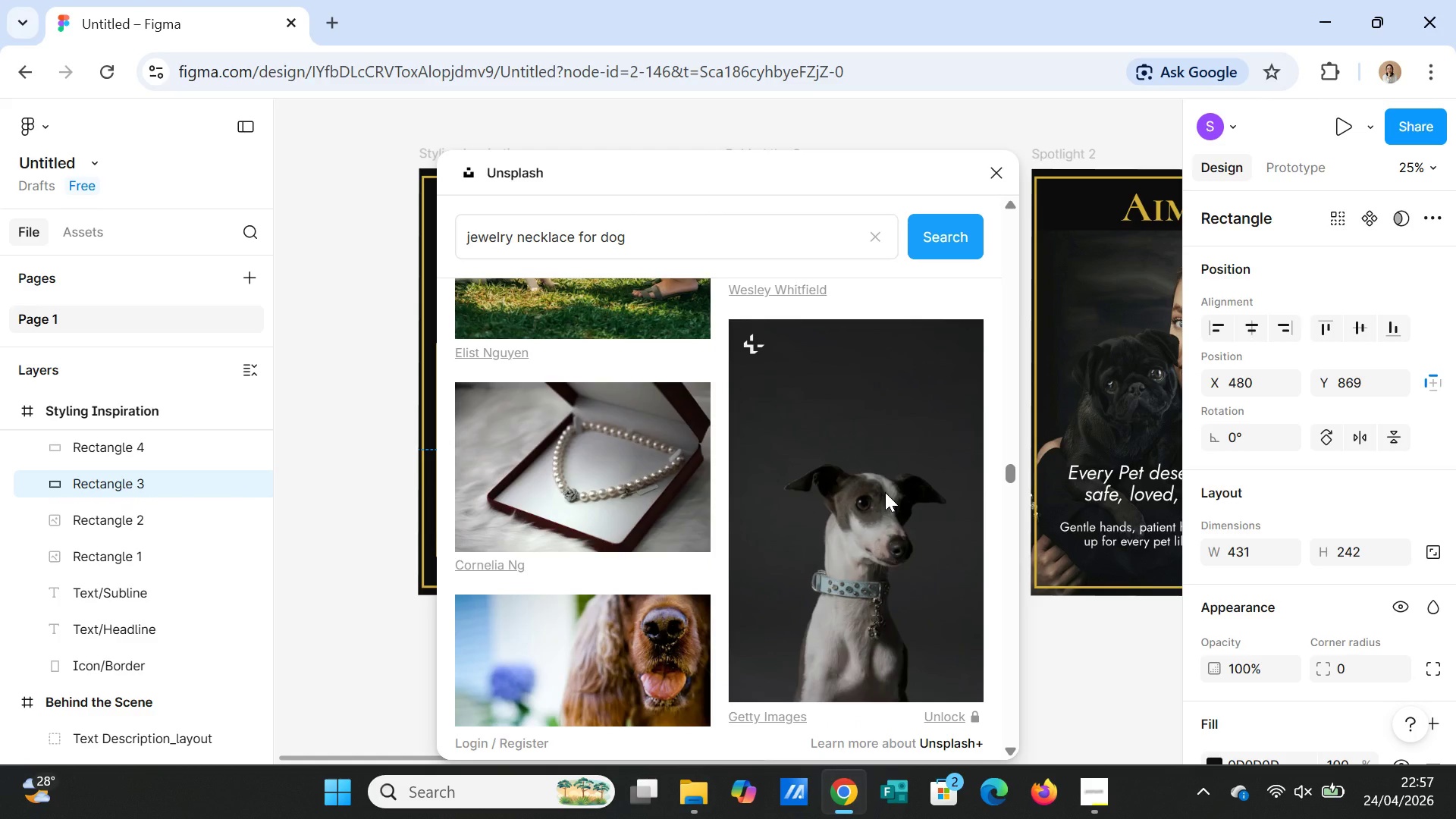 
scroll: coordinate [885, 494], scroll_direction: down, amount: 33.0
 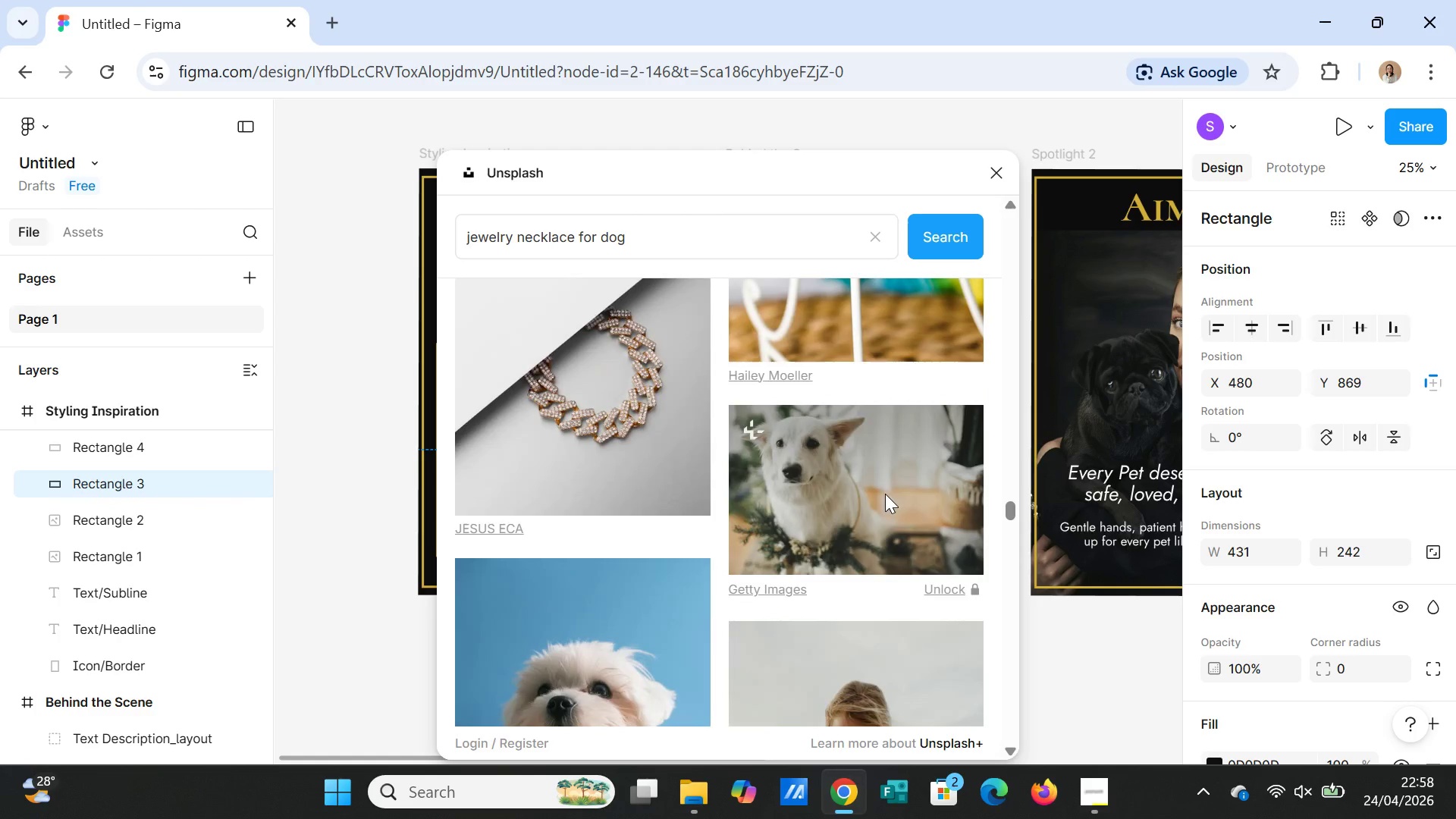 
scroll: coordinate [885, 494], scroll_direction: up, amount: 2.0
 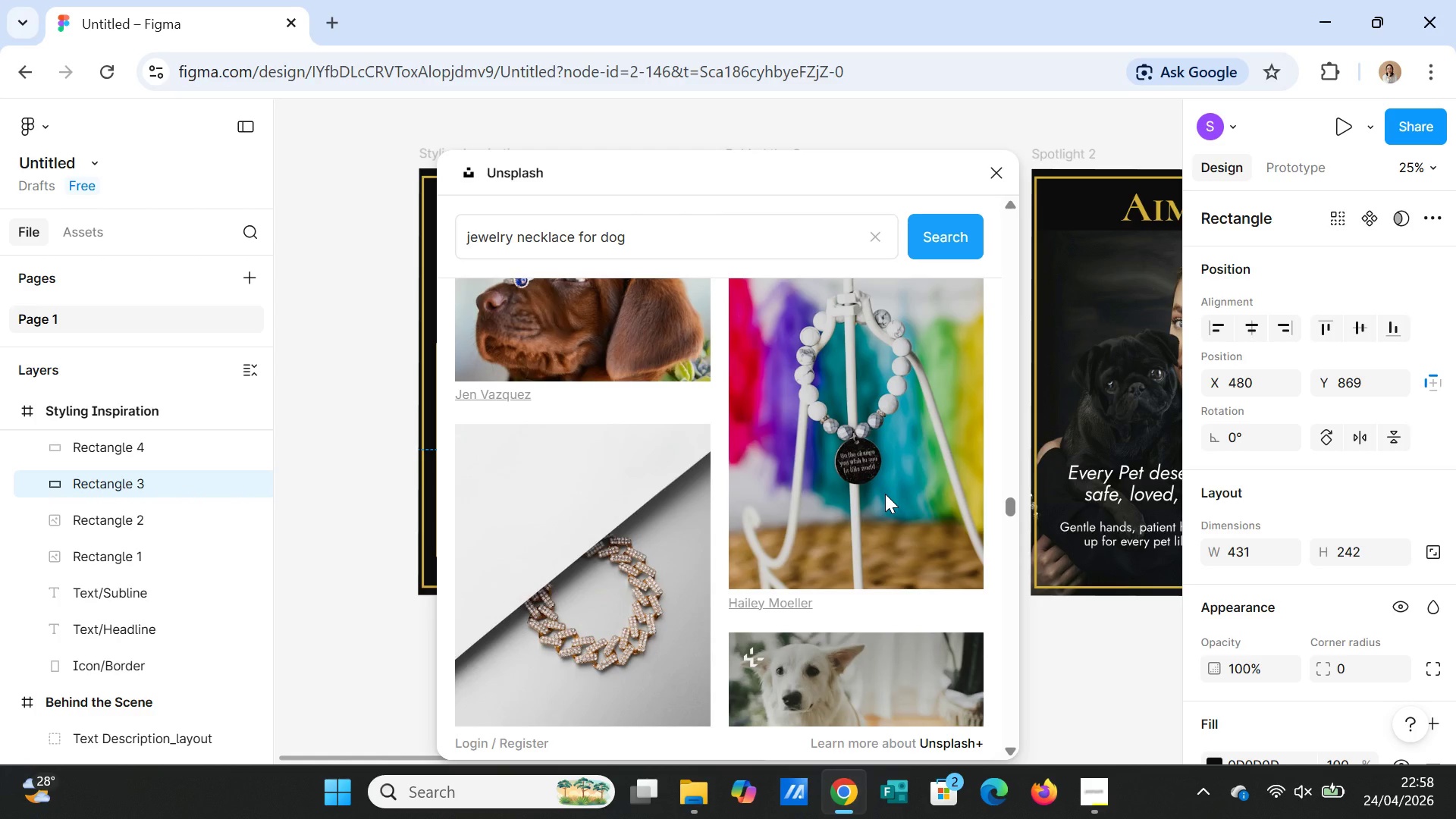 
scroll: coordinate [885, 494], scroll_direction: down, amount: 9.0
 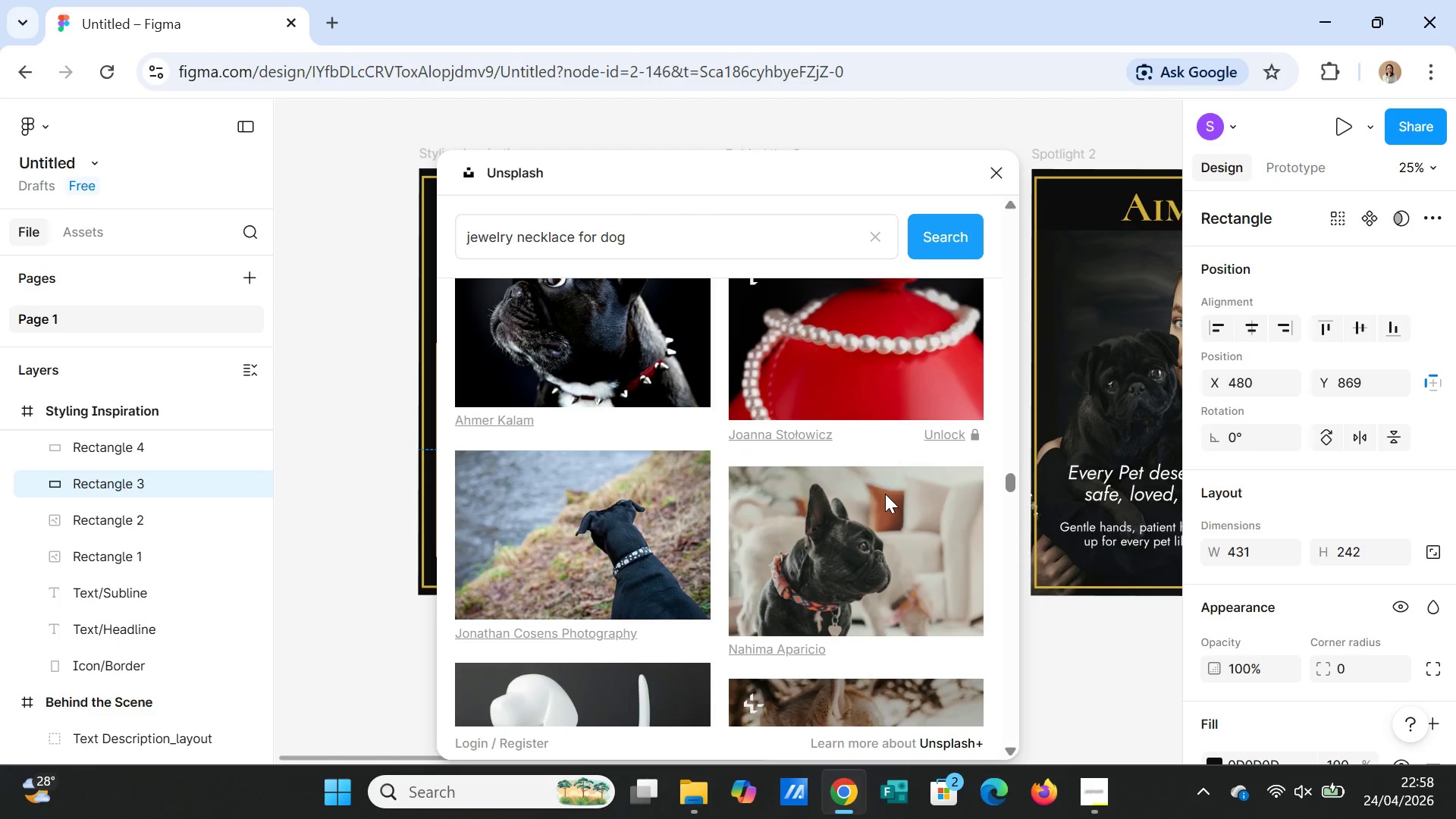 
scroll: coordinate [885, 494], scroll_direction: up, amount: 1.0
 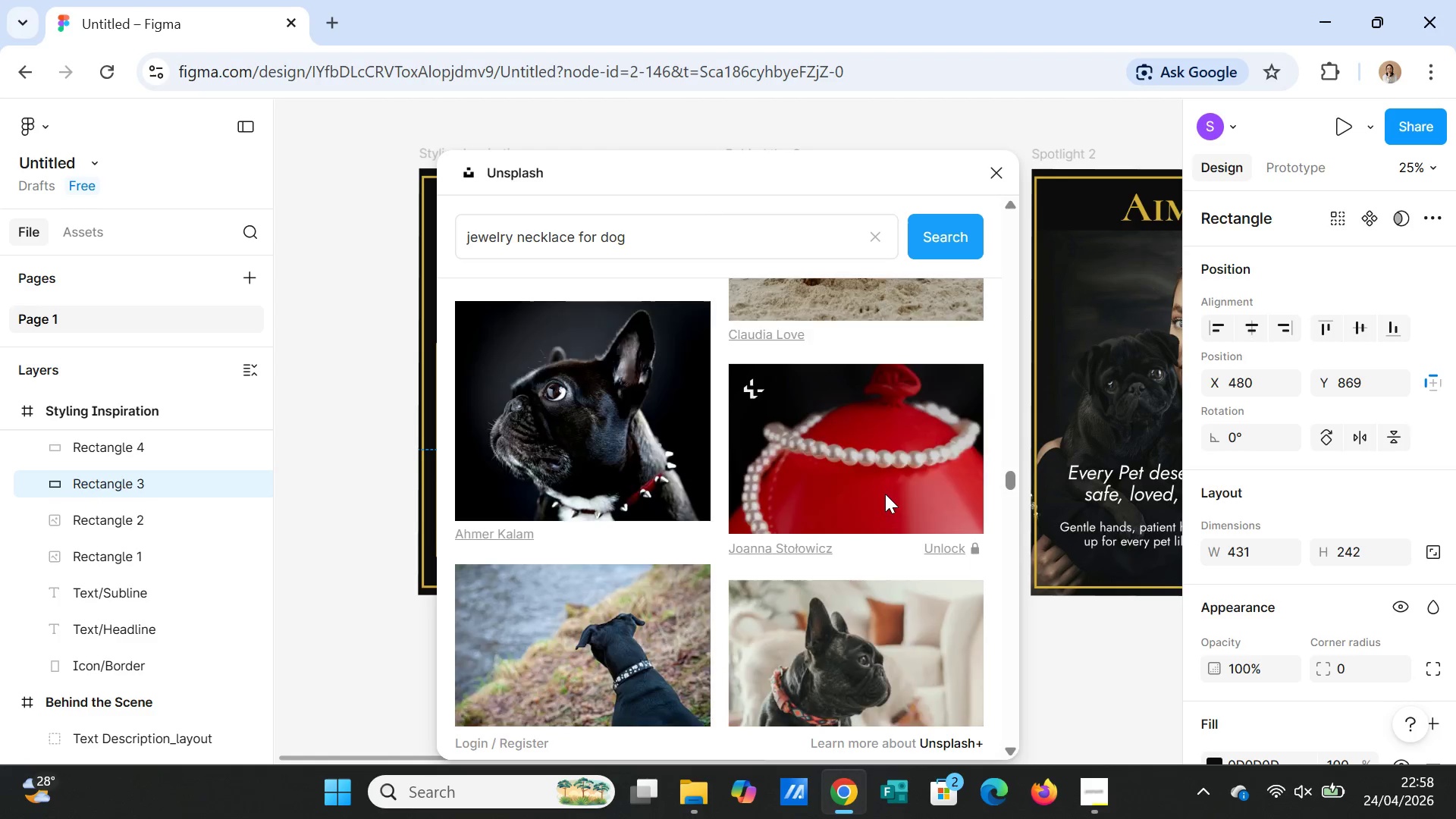 
scroll: coordinate [885, 495], scroll_direction: down, amount: 30.0
 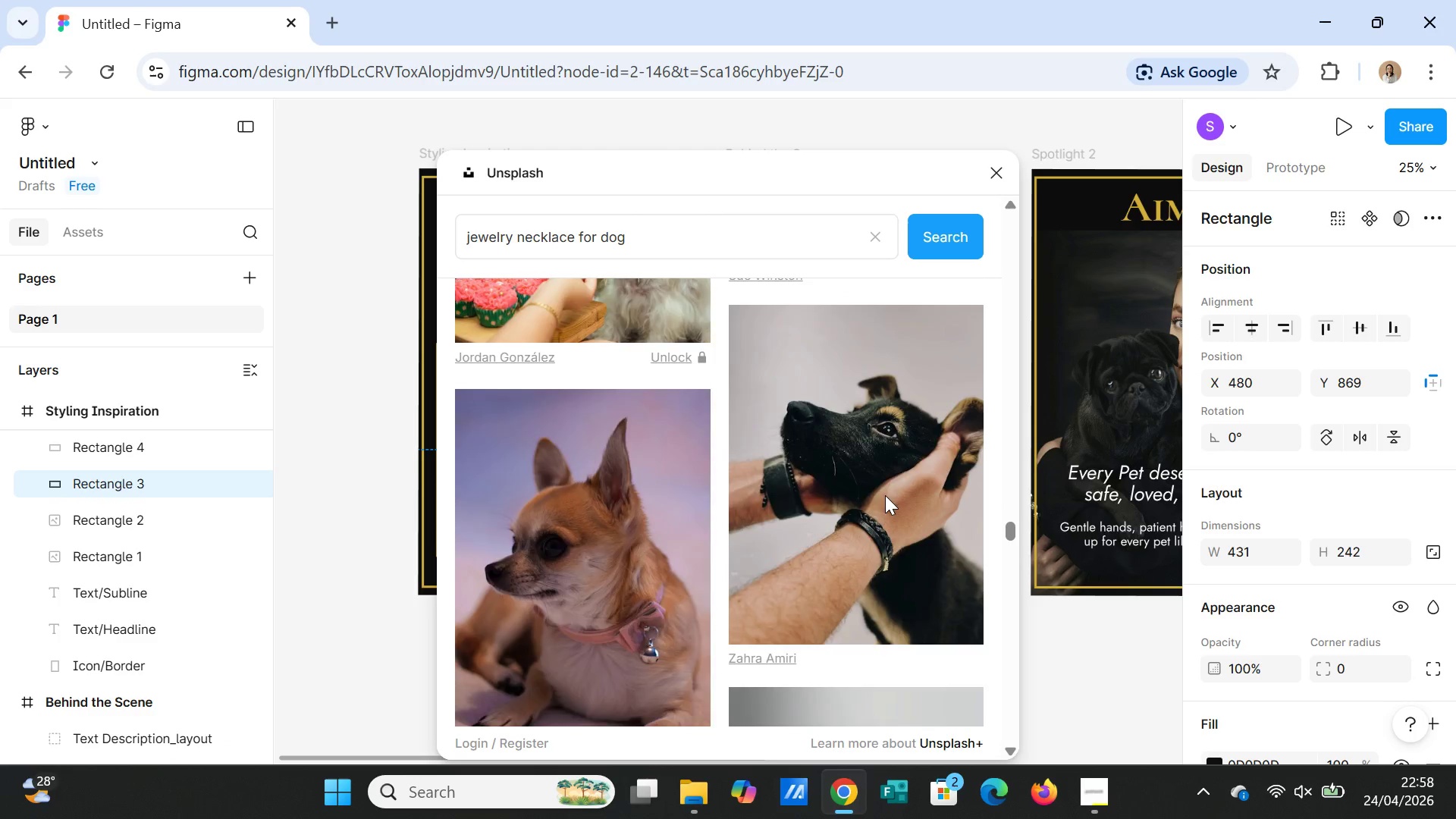 
scroll: coordinate [885, 495], scroll_direction: none, amount: 0.0
 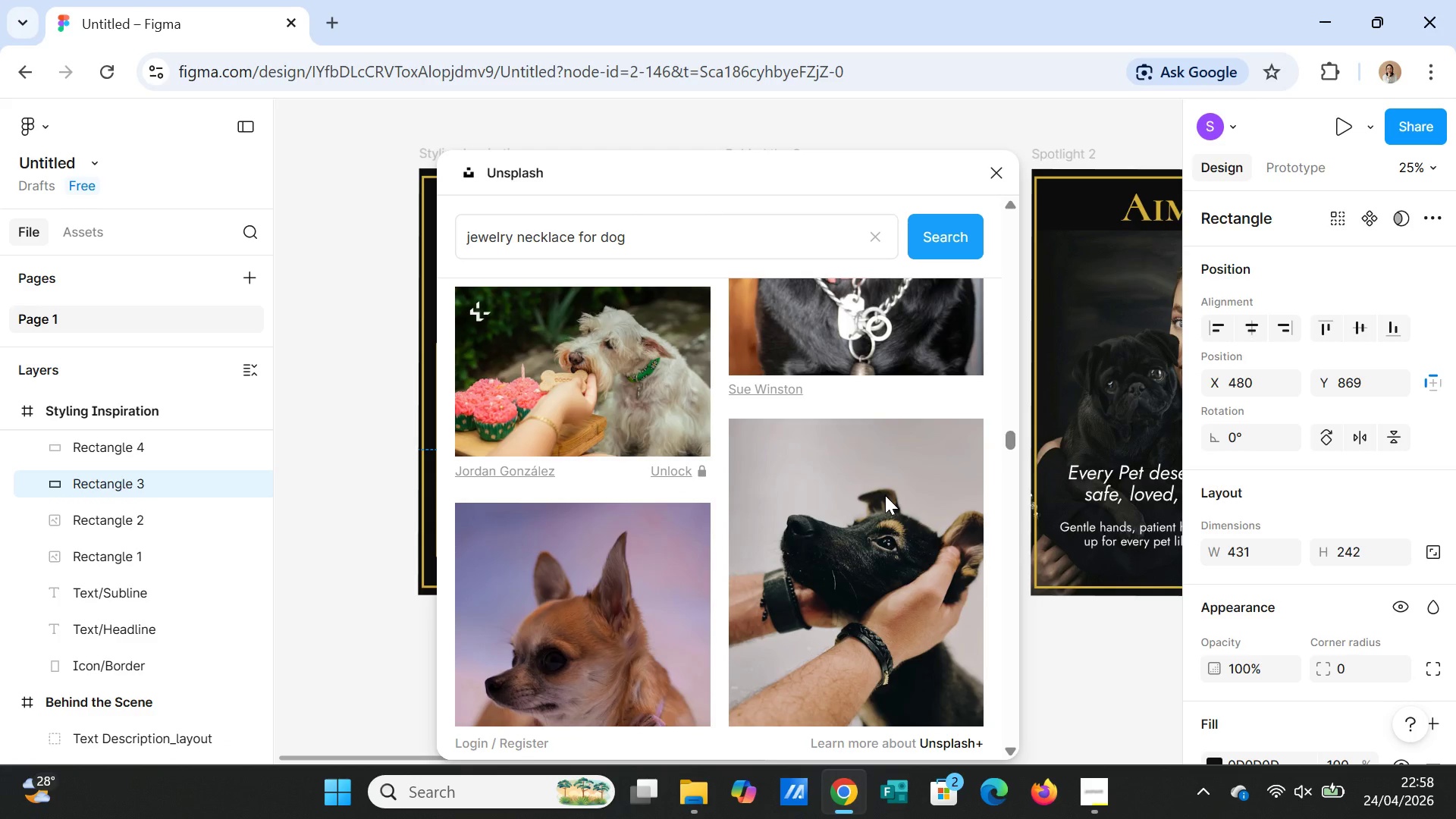 
scroll: coordinate [886, 492], scroll_direction: down, amount: 27.0
 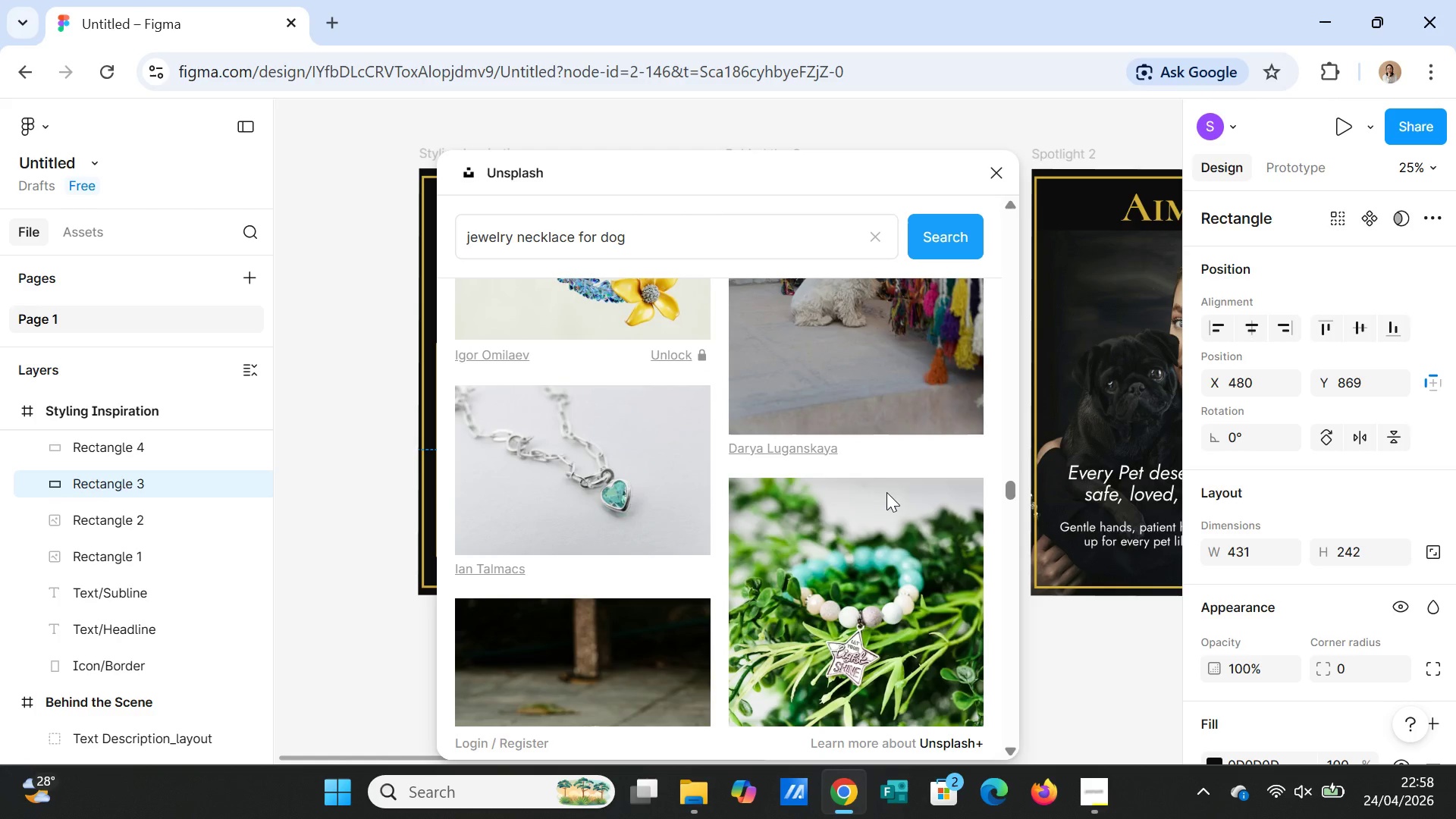 
scroll: coordinate [887, 475], scroll_direction: down, amount: 45.0
 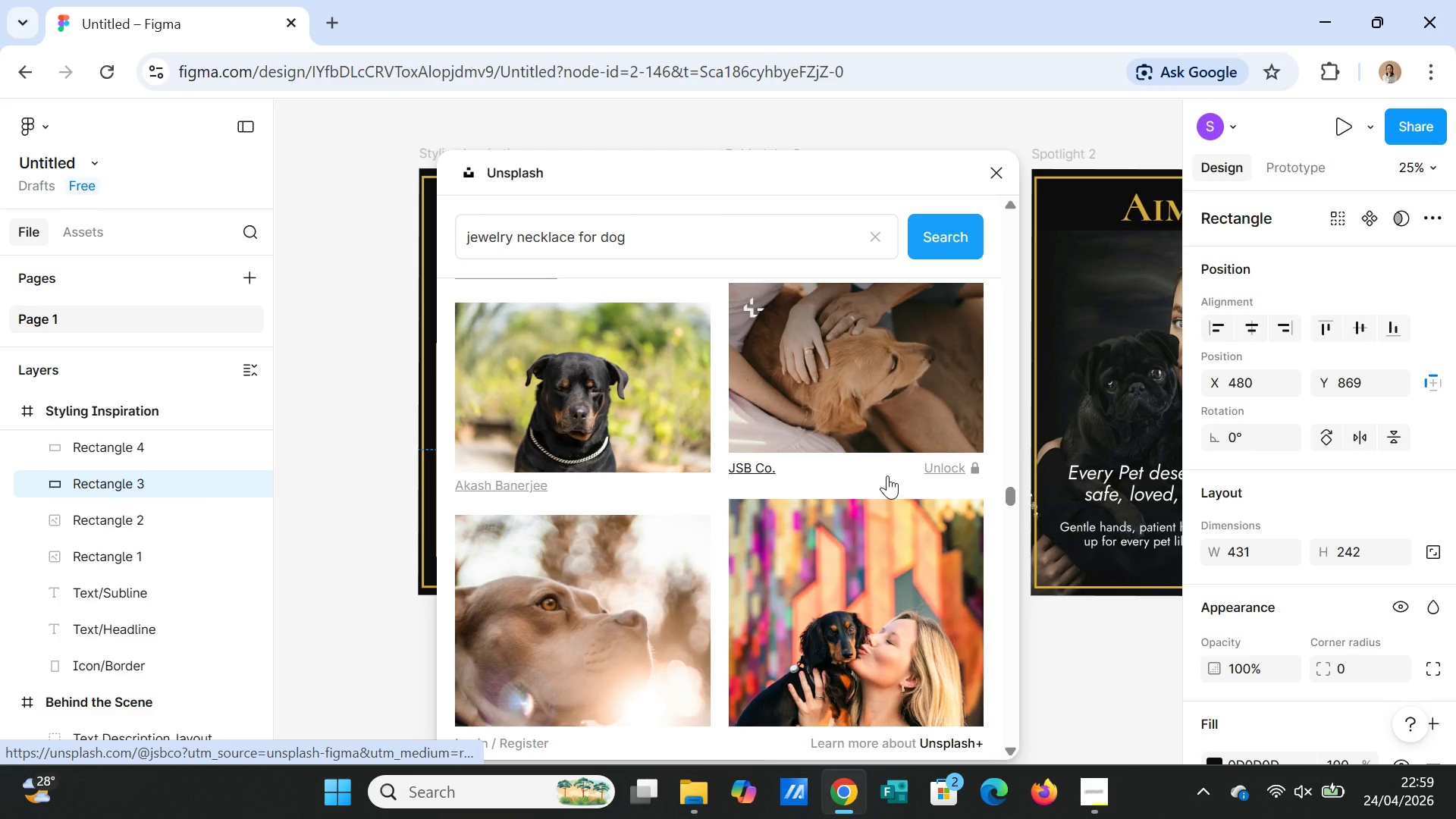 
scroll: coordinate [887, 475], scroll_direction: up, amount: 2.0
 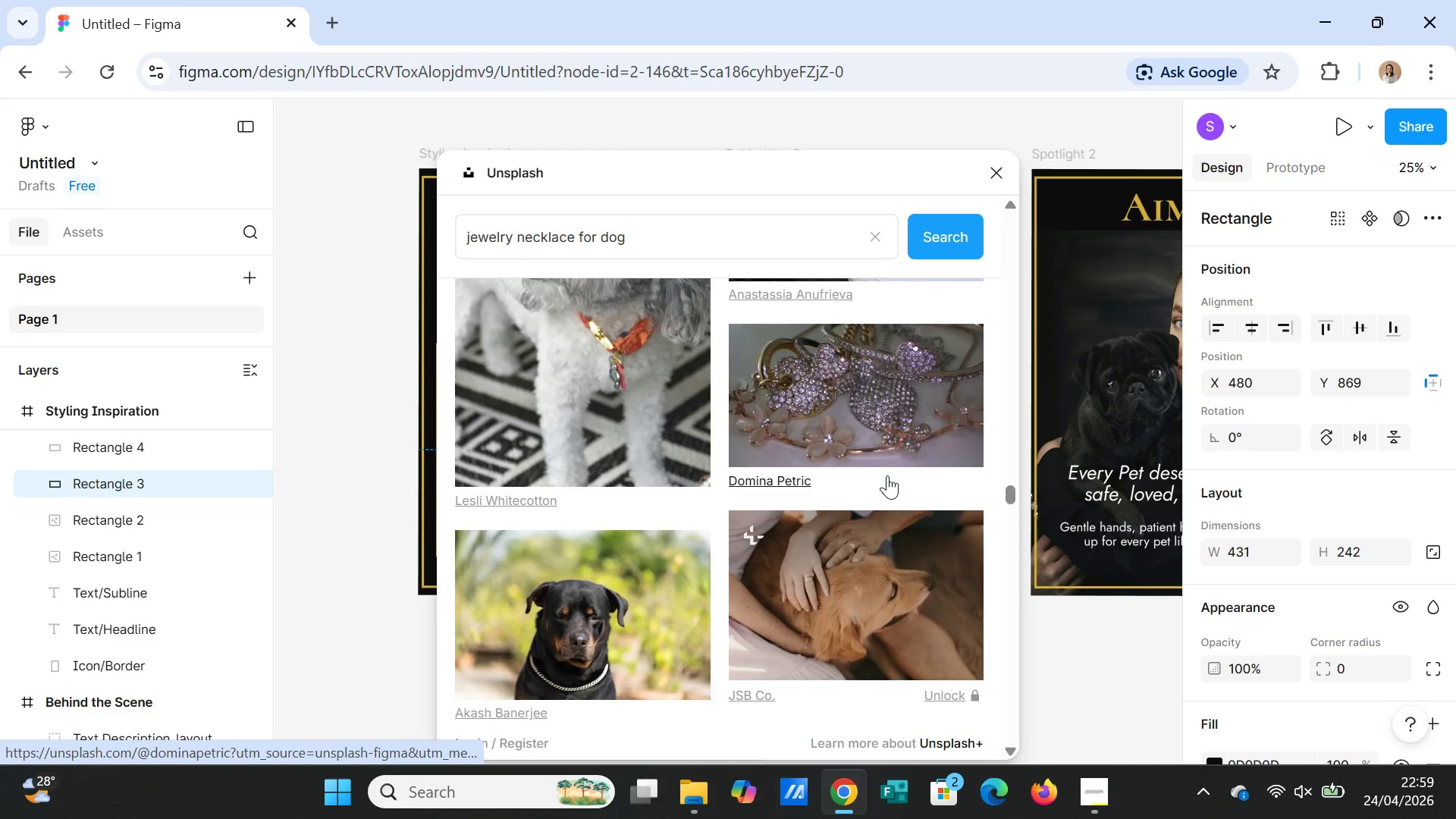 
scroll: coordinate [830, 478], scroll_direction: down, amount: 19.0
 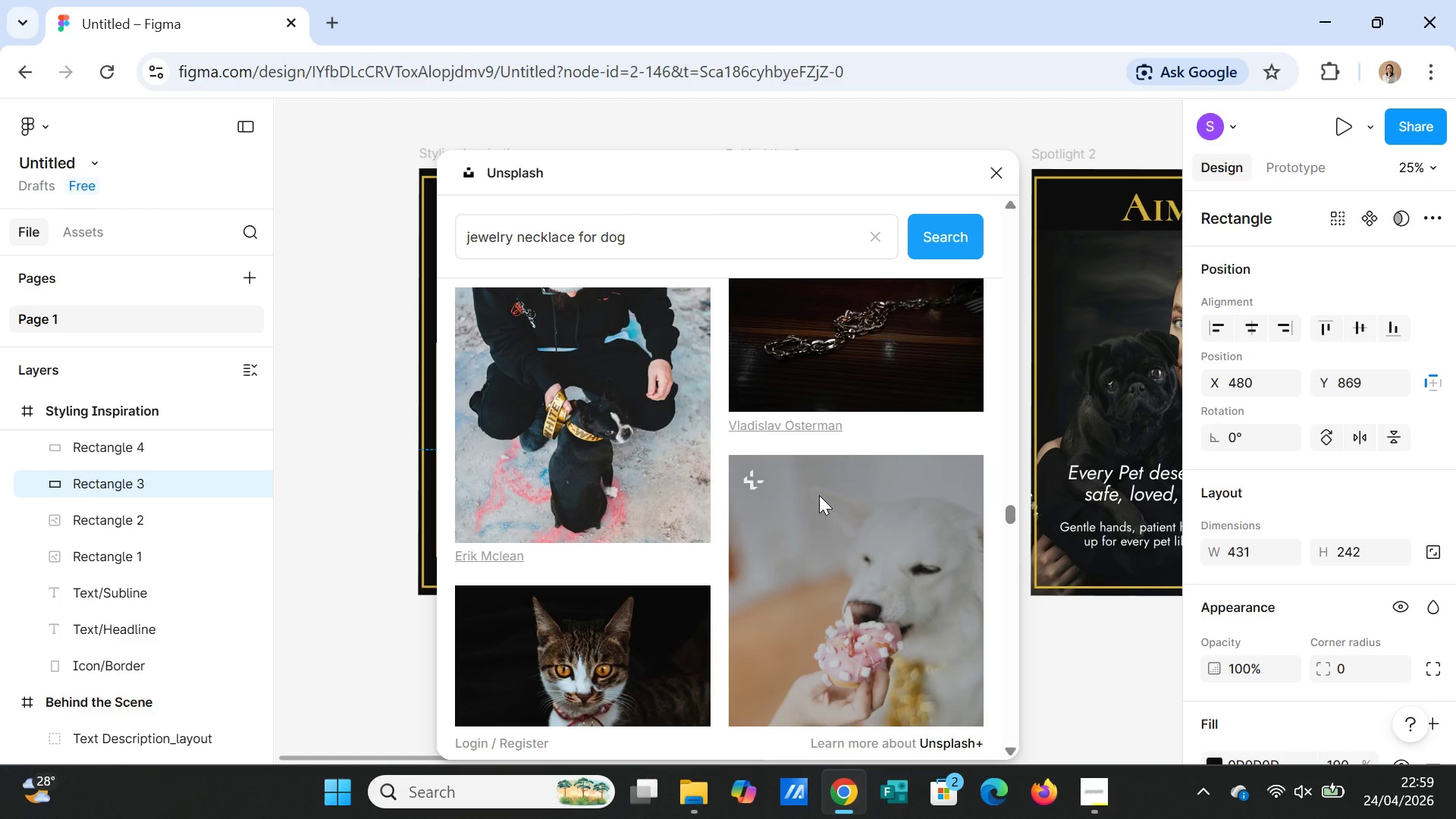 
scroll: coordinate [814, 488], scroll_direction: up, amount: 1.0
 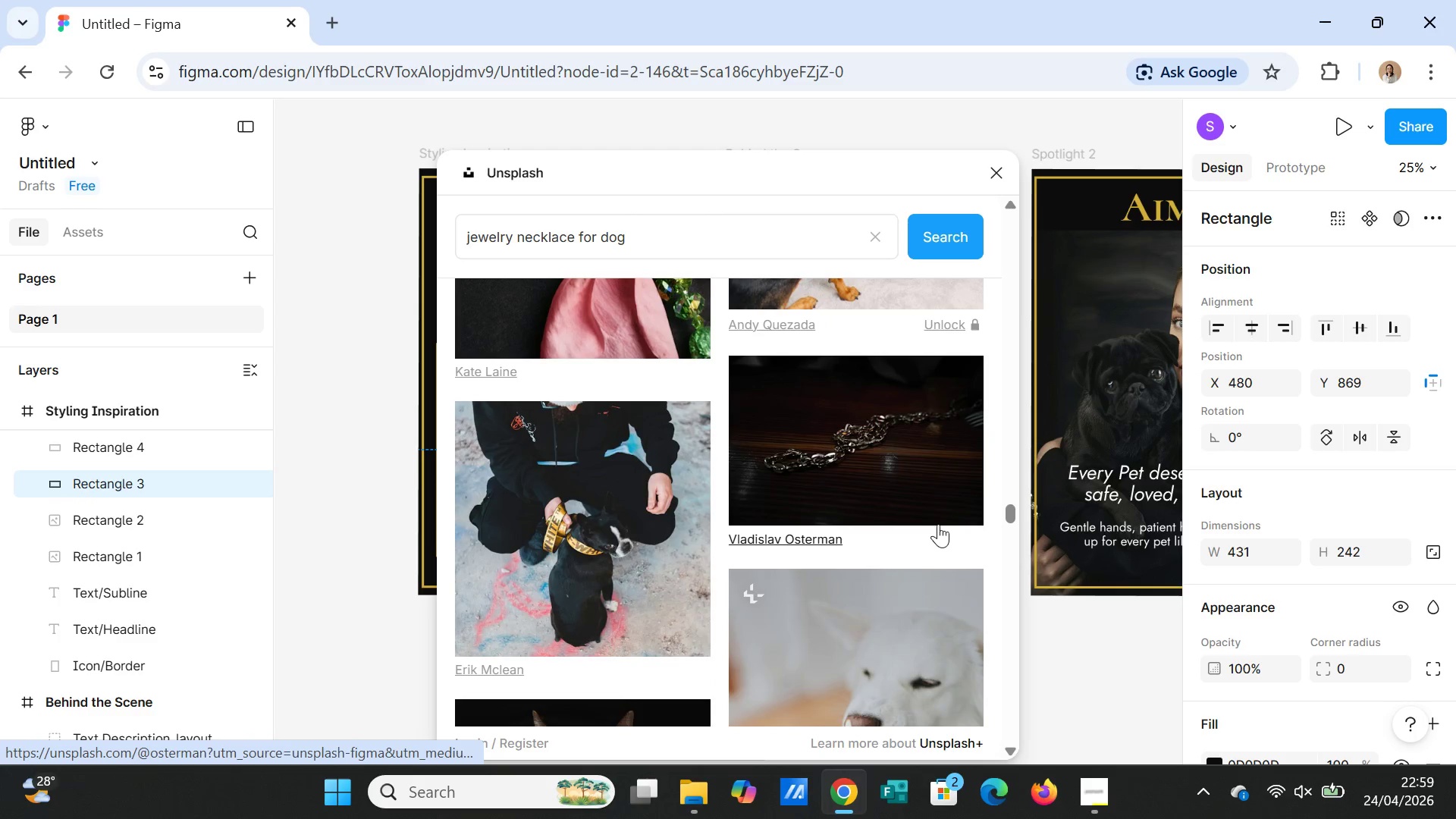 
left_click([923, 466])
 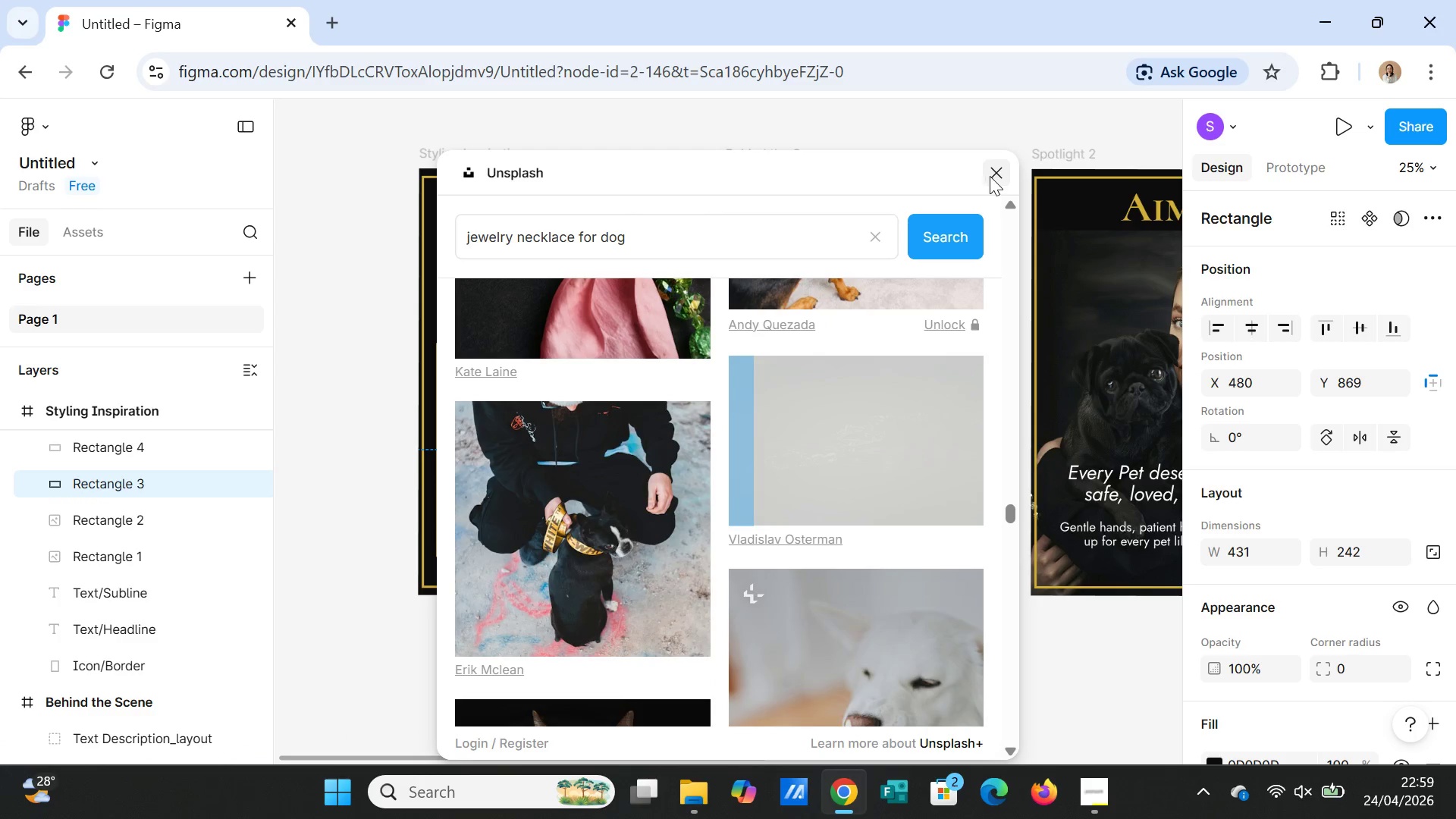 
left_click([990, 176])
 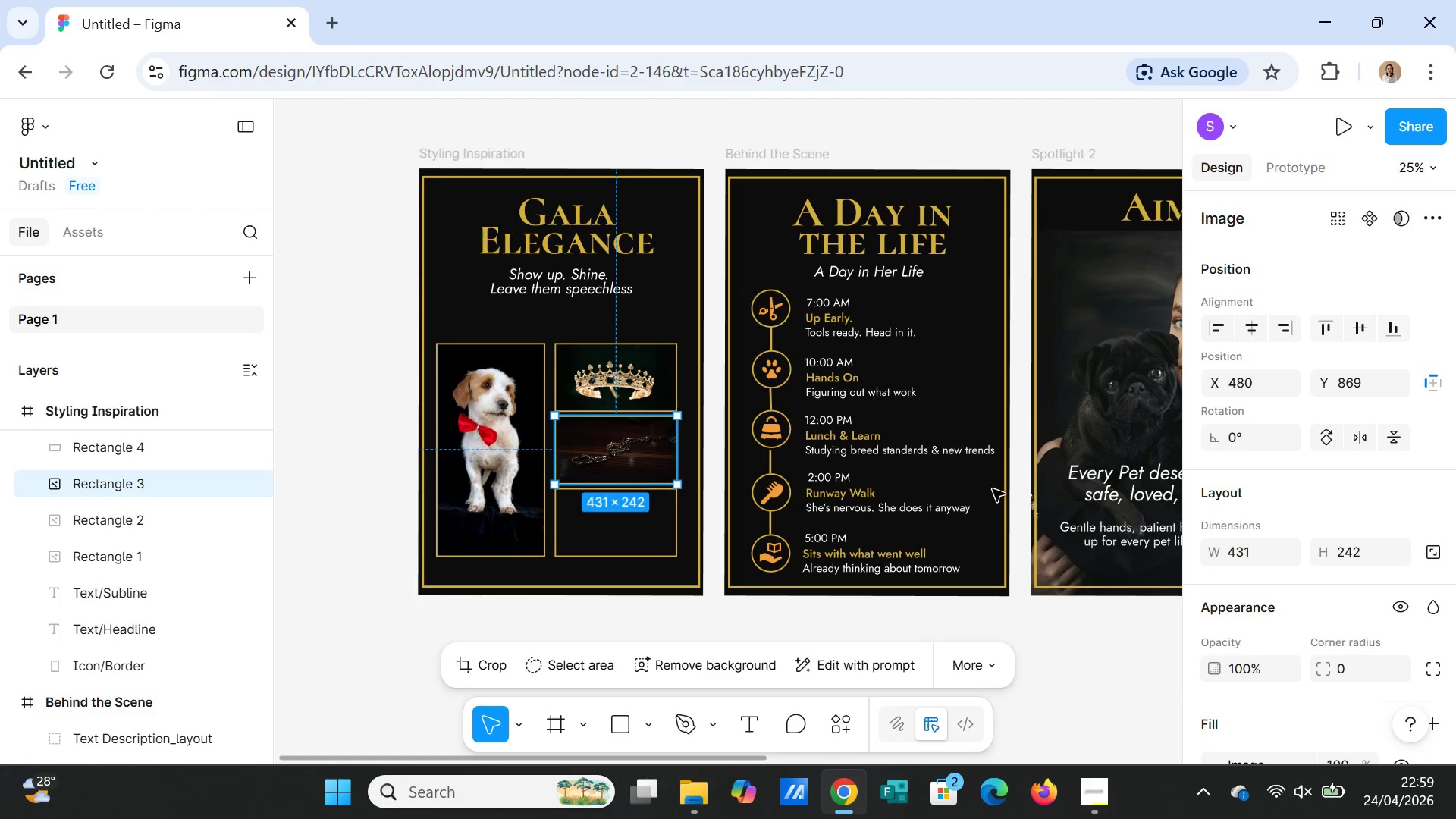 
left_click([669, 632])
 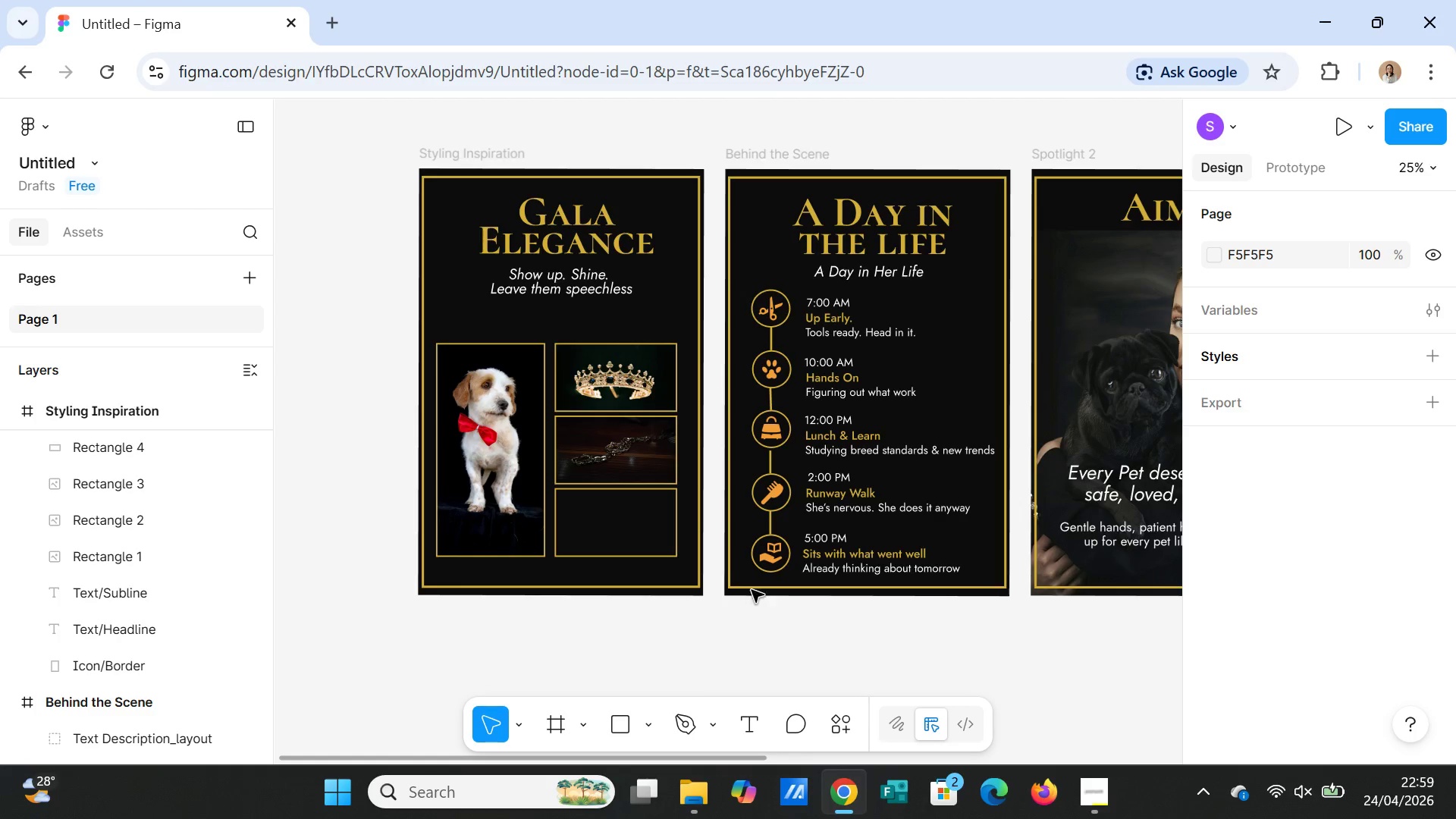 
left_click([597, 538])
 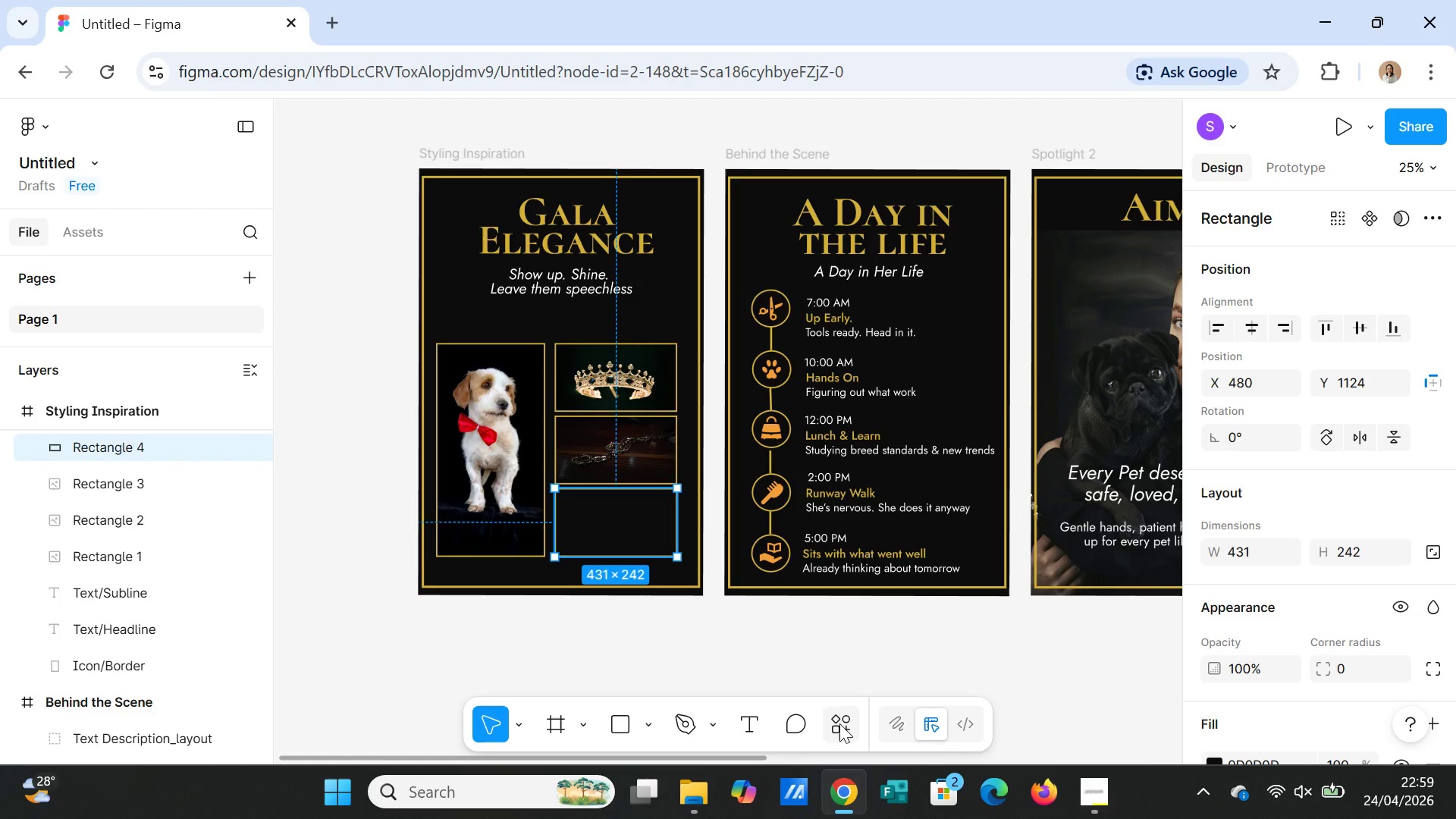 
left_click([839, 723])
 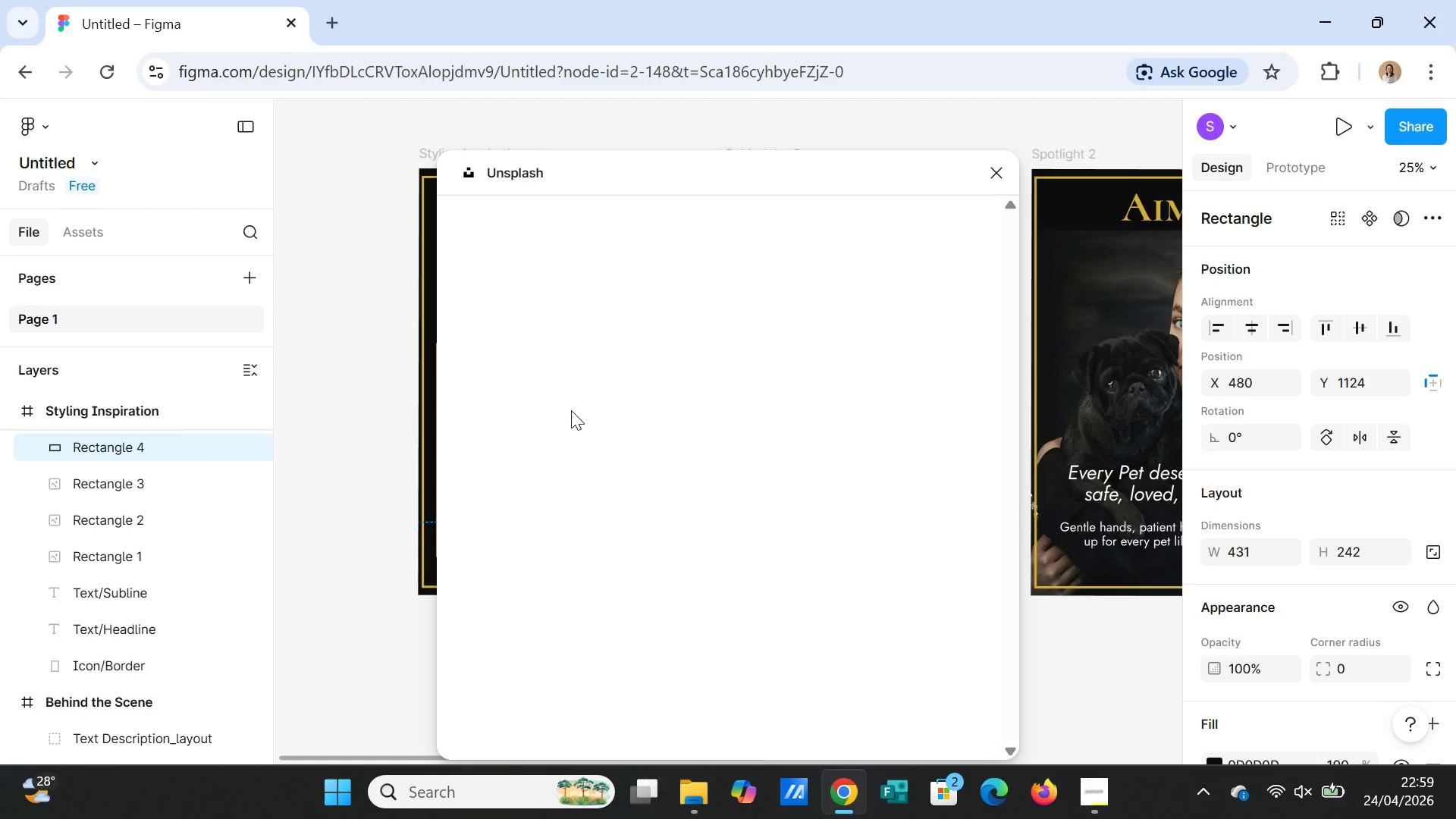 
wait(7.19)
 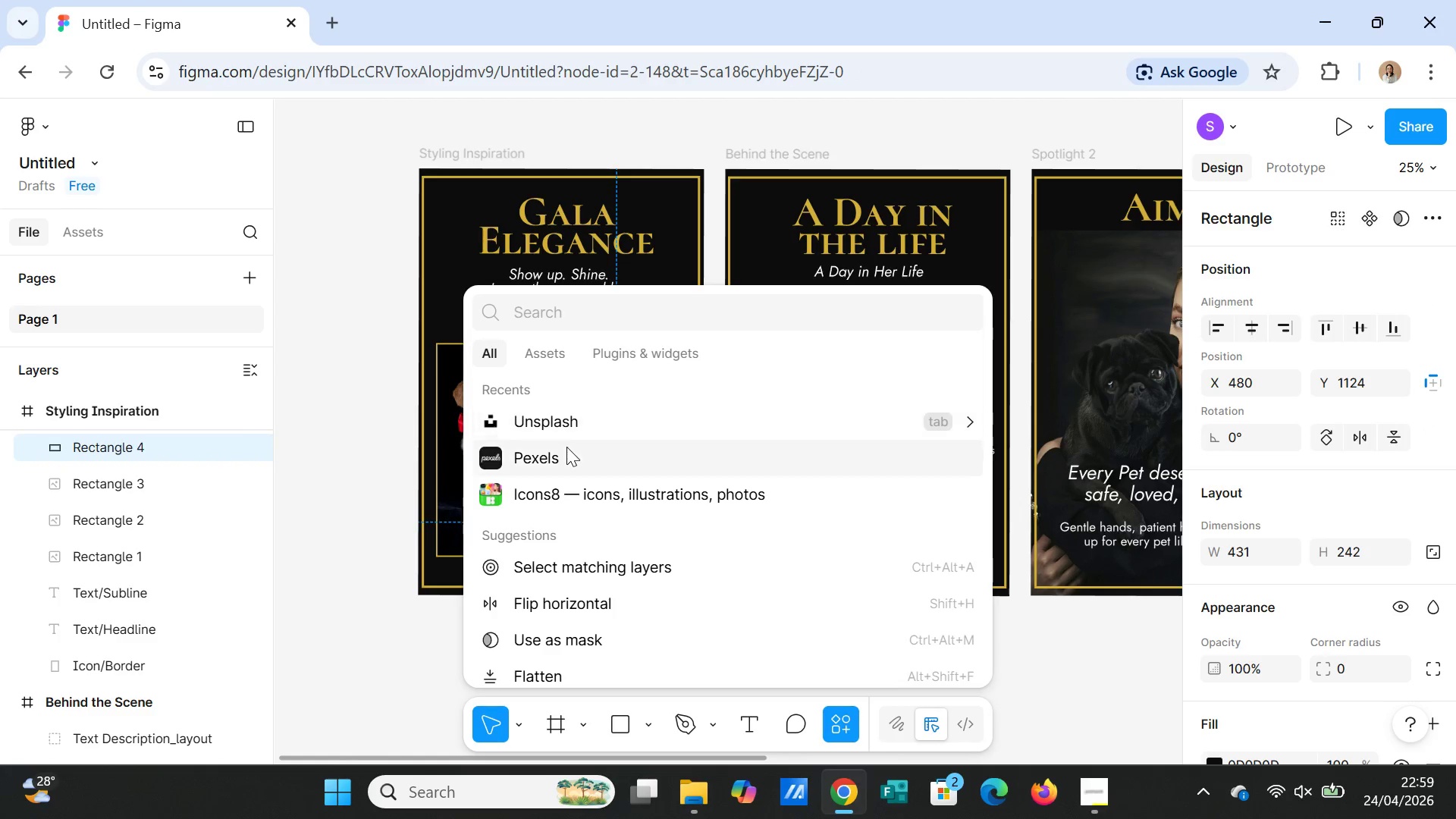 
left_click([553, 280])
 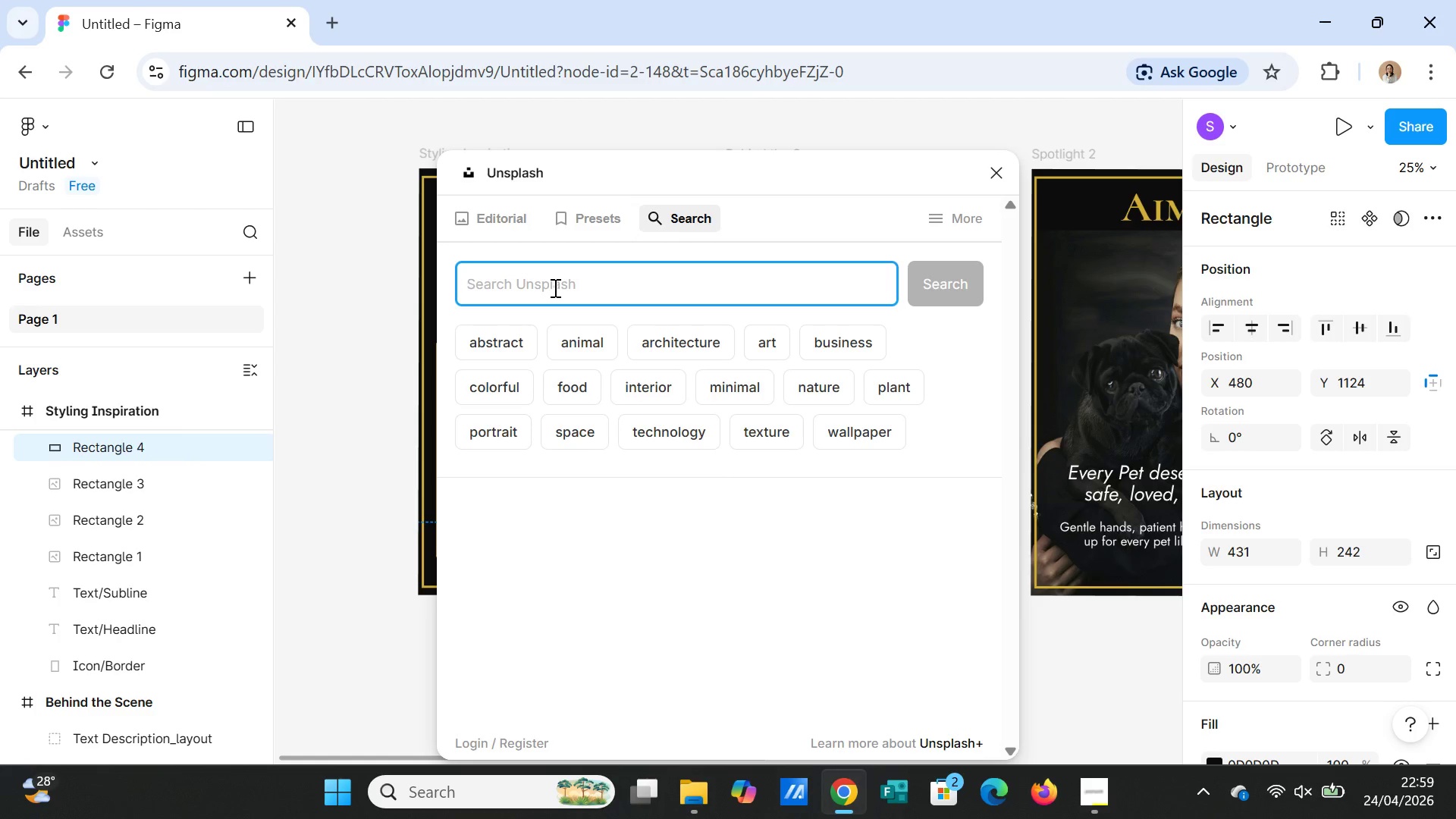 
type(luxury fabric)
 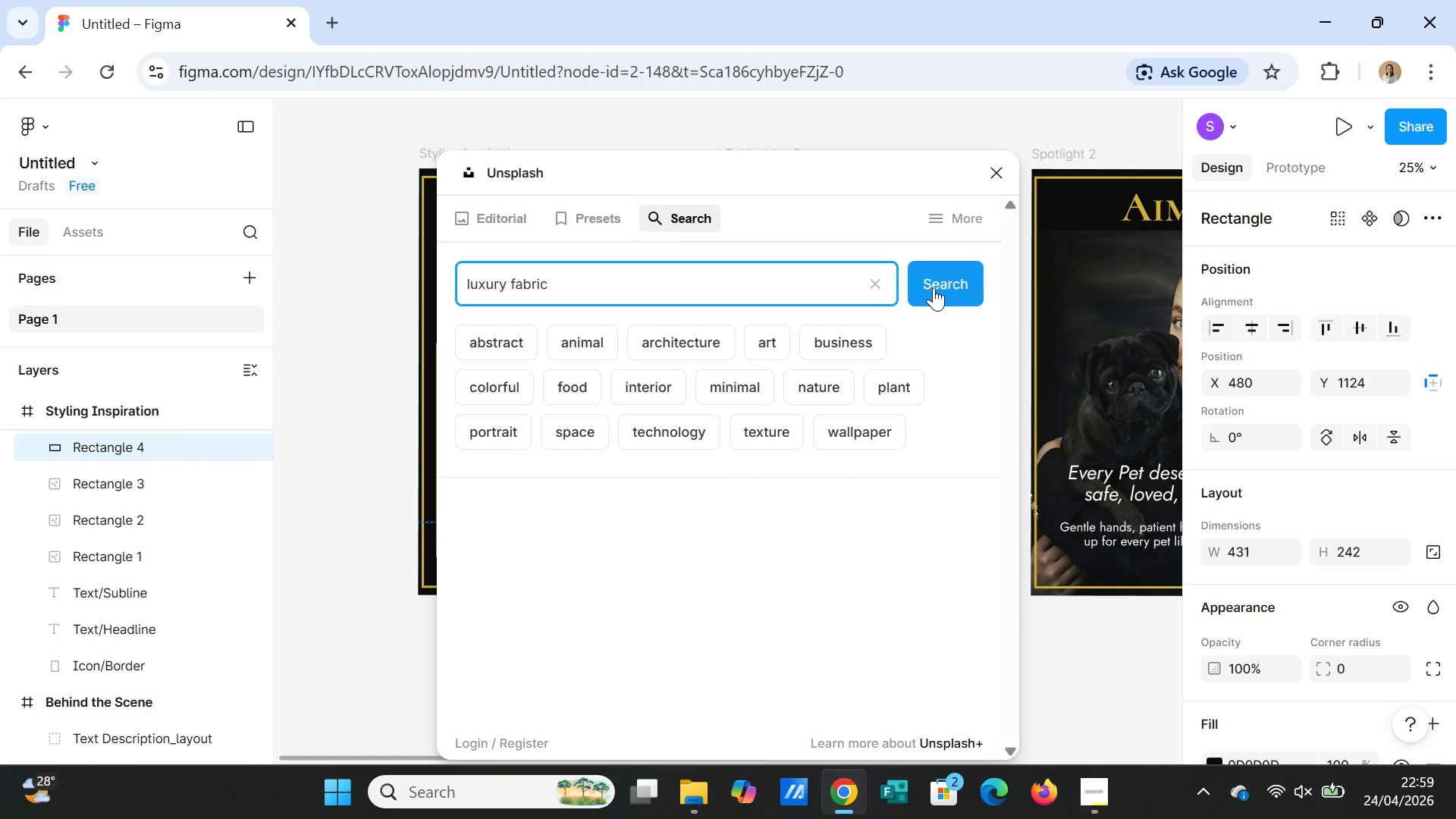 
left_click([934, 287])
 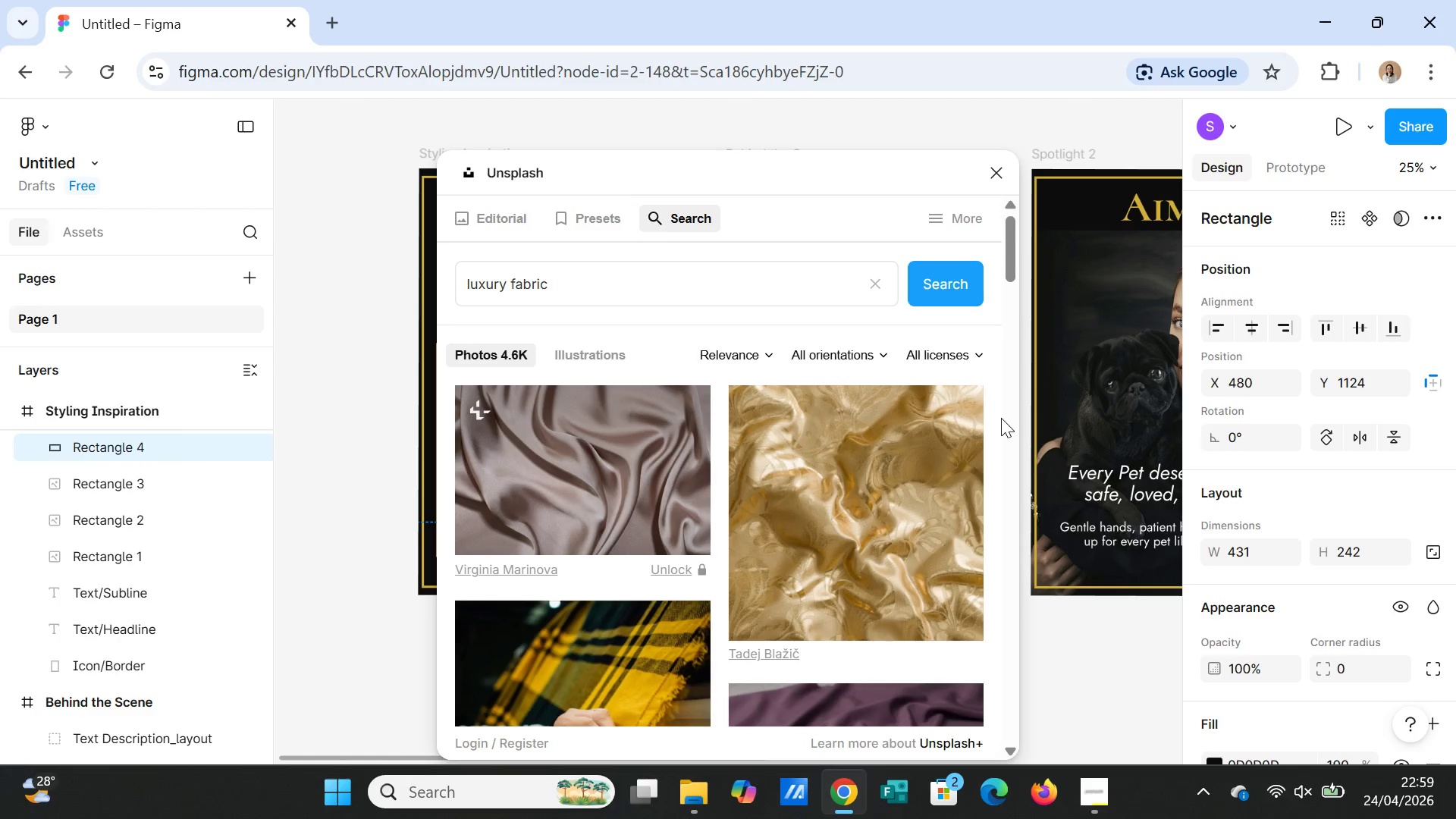 
scroll: coordinate [829, 569], scroll_direction: down, amount: 24.0
 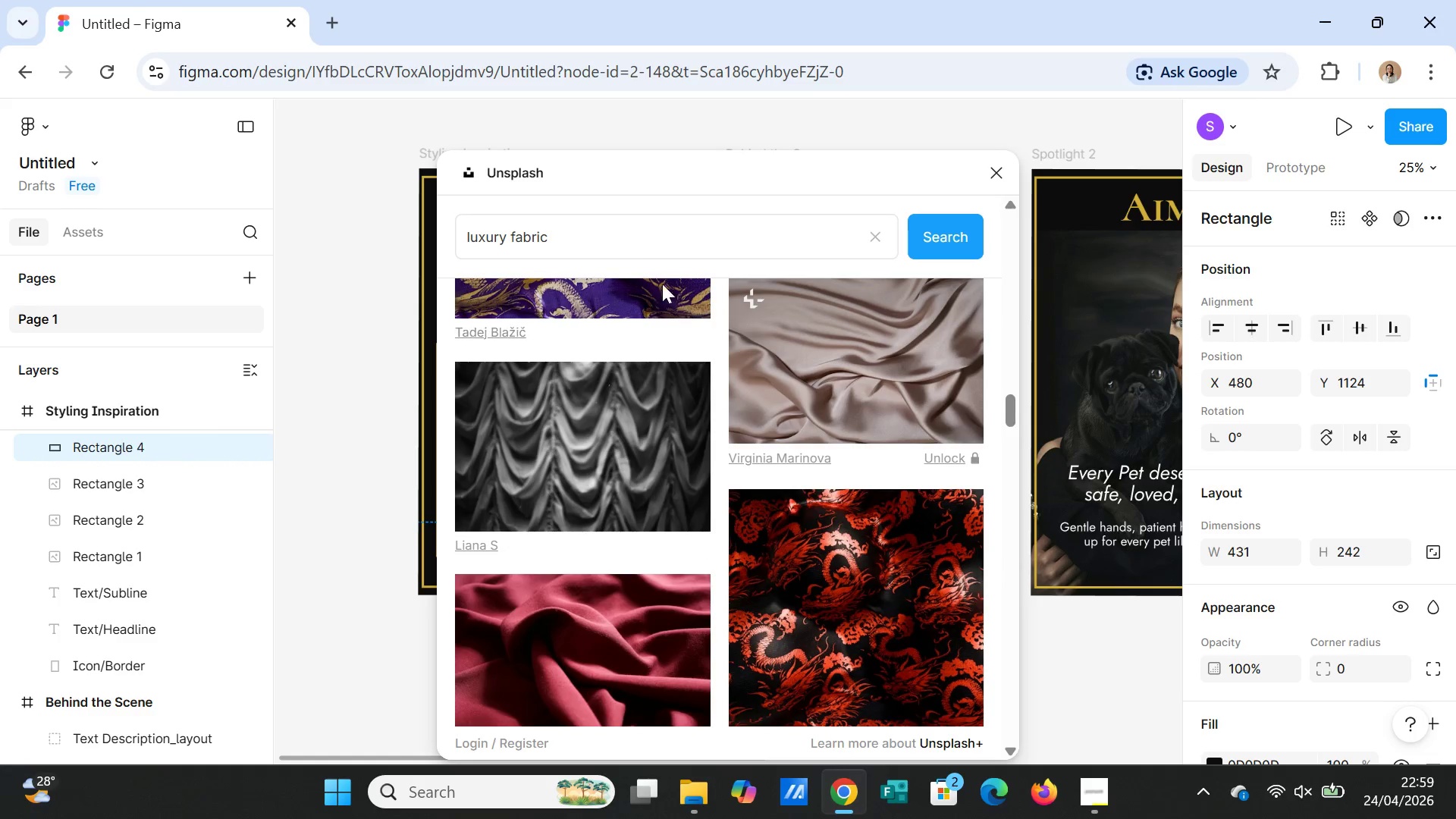 
left_click([632, 249])
 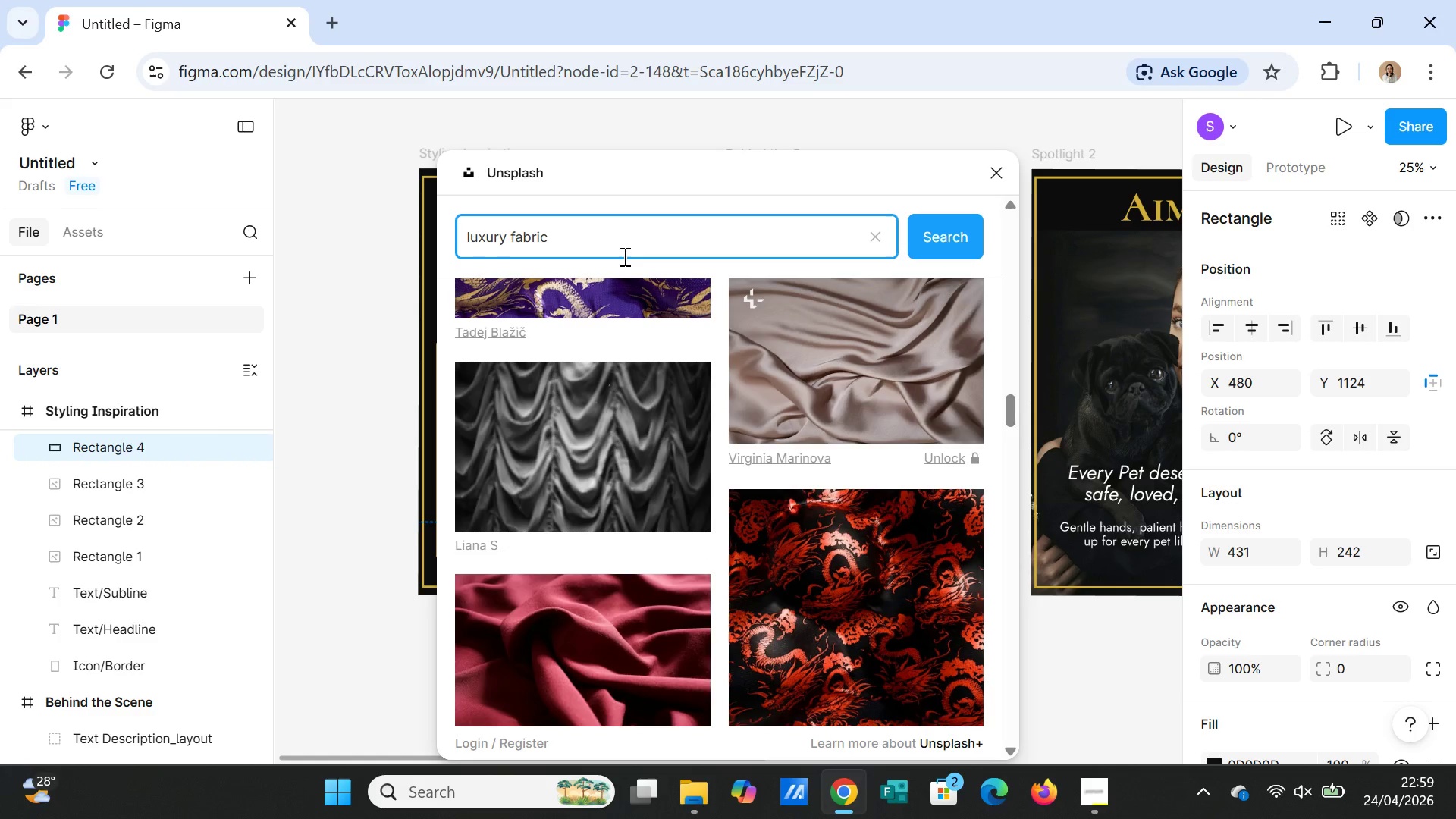 
type( paw print)
 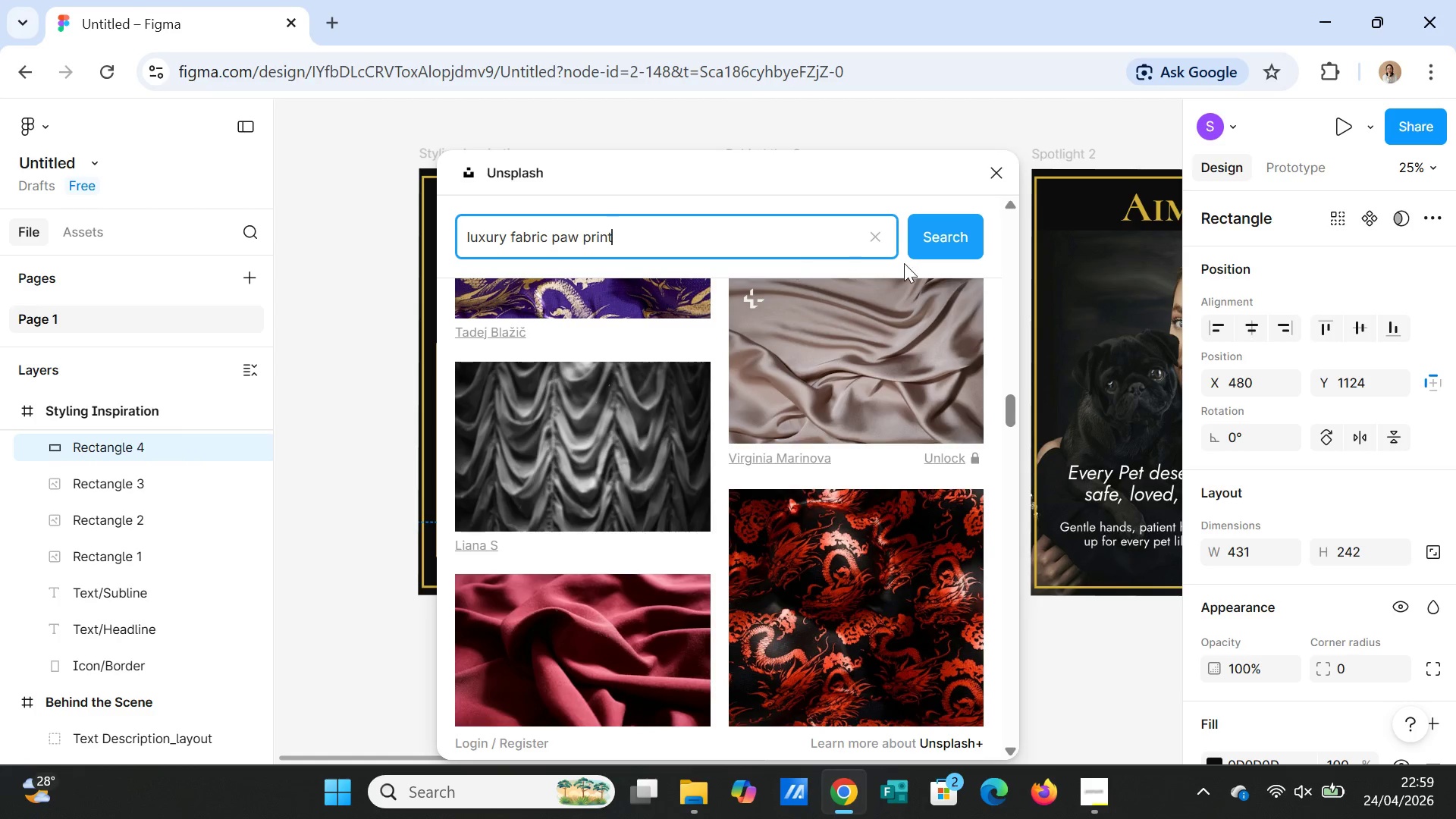 
left_click([950, 243])
 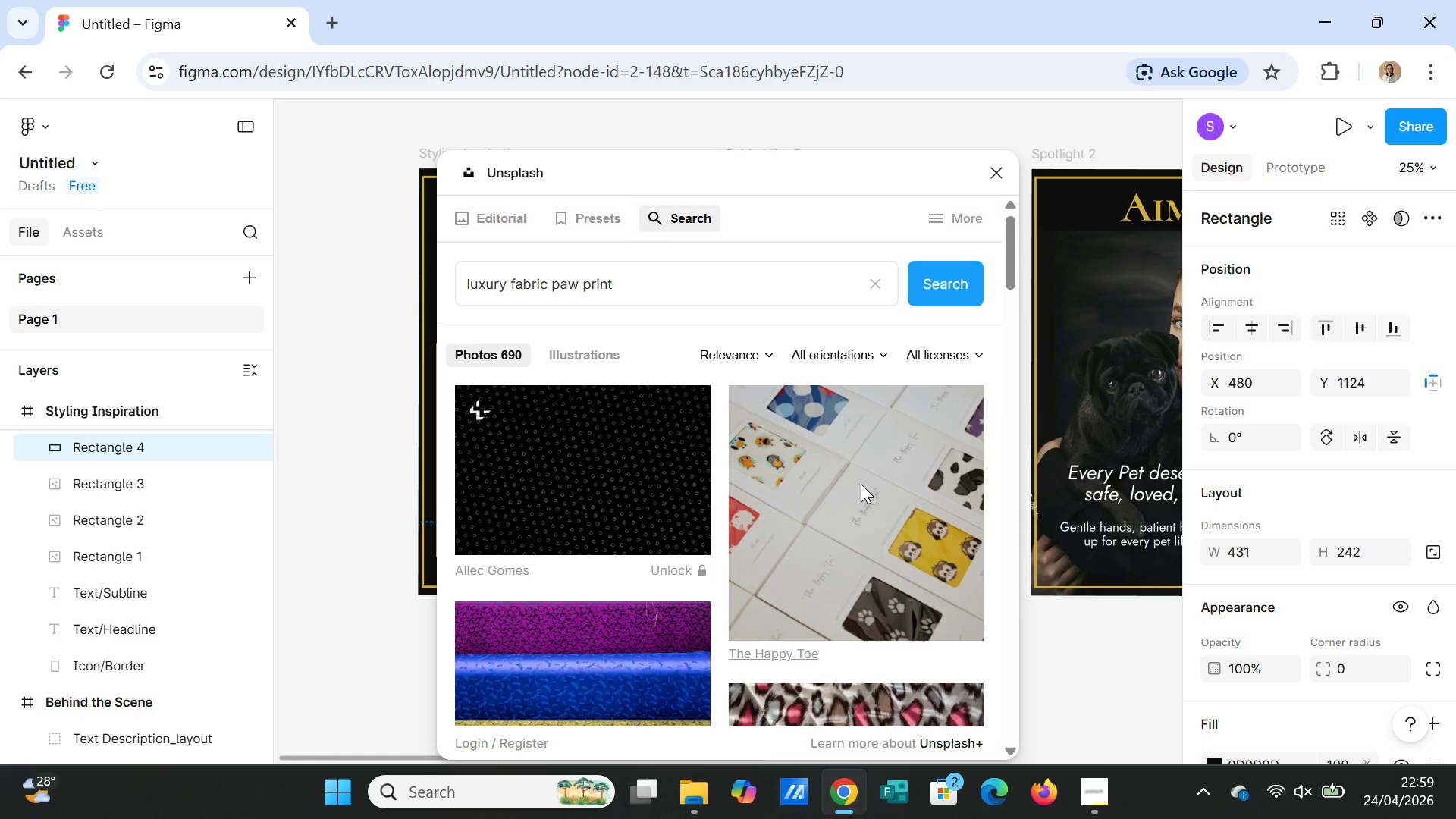 
scroll: coordinate [842, 573], scroll_direction: down, amount: 14.0
 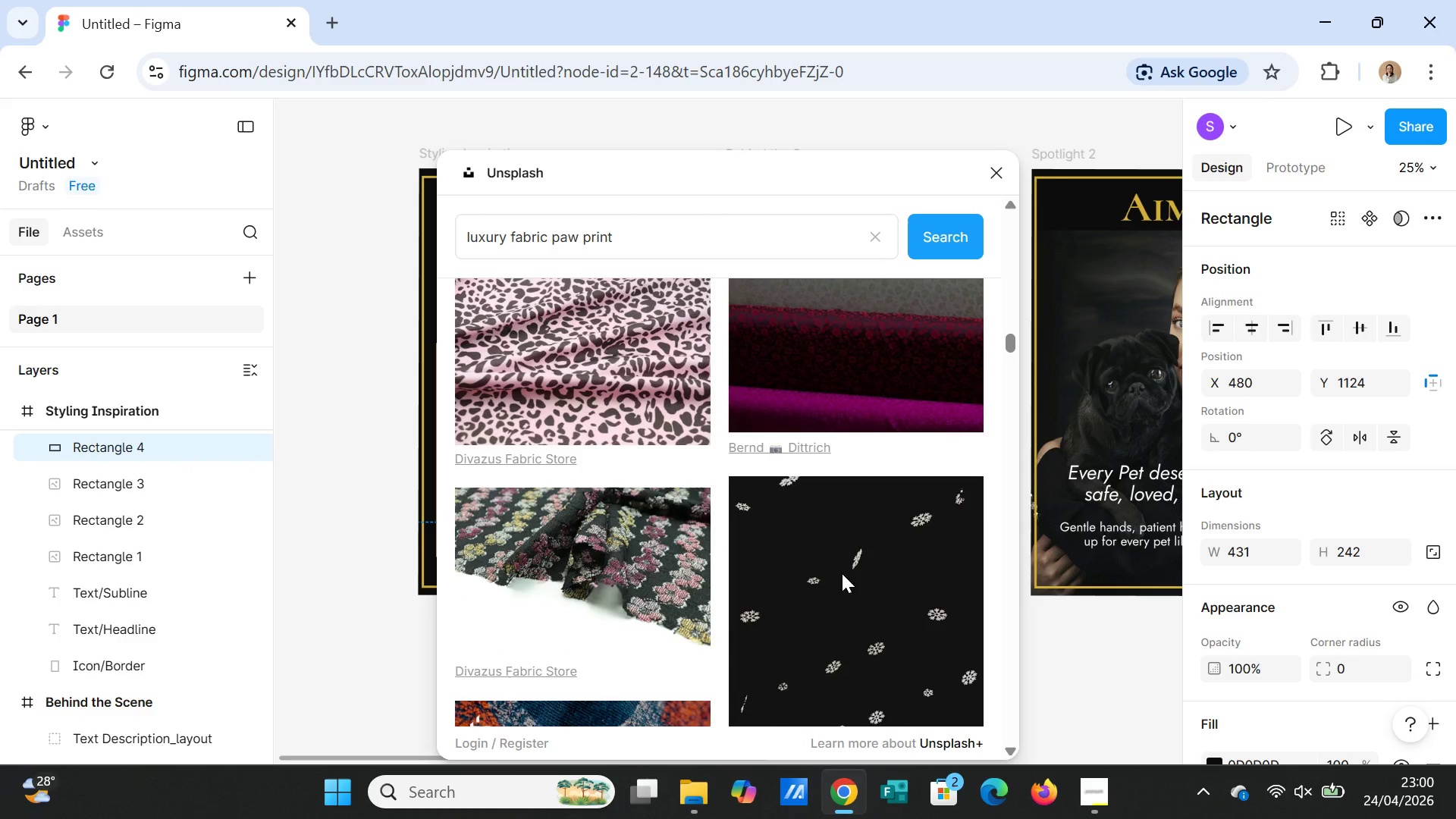 
scroll: coordinate [842, 573], scroll_direction: down, amount: 11.0
 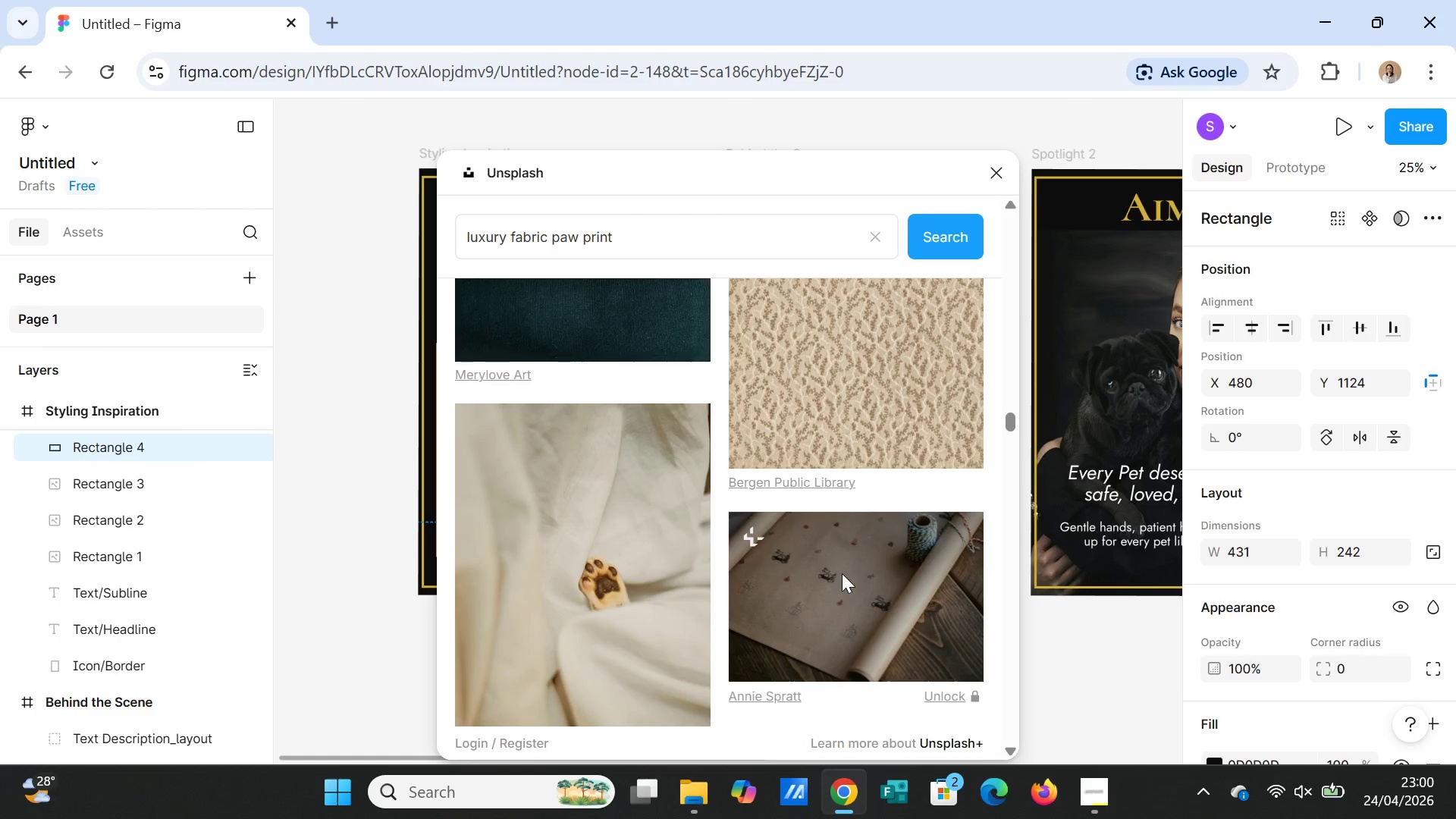 
scroll: coordinate [842, 573], scroll_direction: up, amount: 1.0
 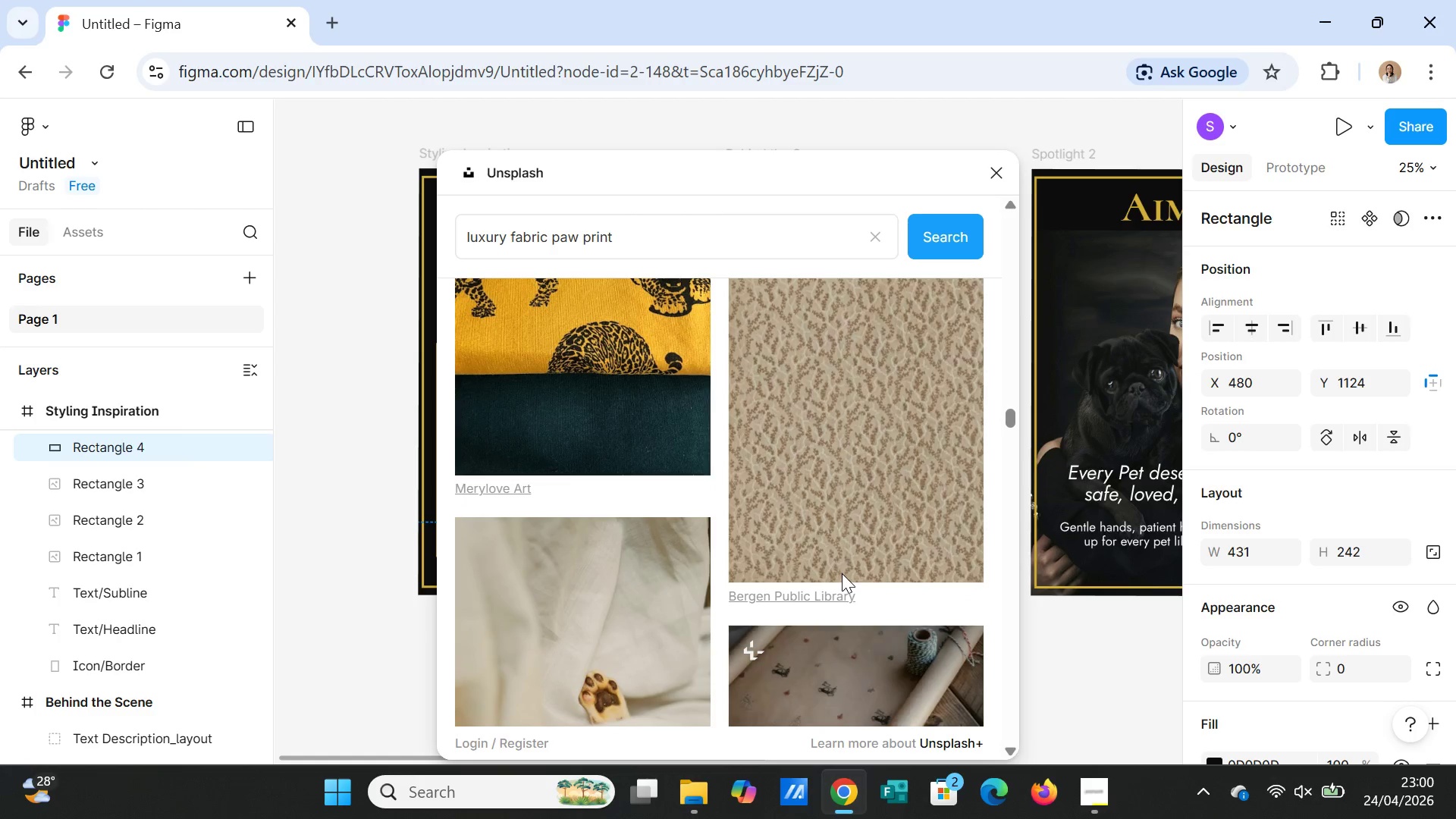 
scroll: coordinate [844, 576], scroll_direction: down, amount: 9.0
 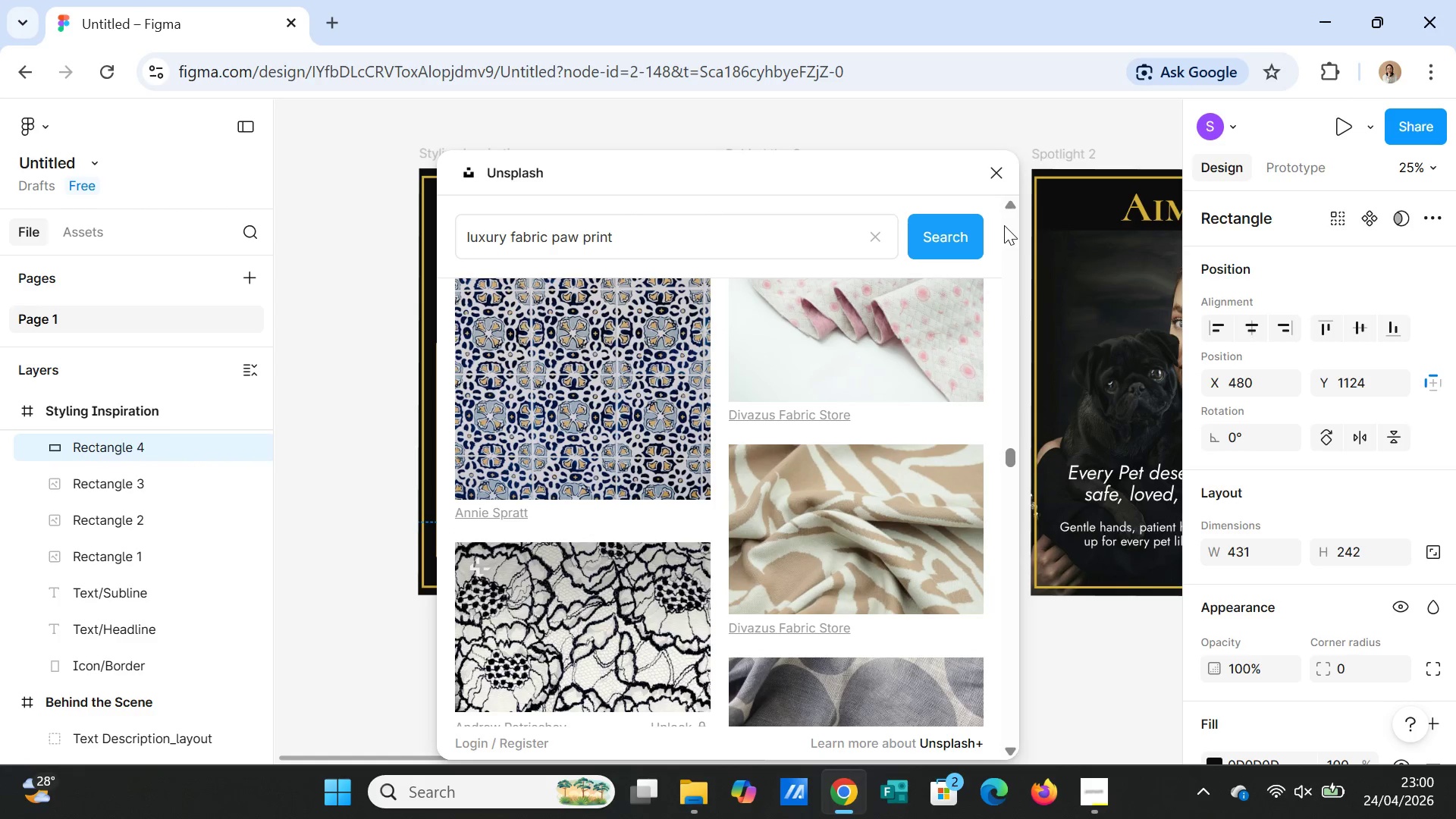 
mouse_move([985, 185])
 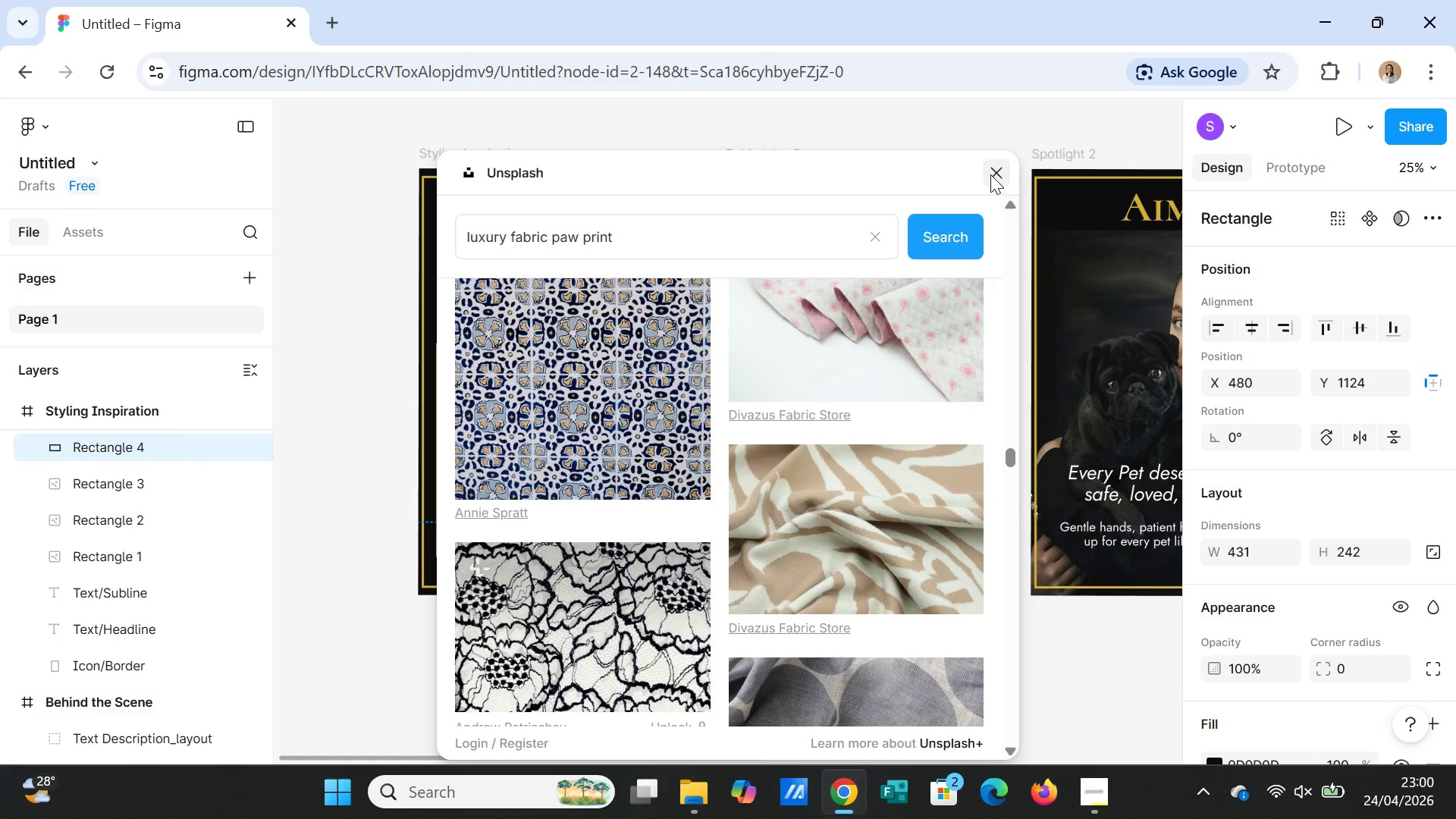 
left_click([990, 174])
 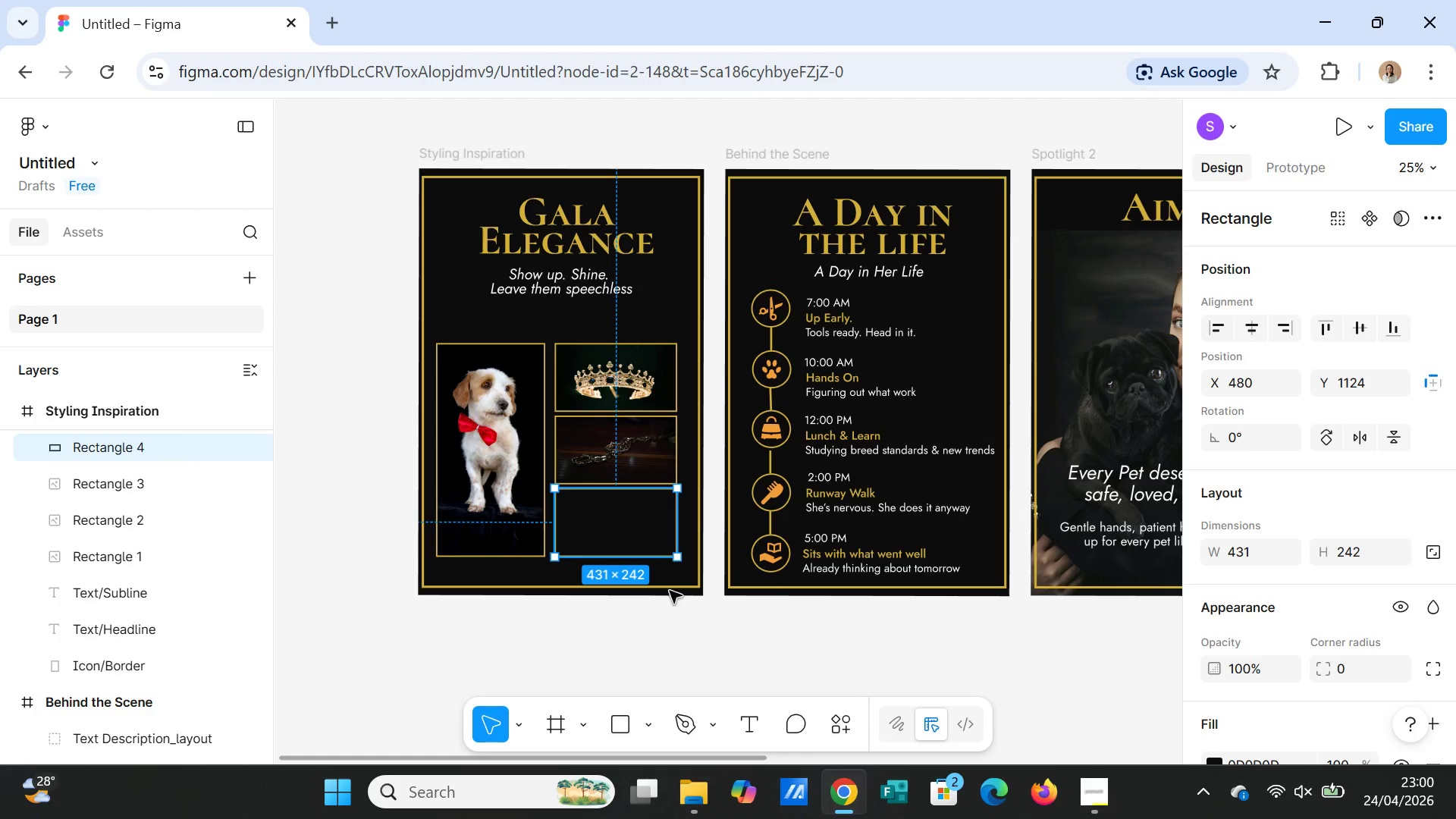 
left_click([643, 546])
 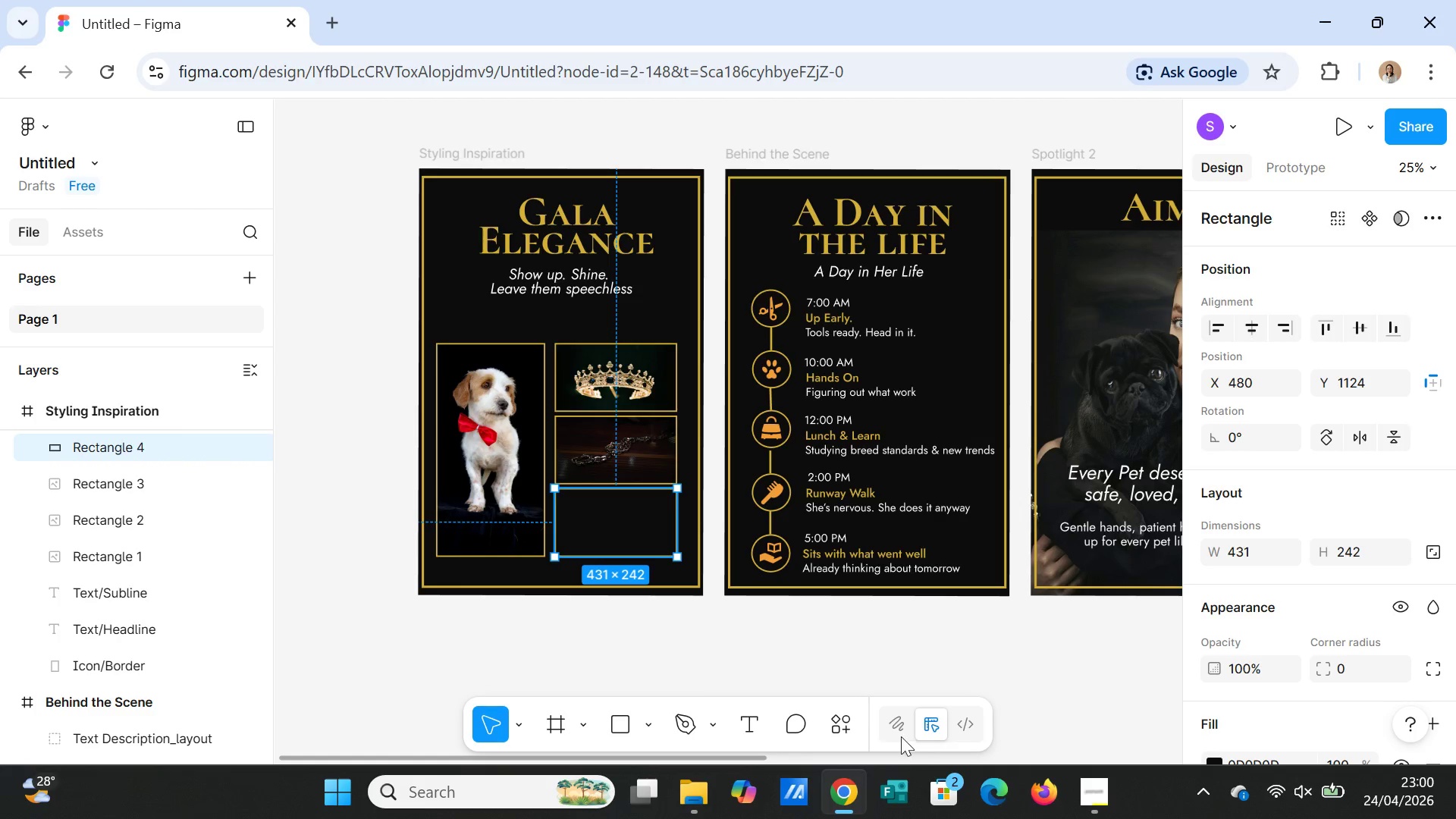 
left_click([844, 729])
 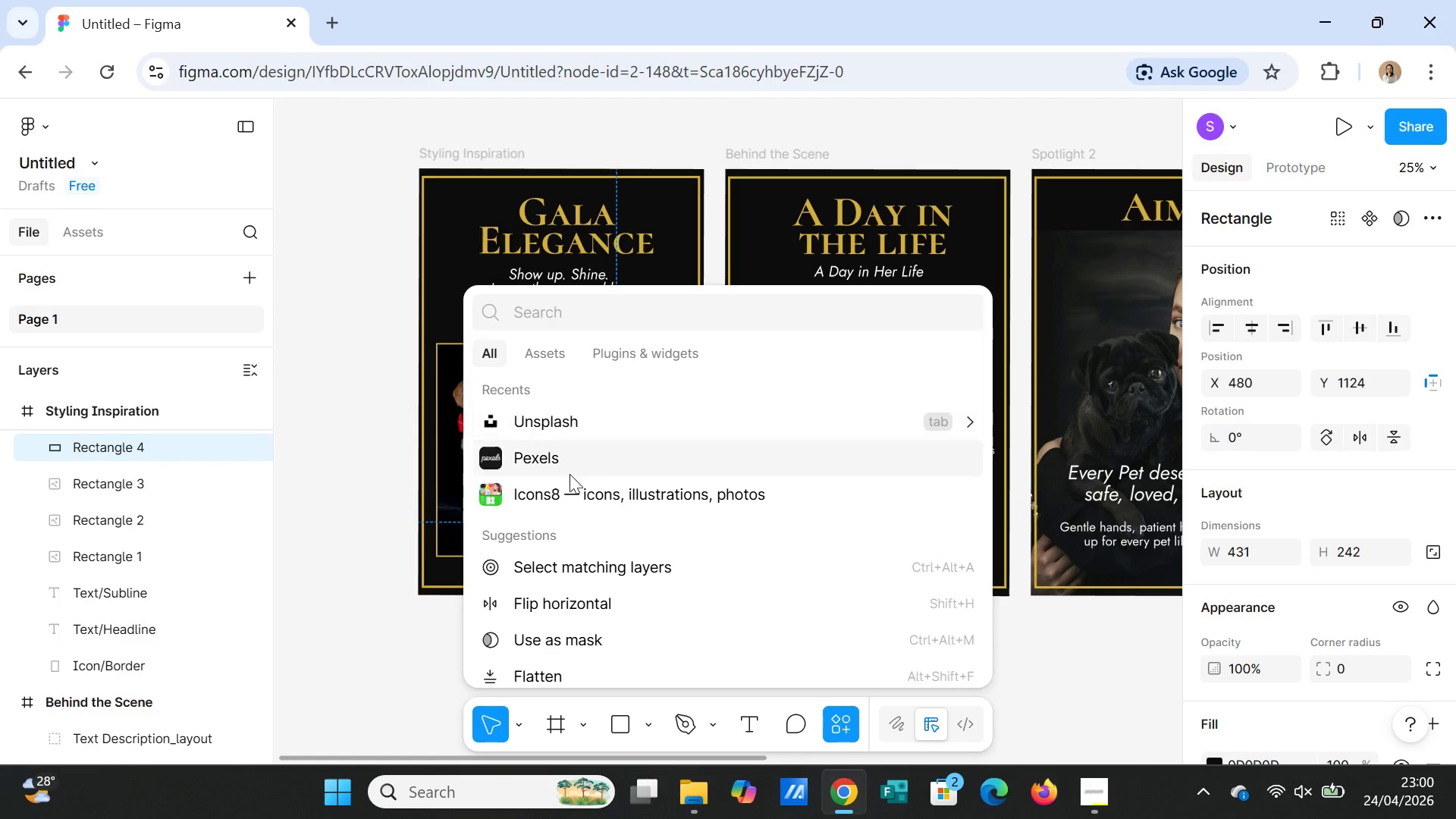 
left_click([565, 459])
 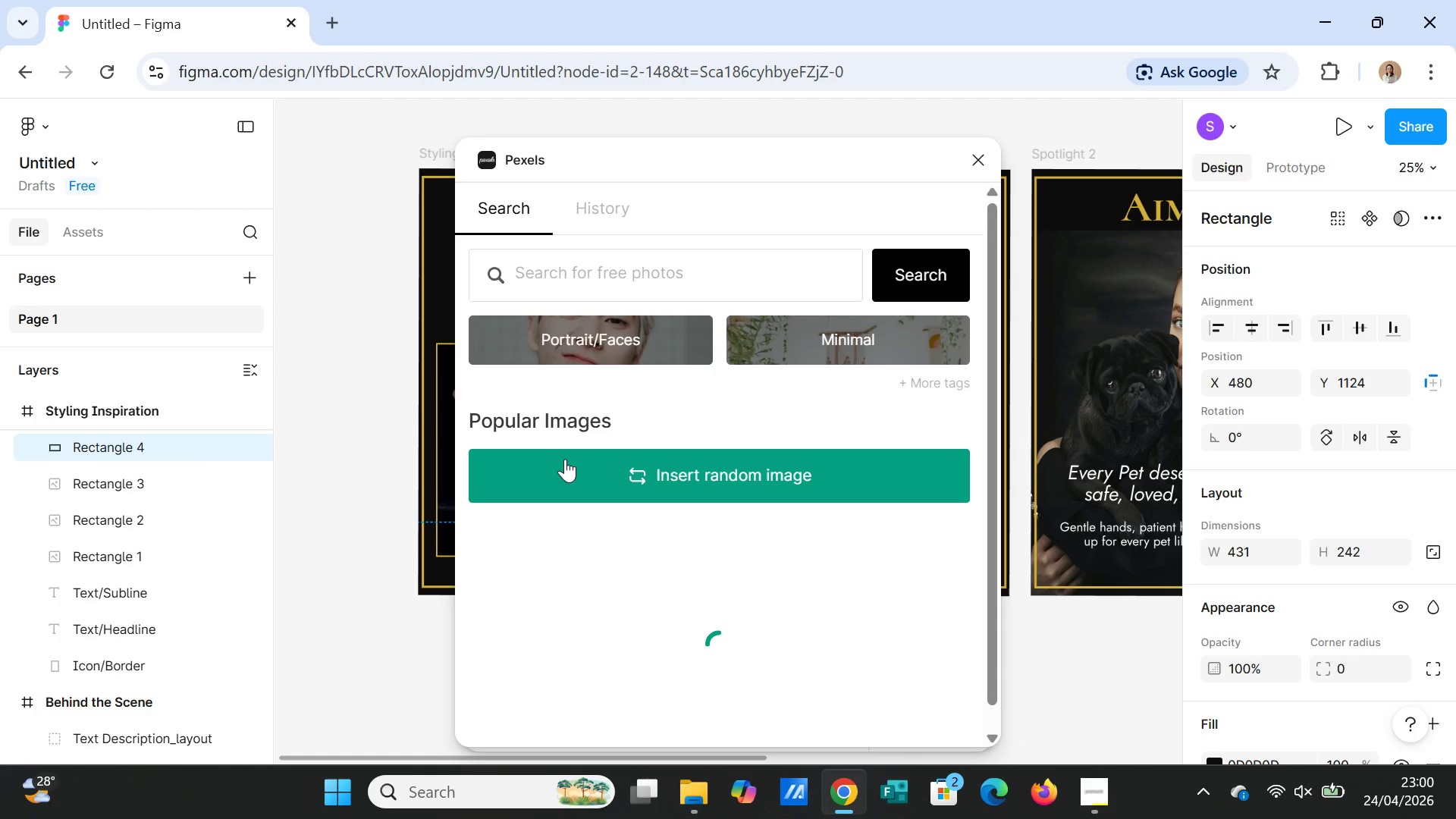 
wait(10.73)
 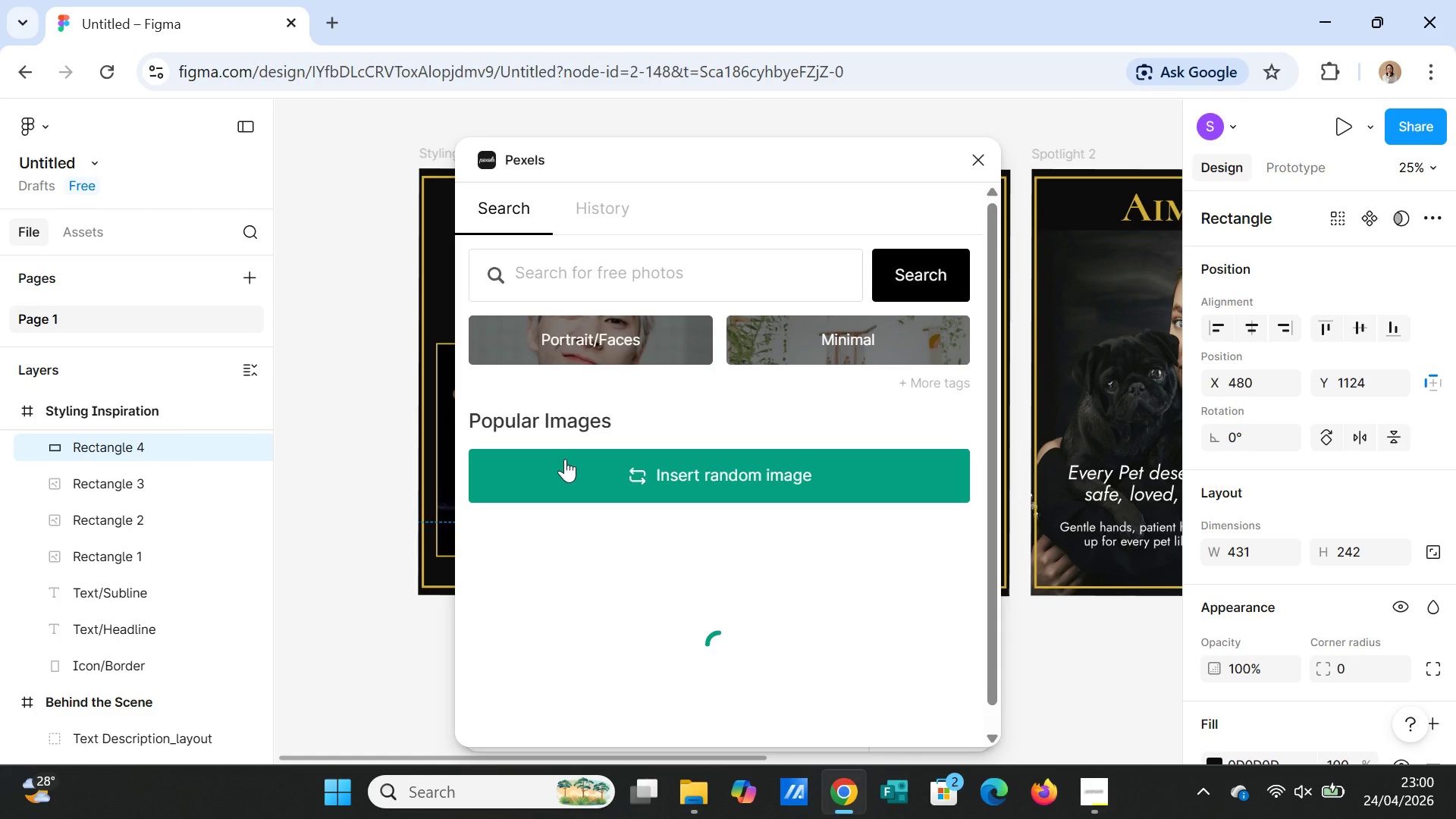 
left_click([585, 275])
 